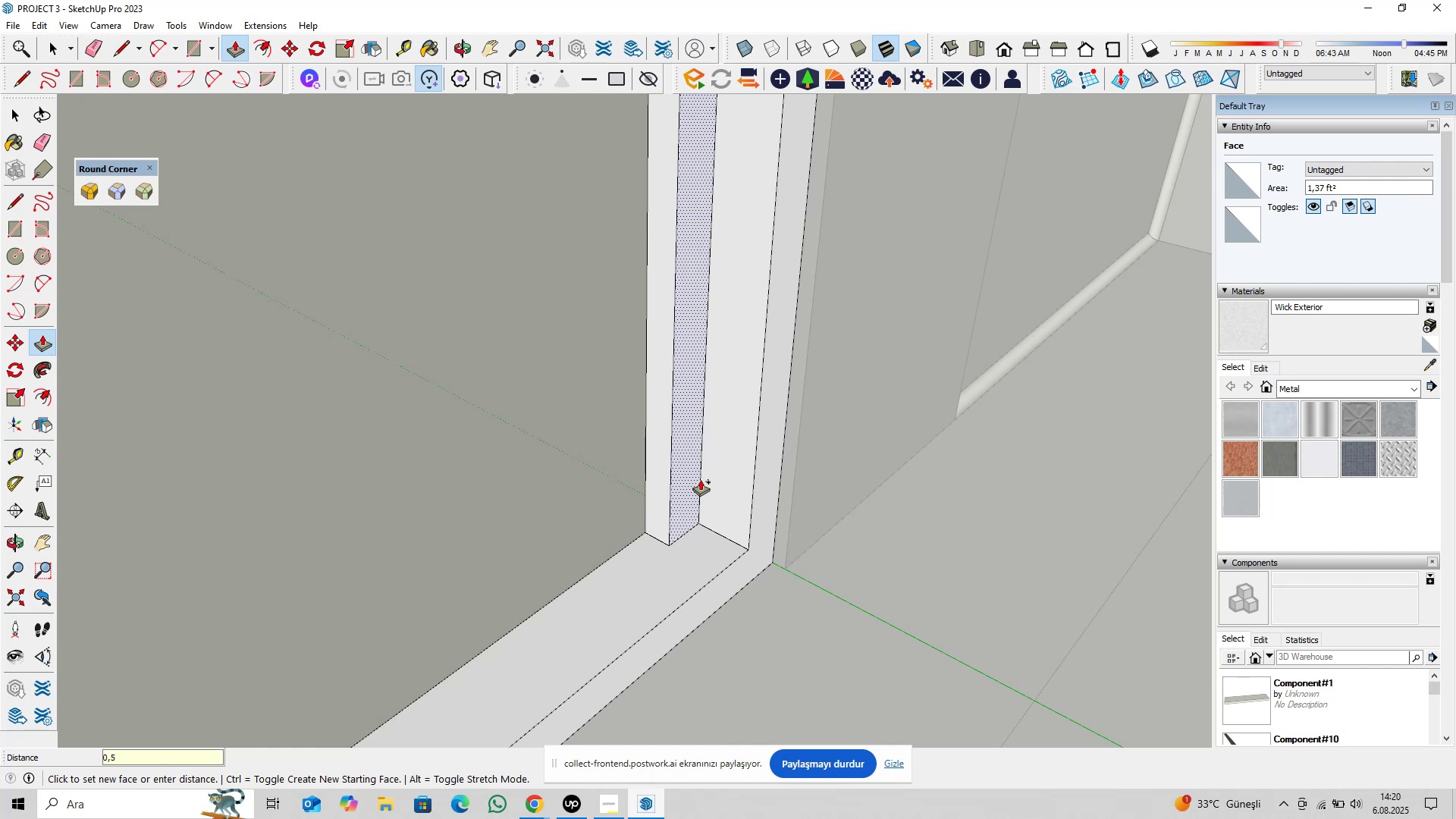 
key(Enter)
 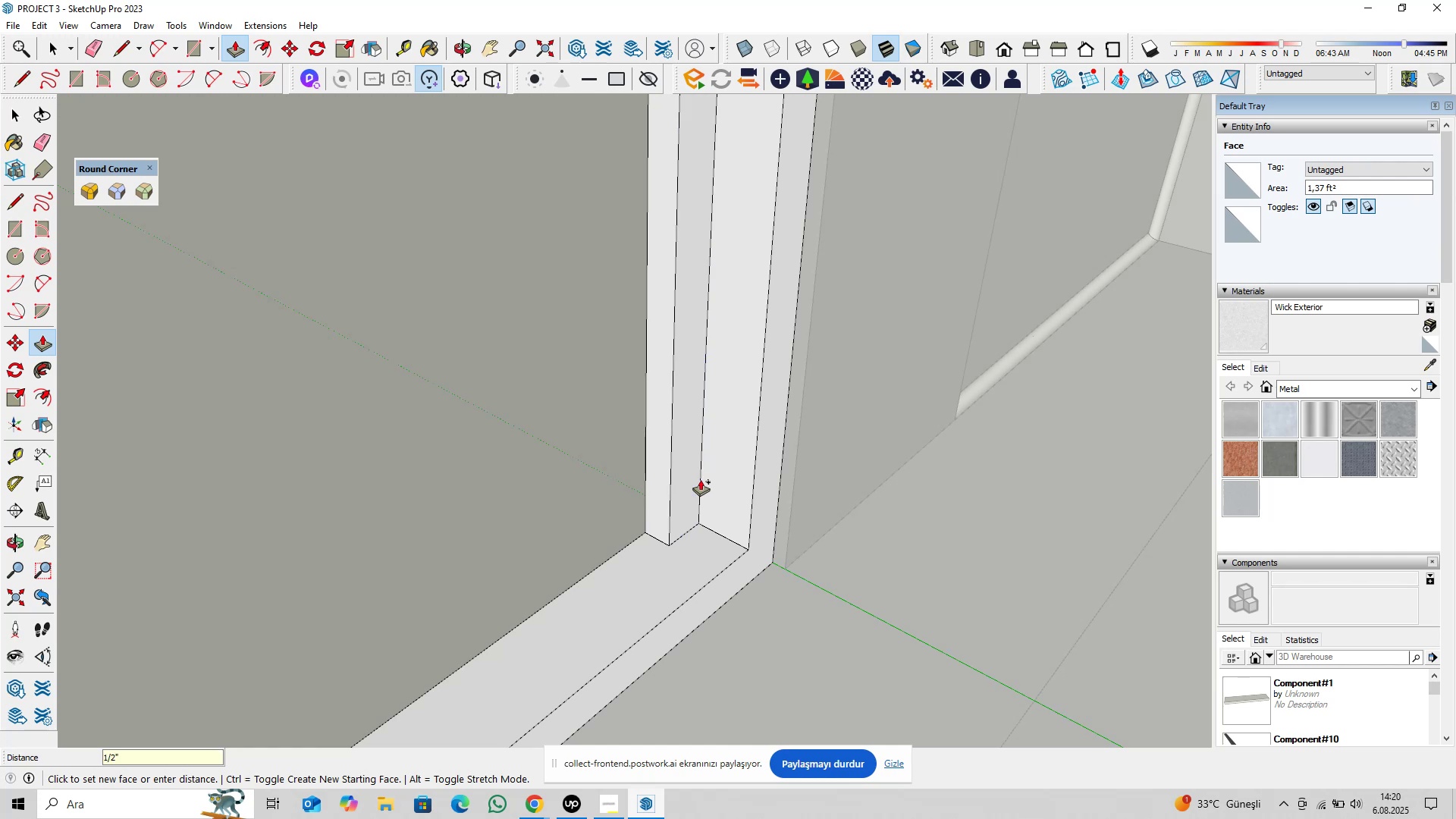 
key(Space)
 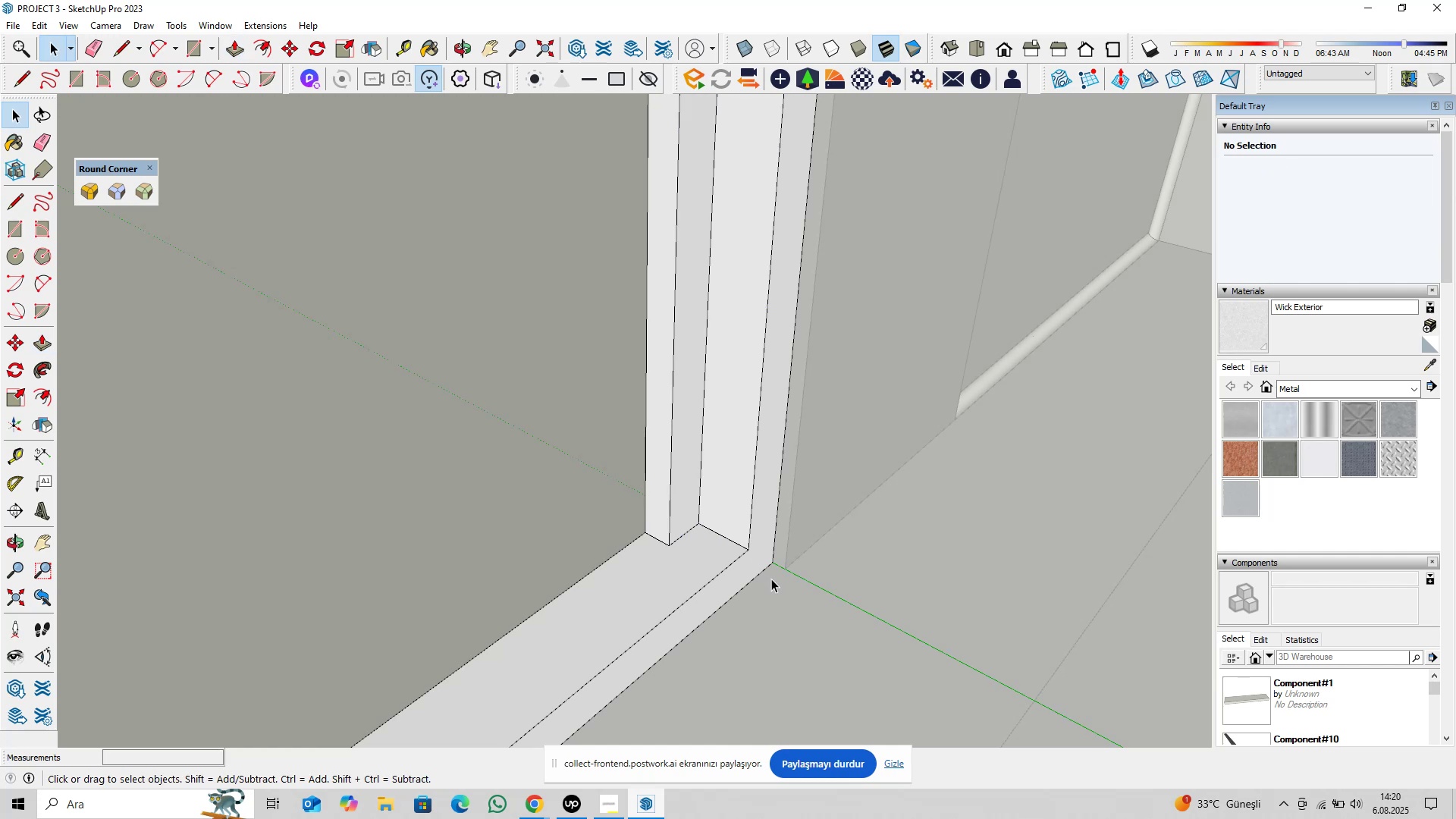 
key(P)
 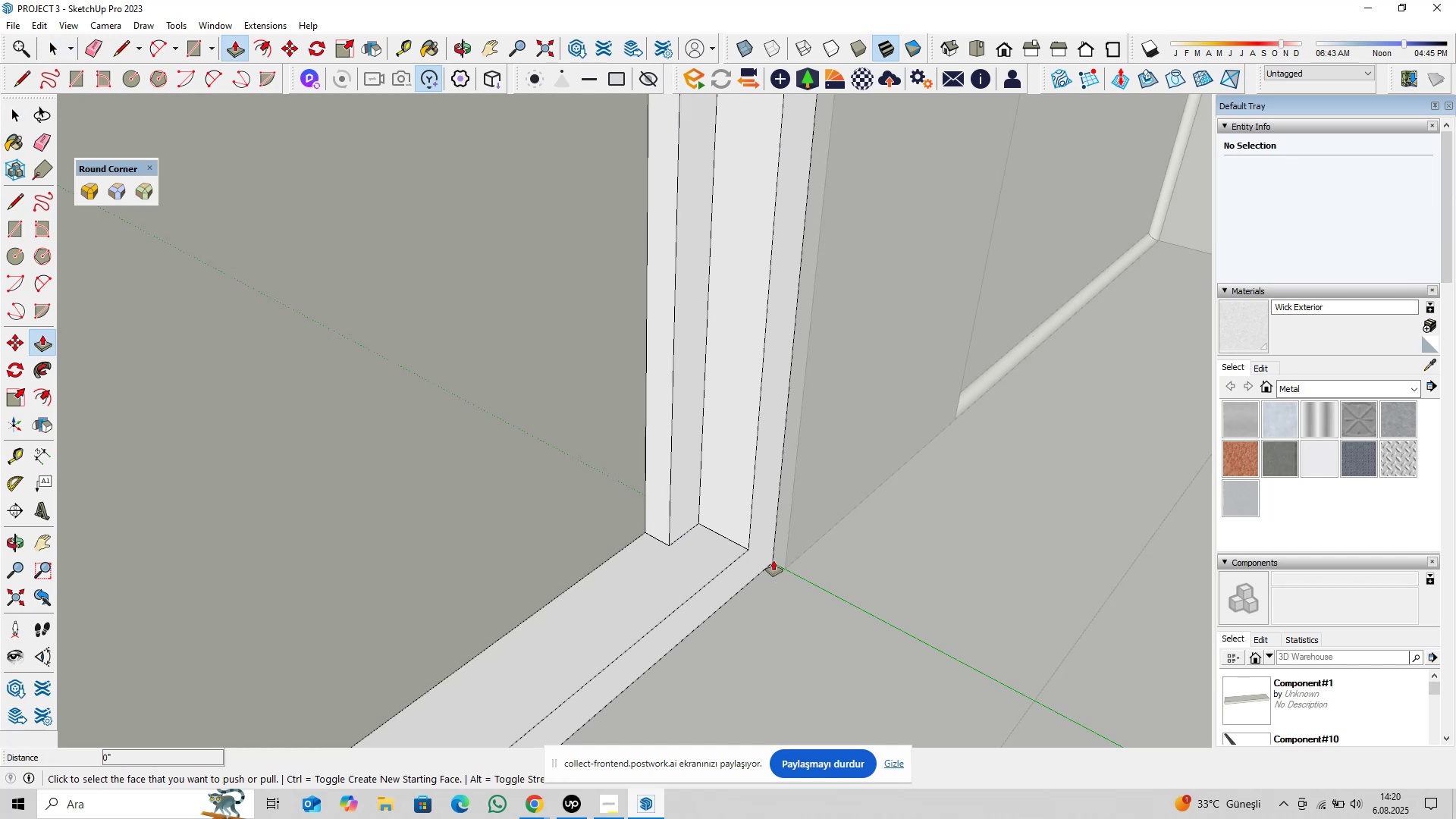 
double_click([767, 563])
 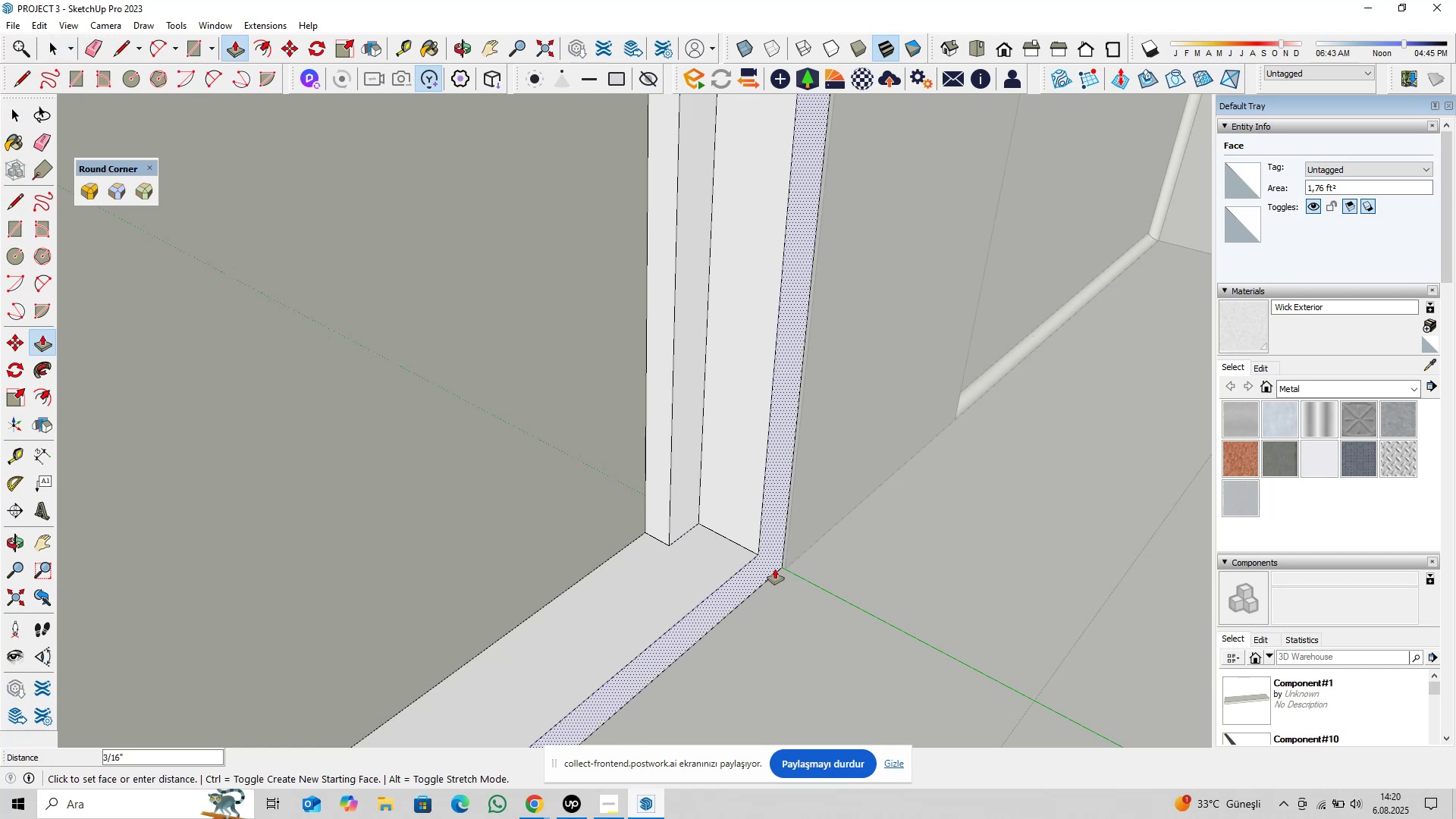 
key(0)
 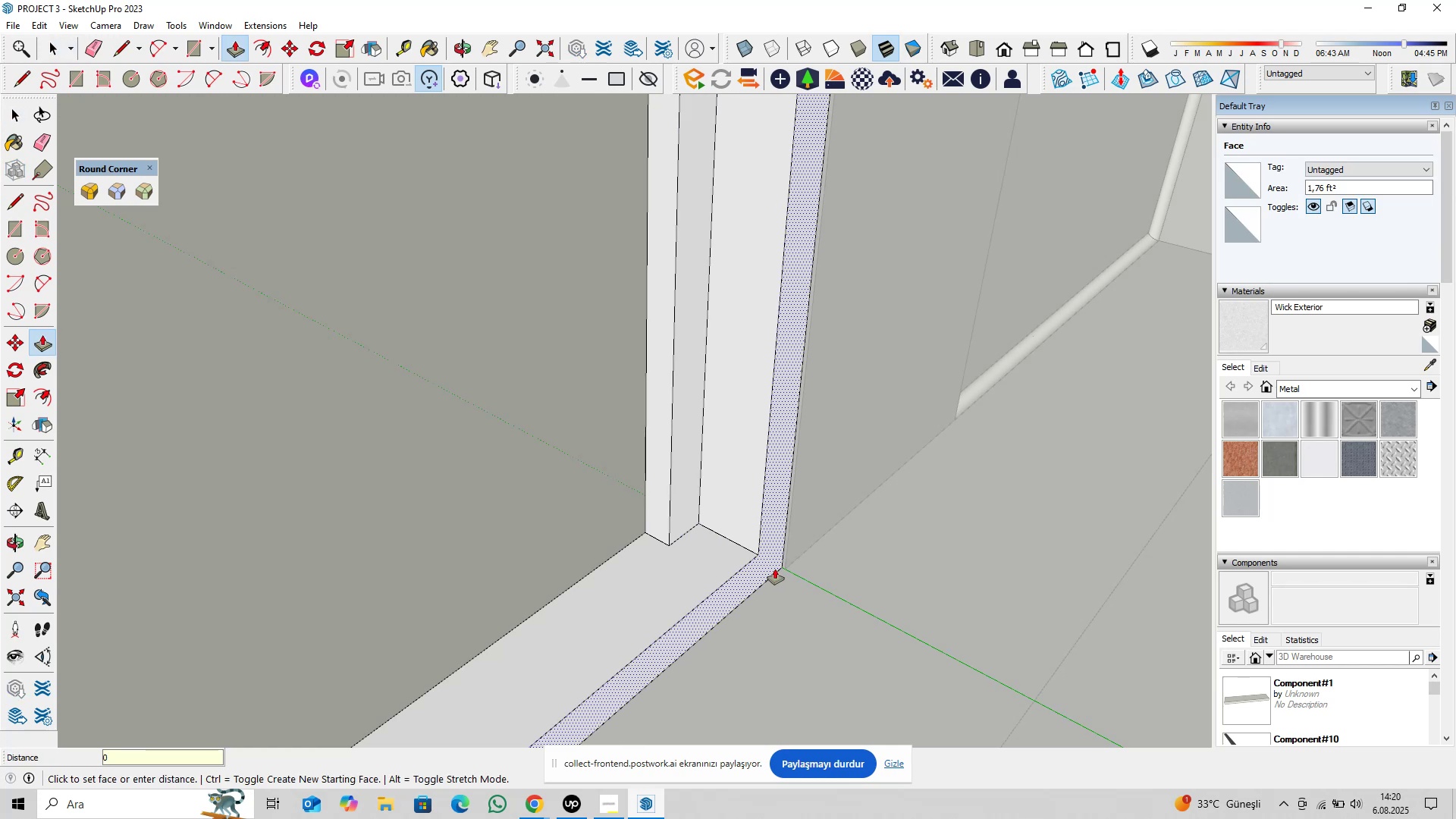 
key(Comma)
 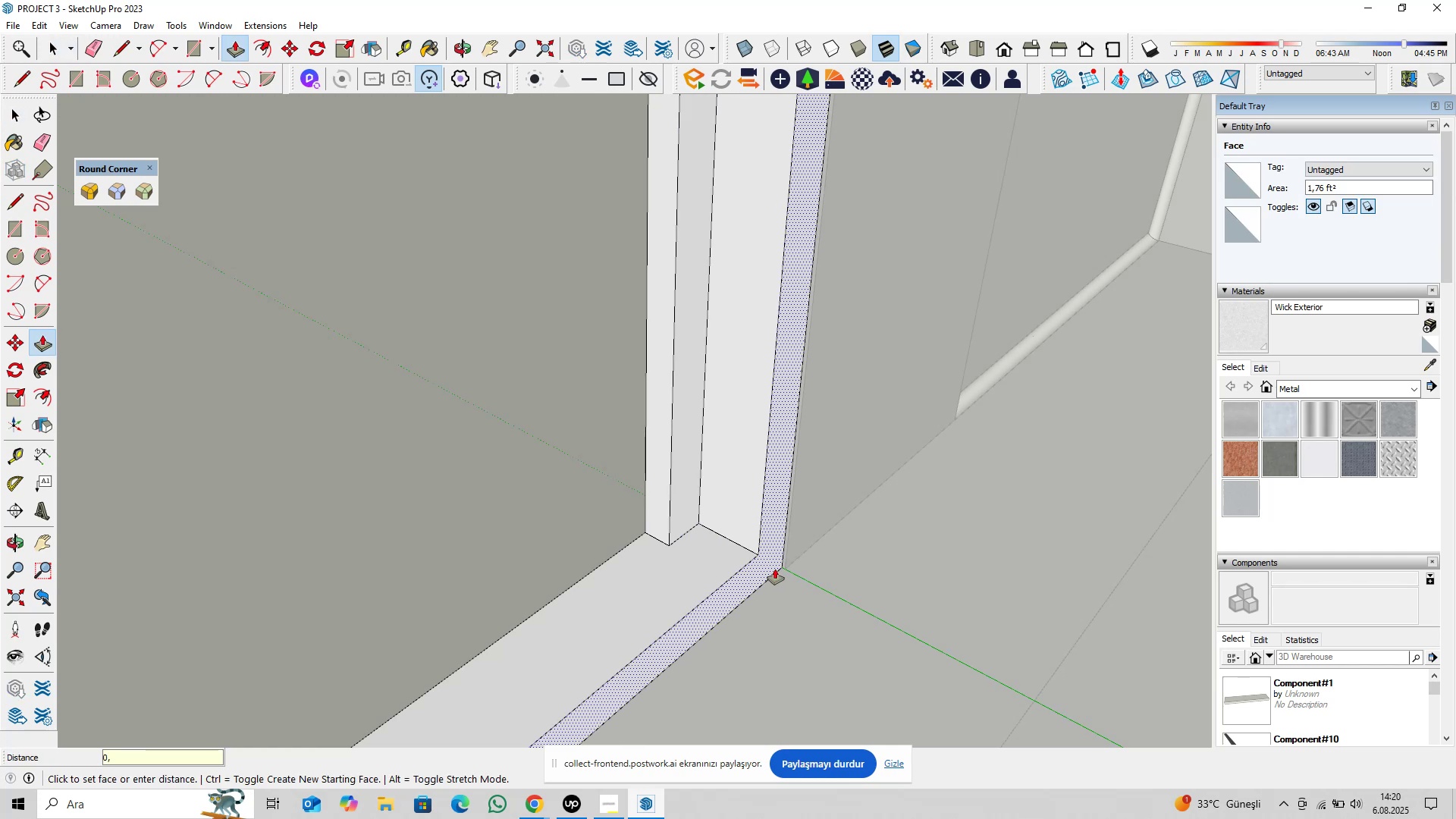 
key(4)
 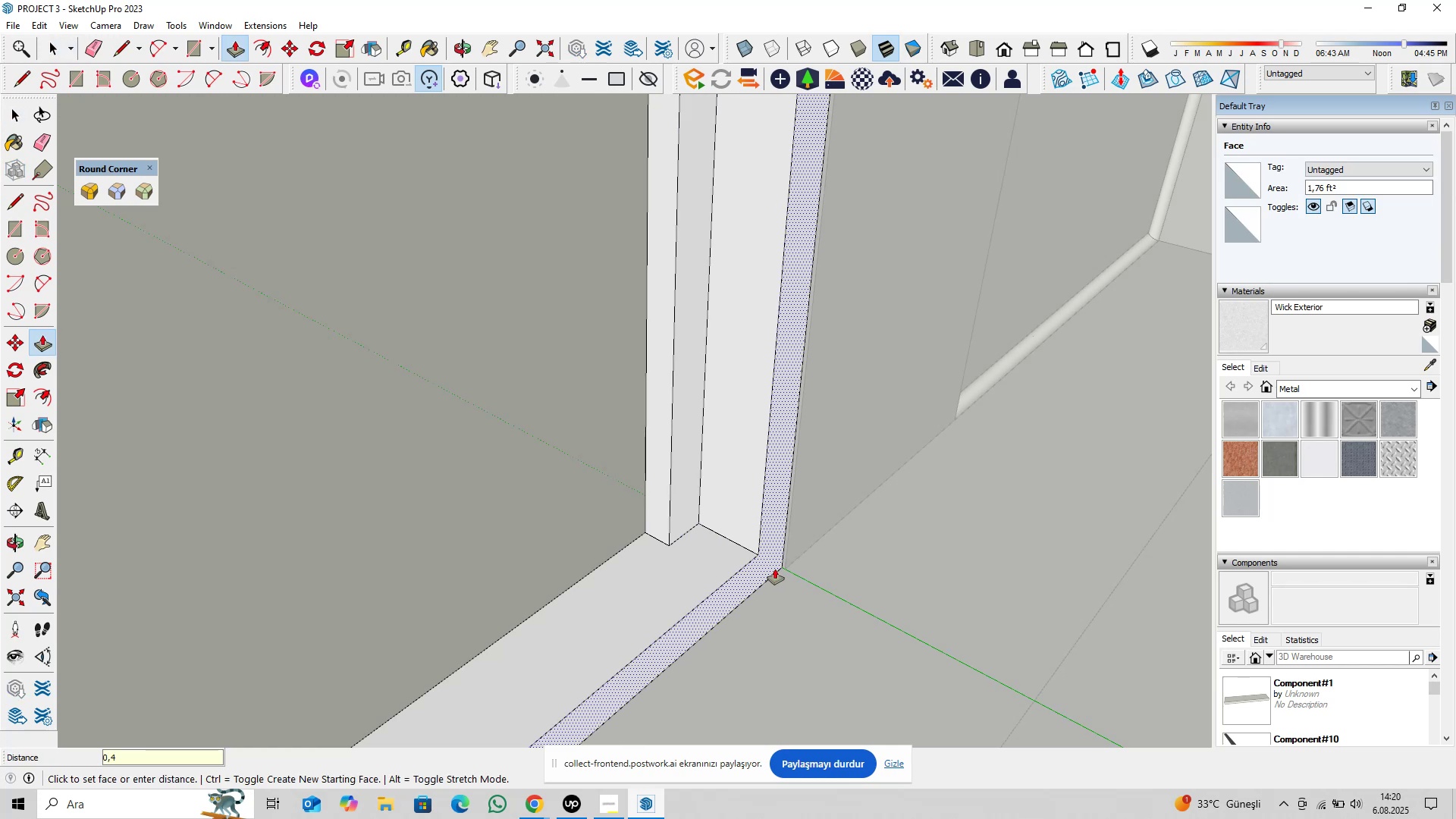 
key(Backspace)
 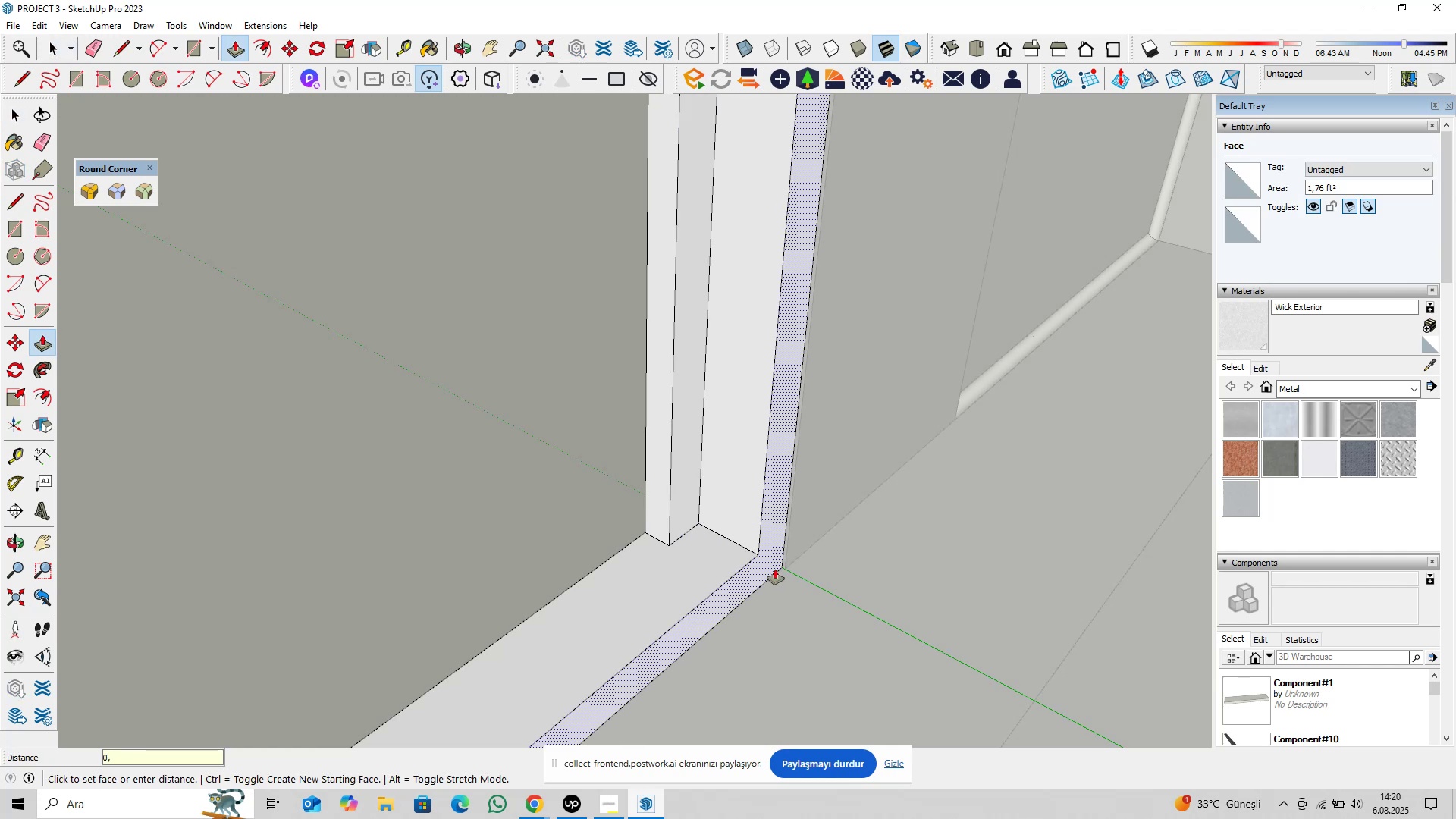 
key(5)
 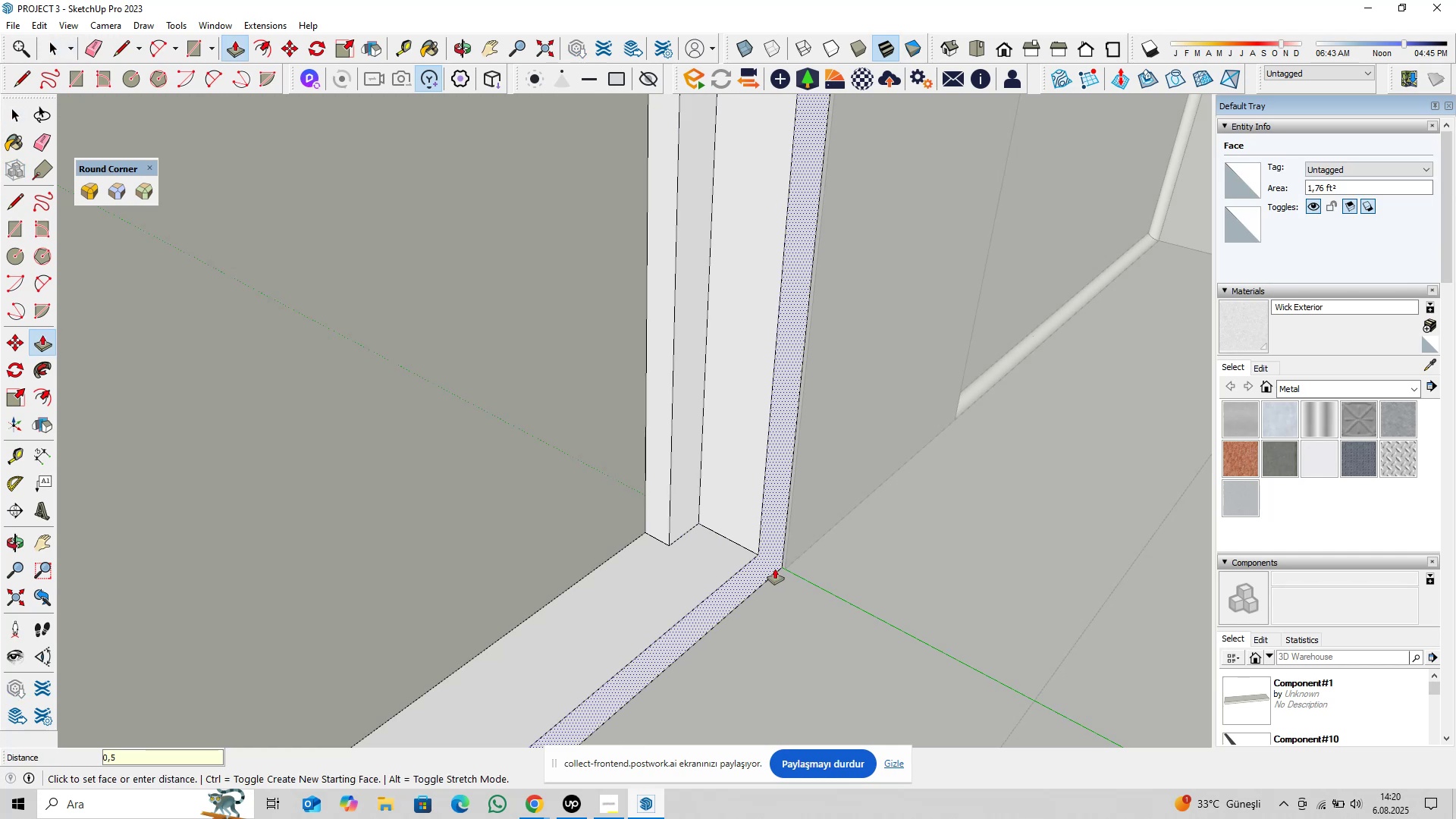 
key(Enter)
 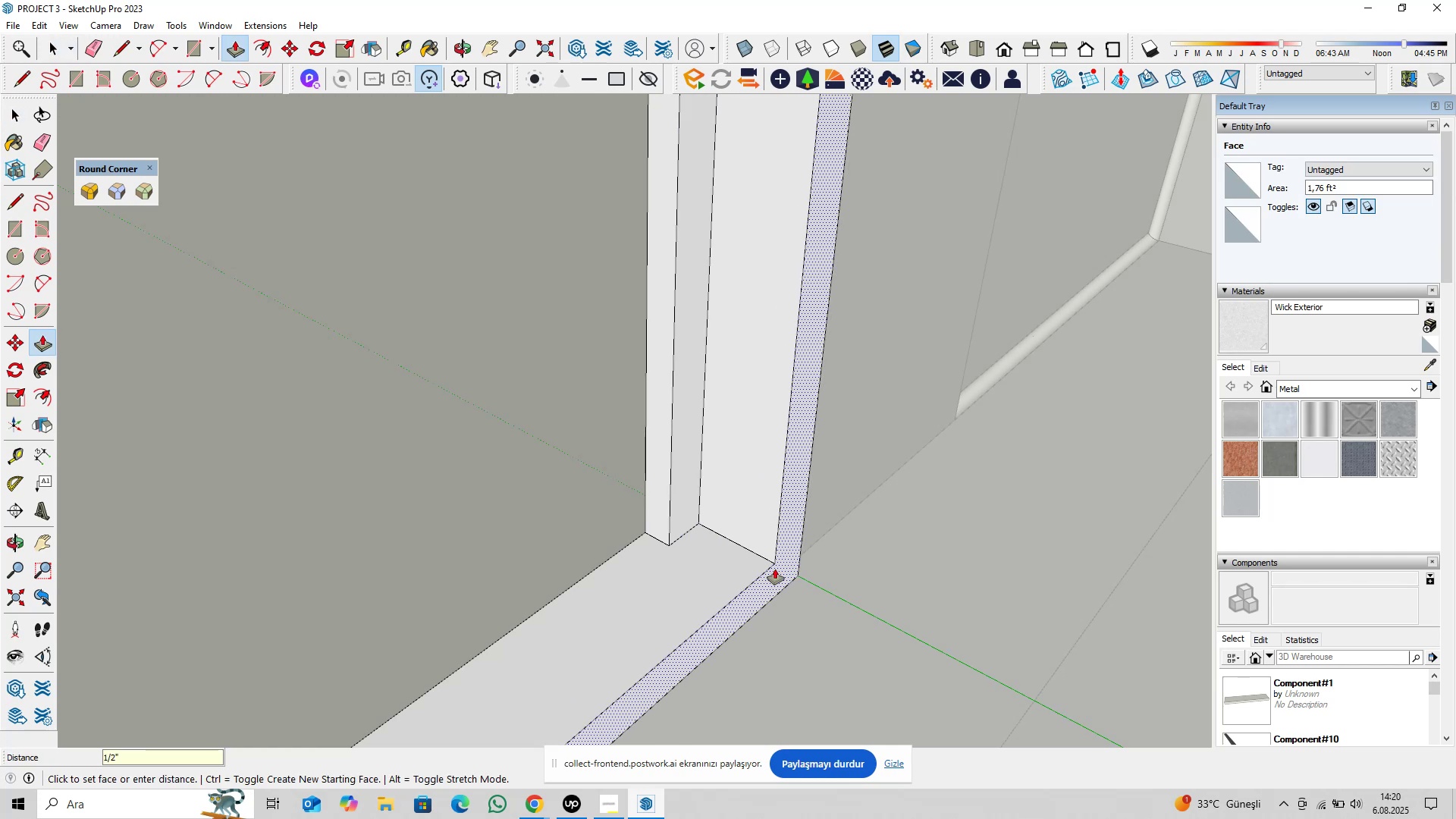 
key(Space)
 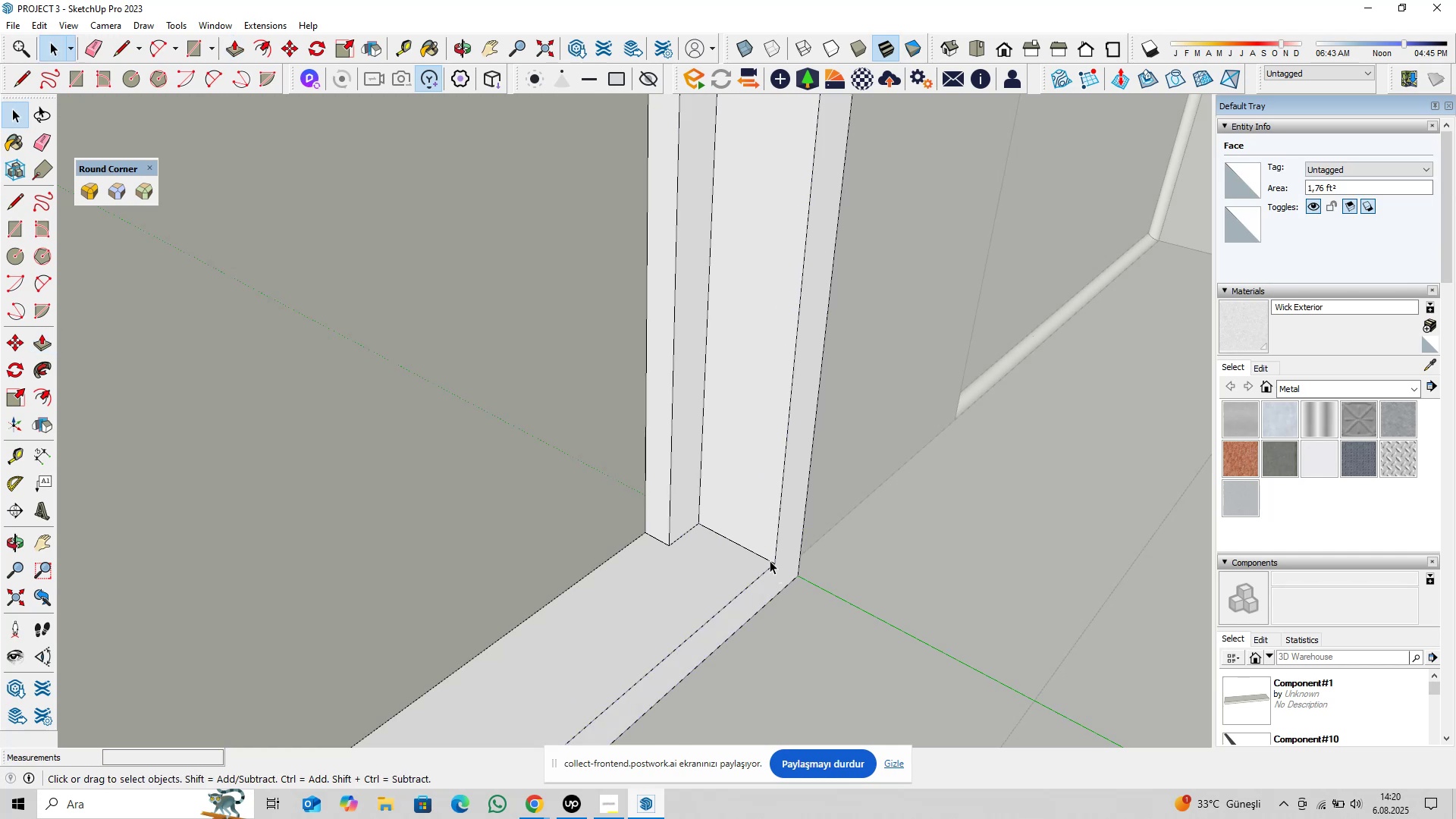 
scroll: coordinate [769, 556], scroll_direction: down, amount: 5.0
 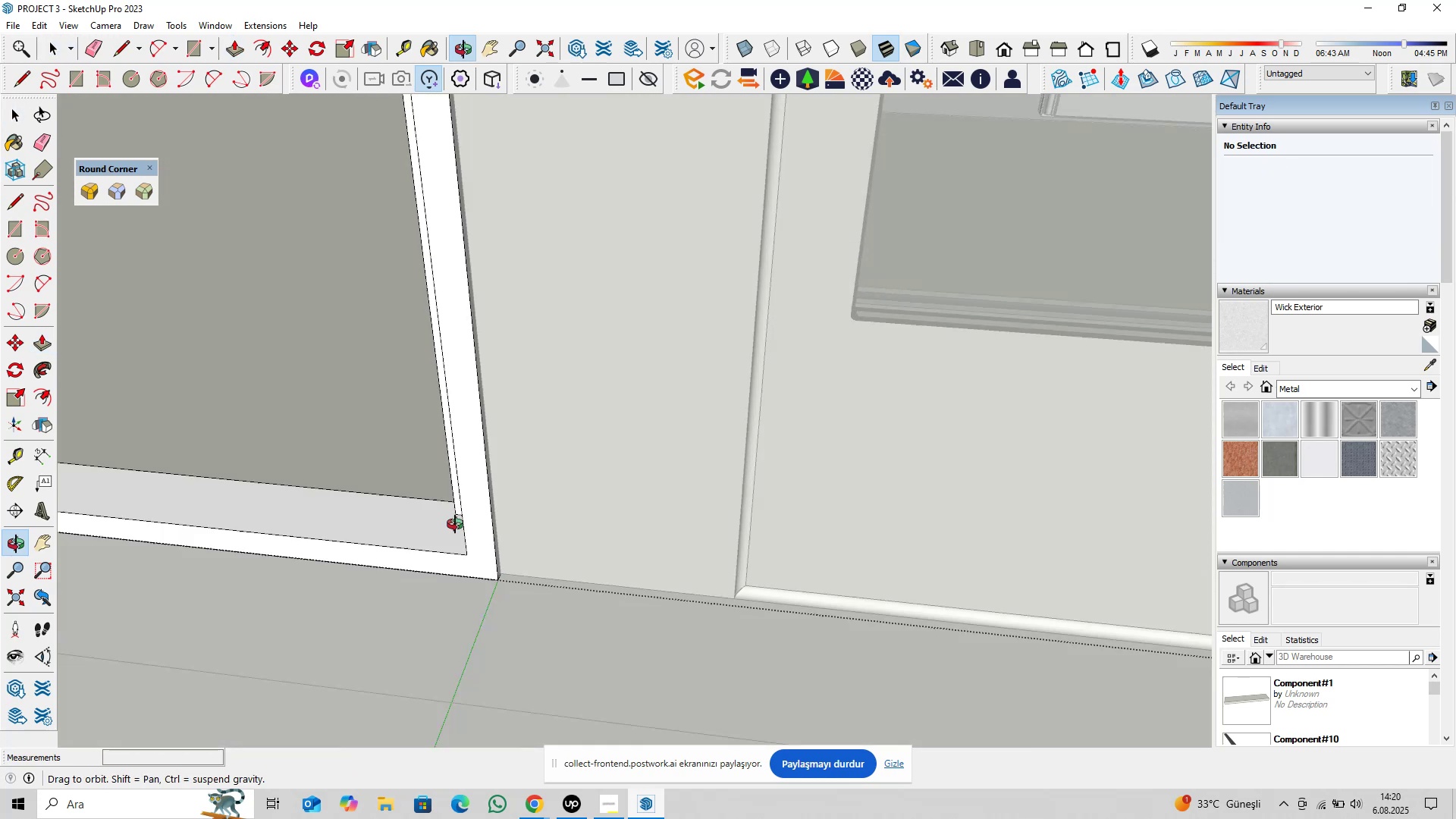 
hold_key(key=ShiftLeft, duration=0.32)
 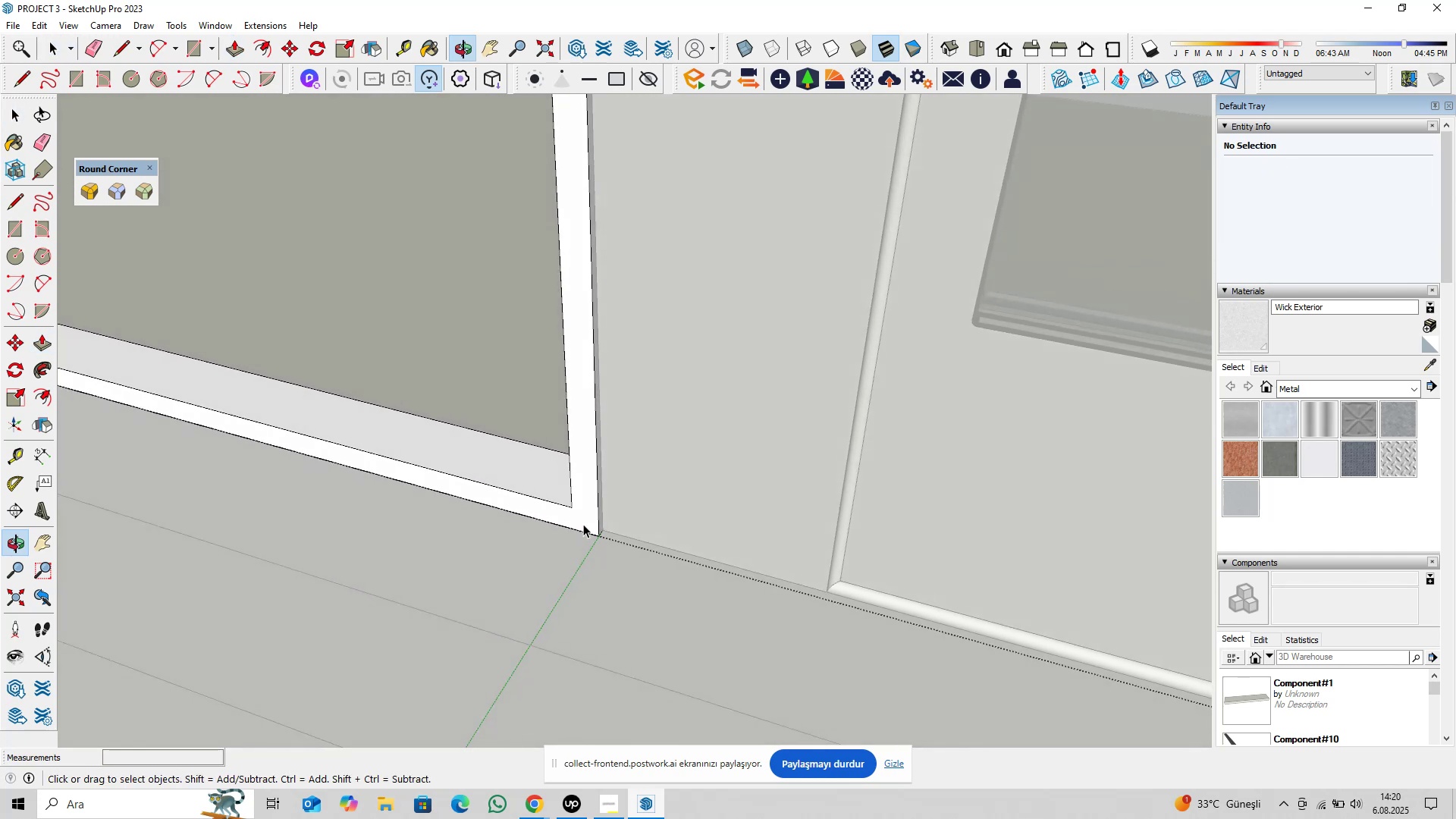 
scroll: coordinate [602, 524], scroll_direction: up, amount: 1.0
 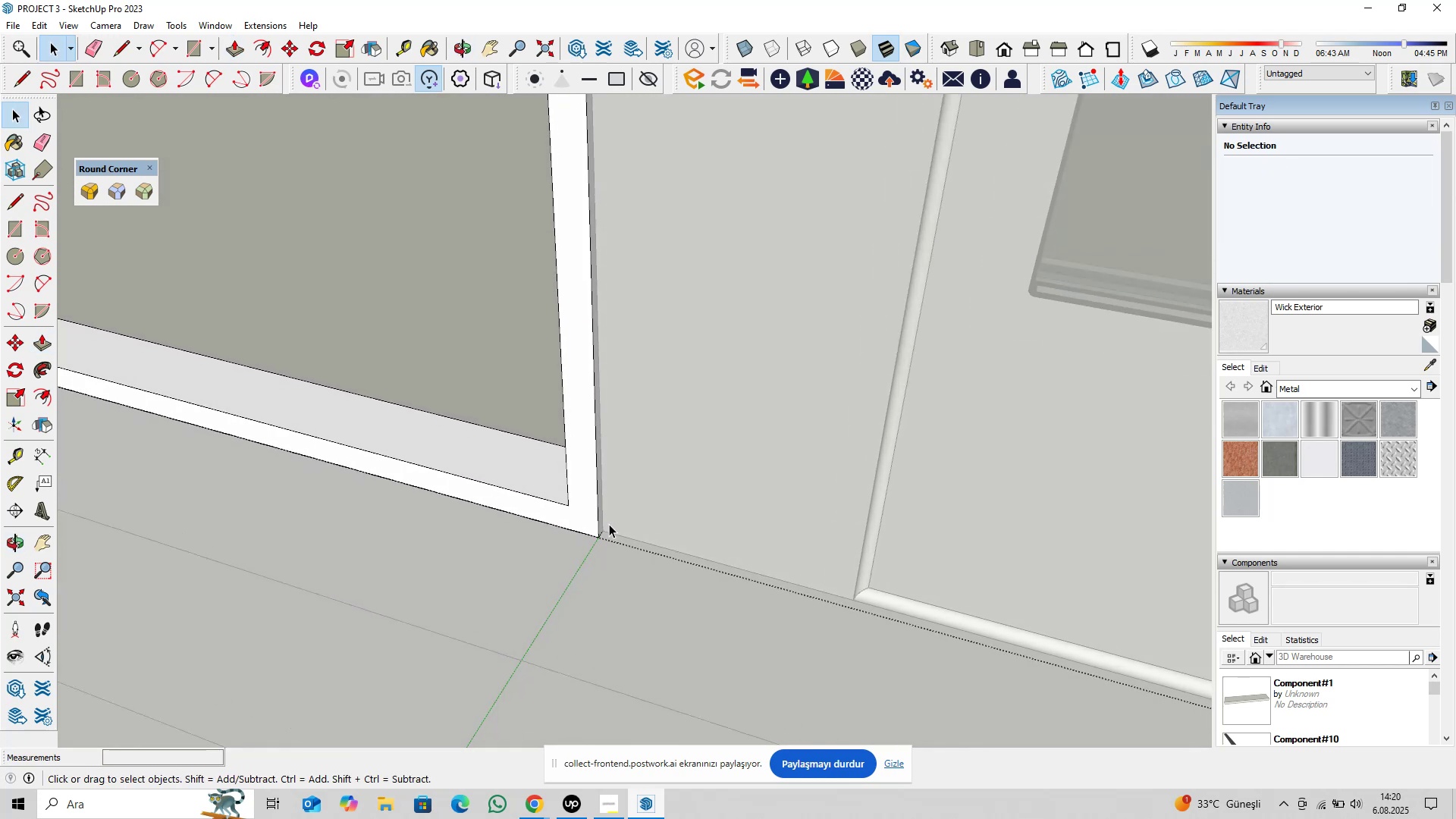 
key(Escape)
 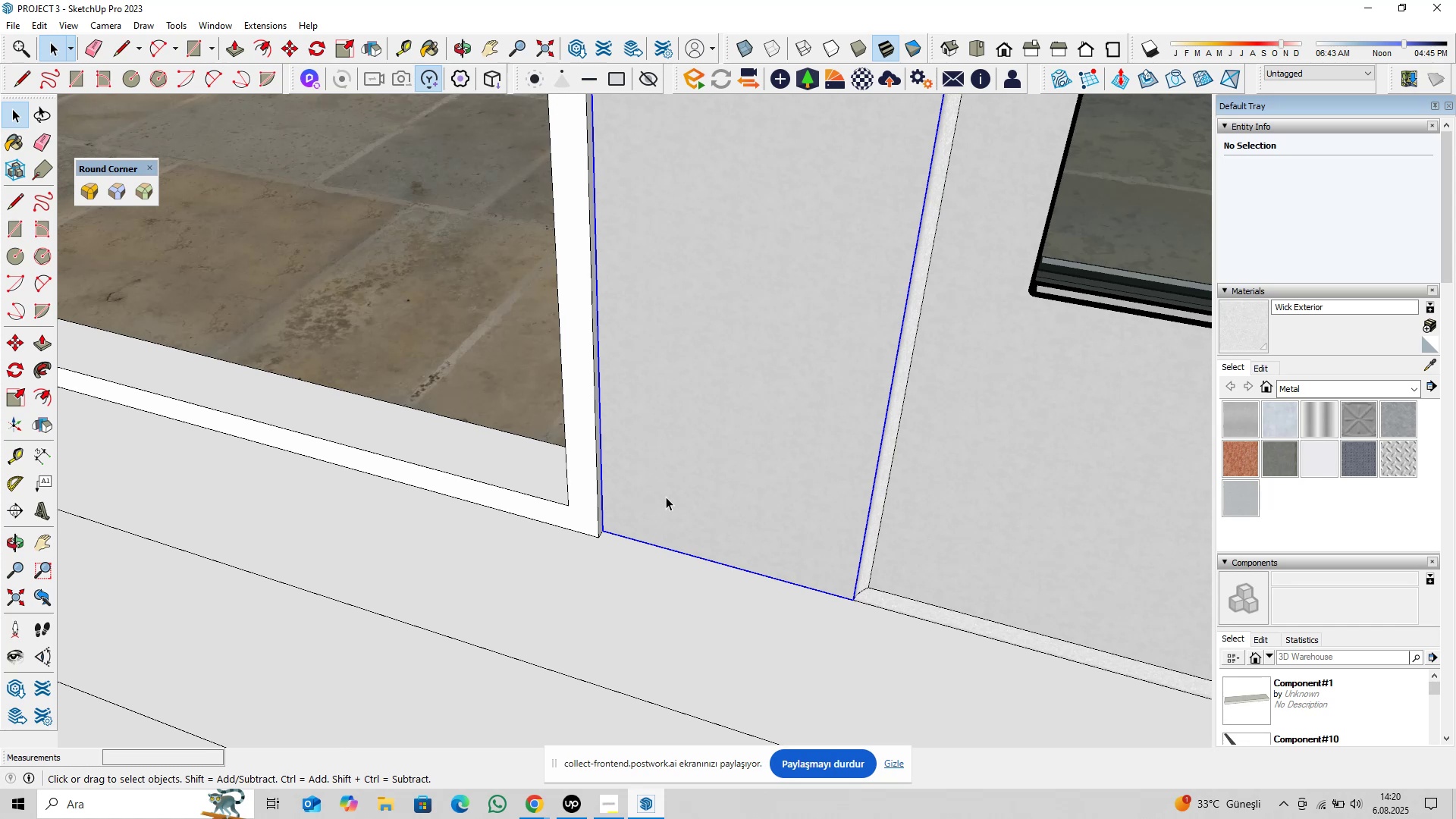 
double_click([666, 497])
 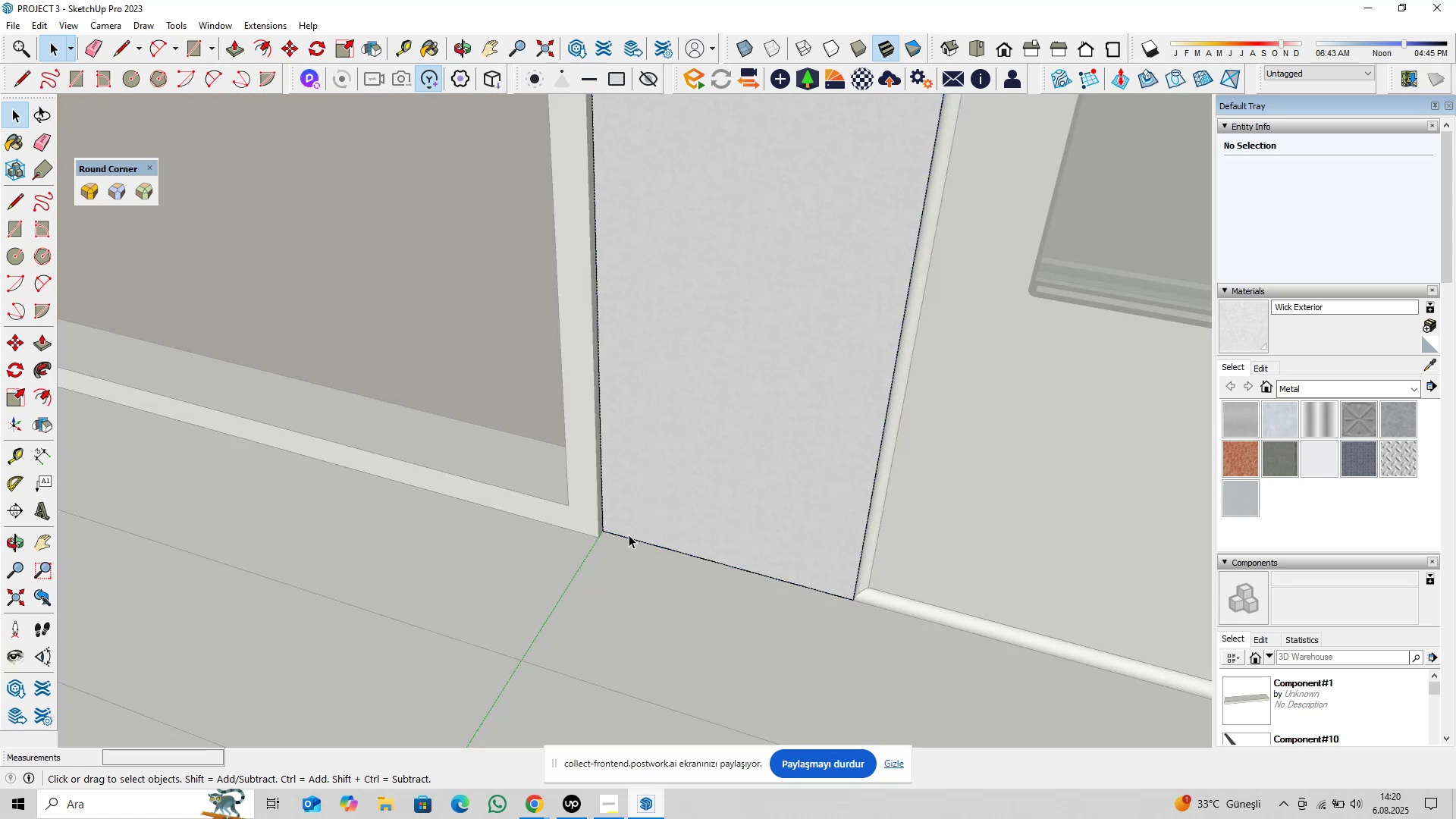 
scroll: coordinate [621, 539], scroll_direction: up, amount: 2.0
 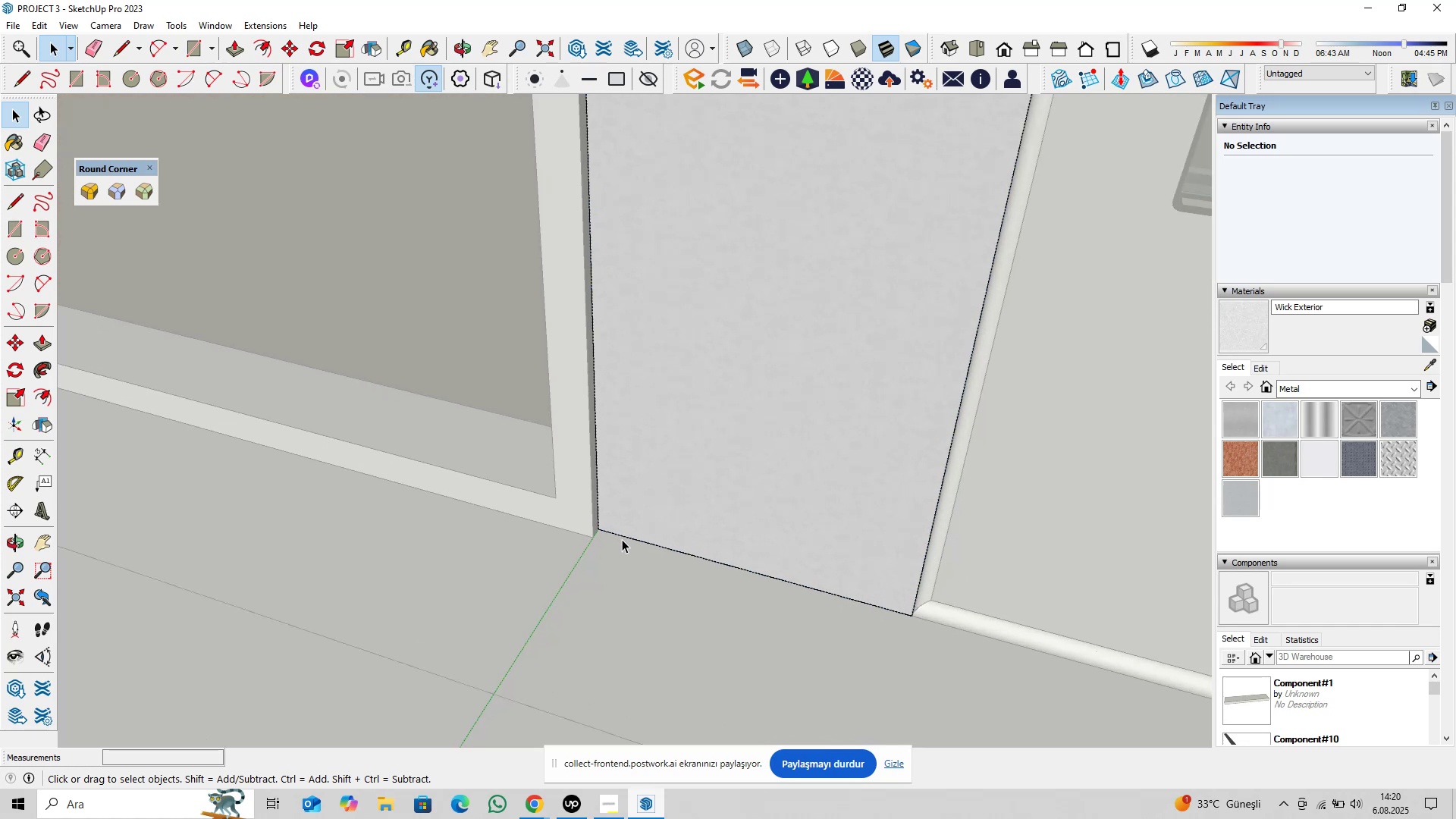 
key(P)
 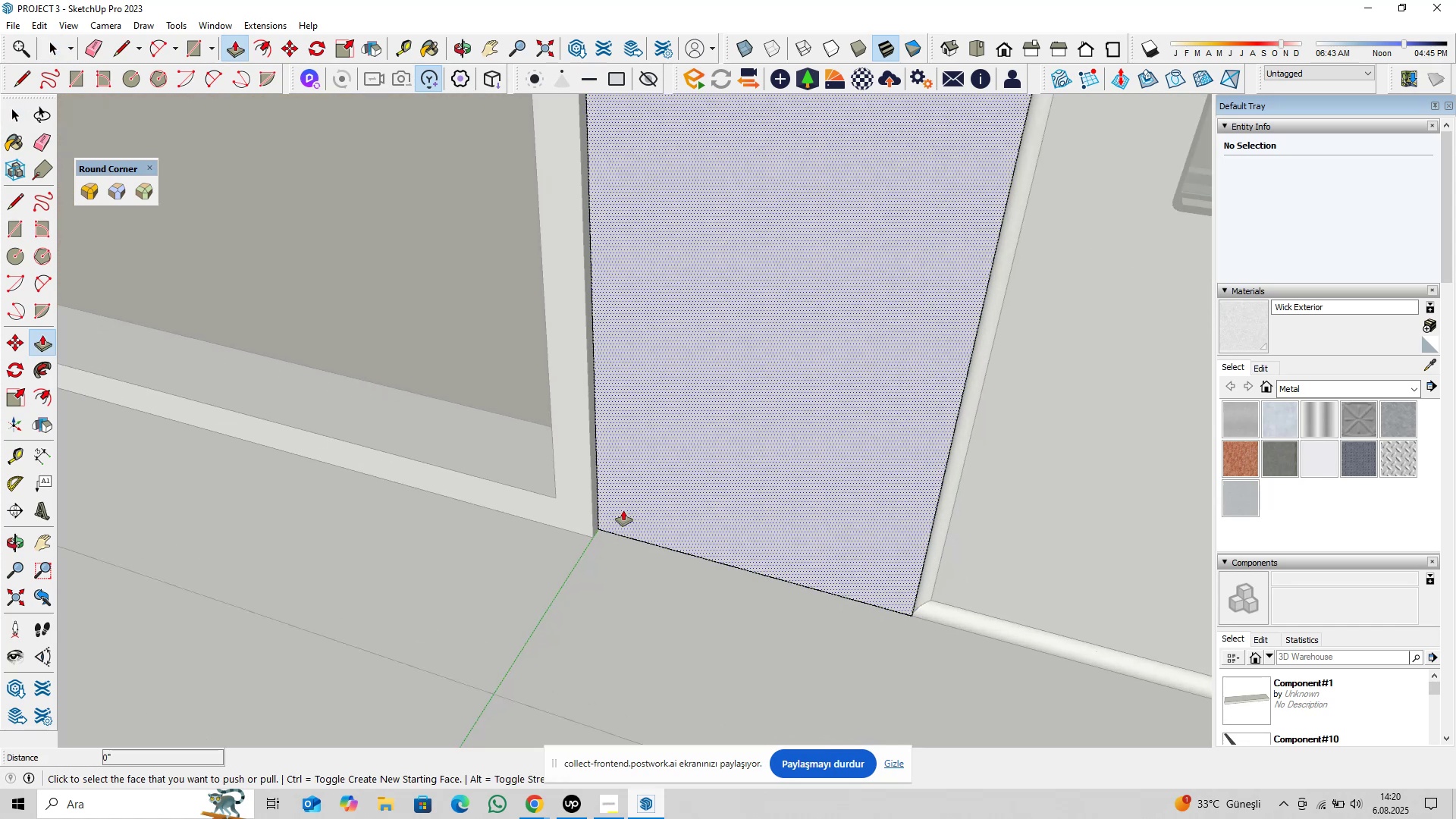 
left_click([614, 511])
 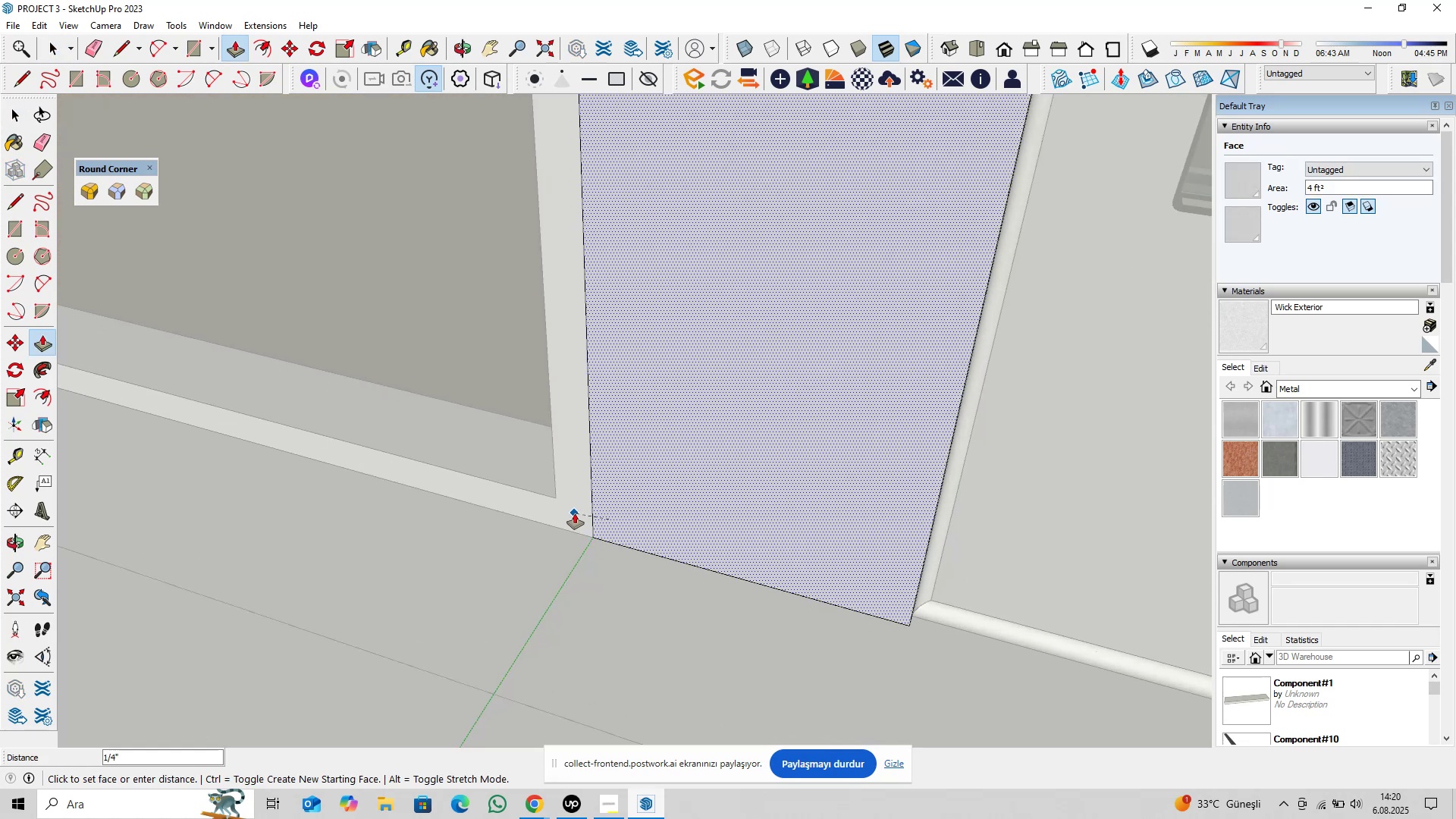 
left_click([575, 513])
 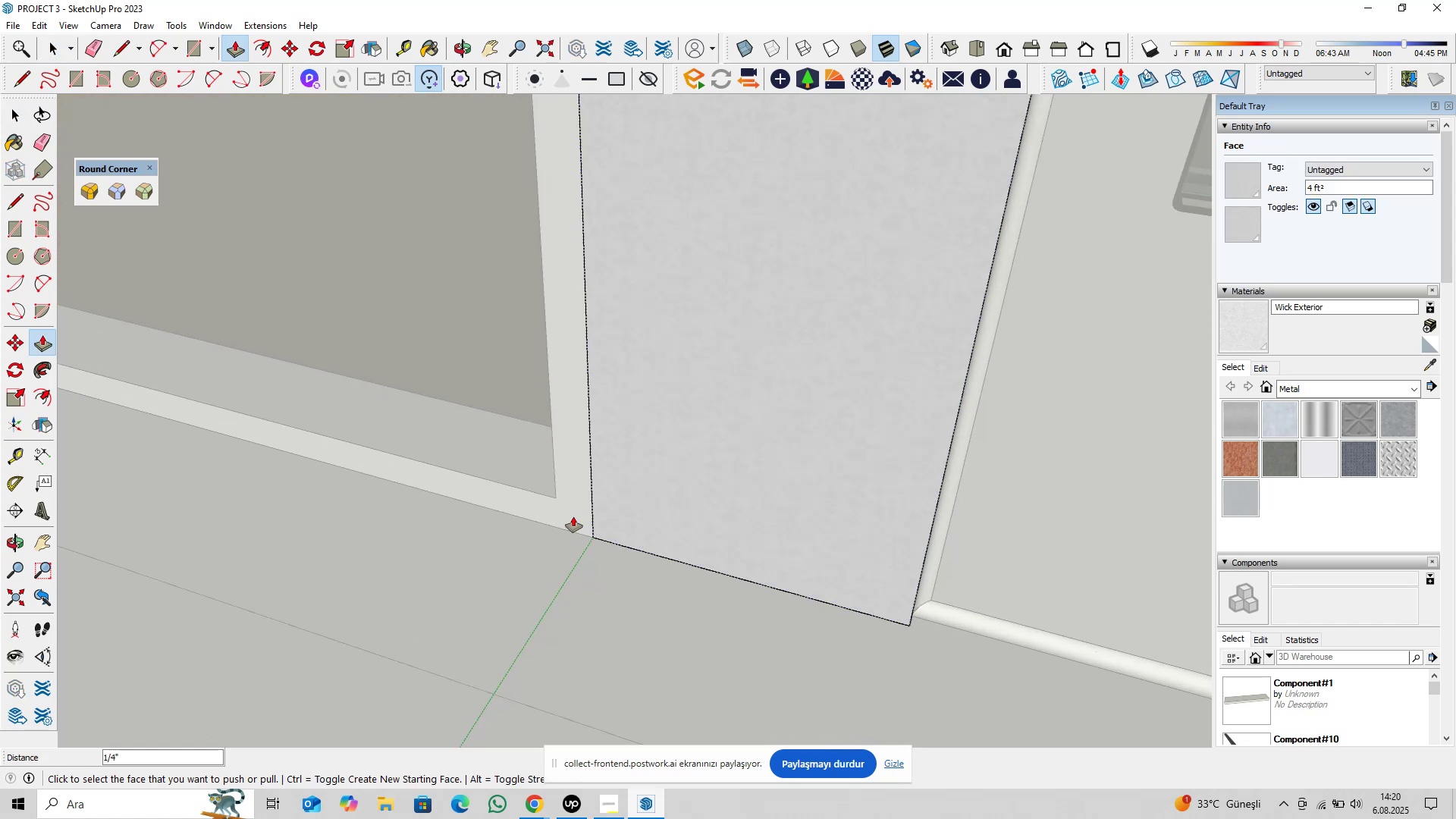 
type( pl)
 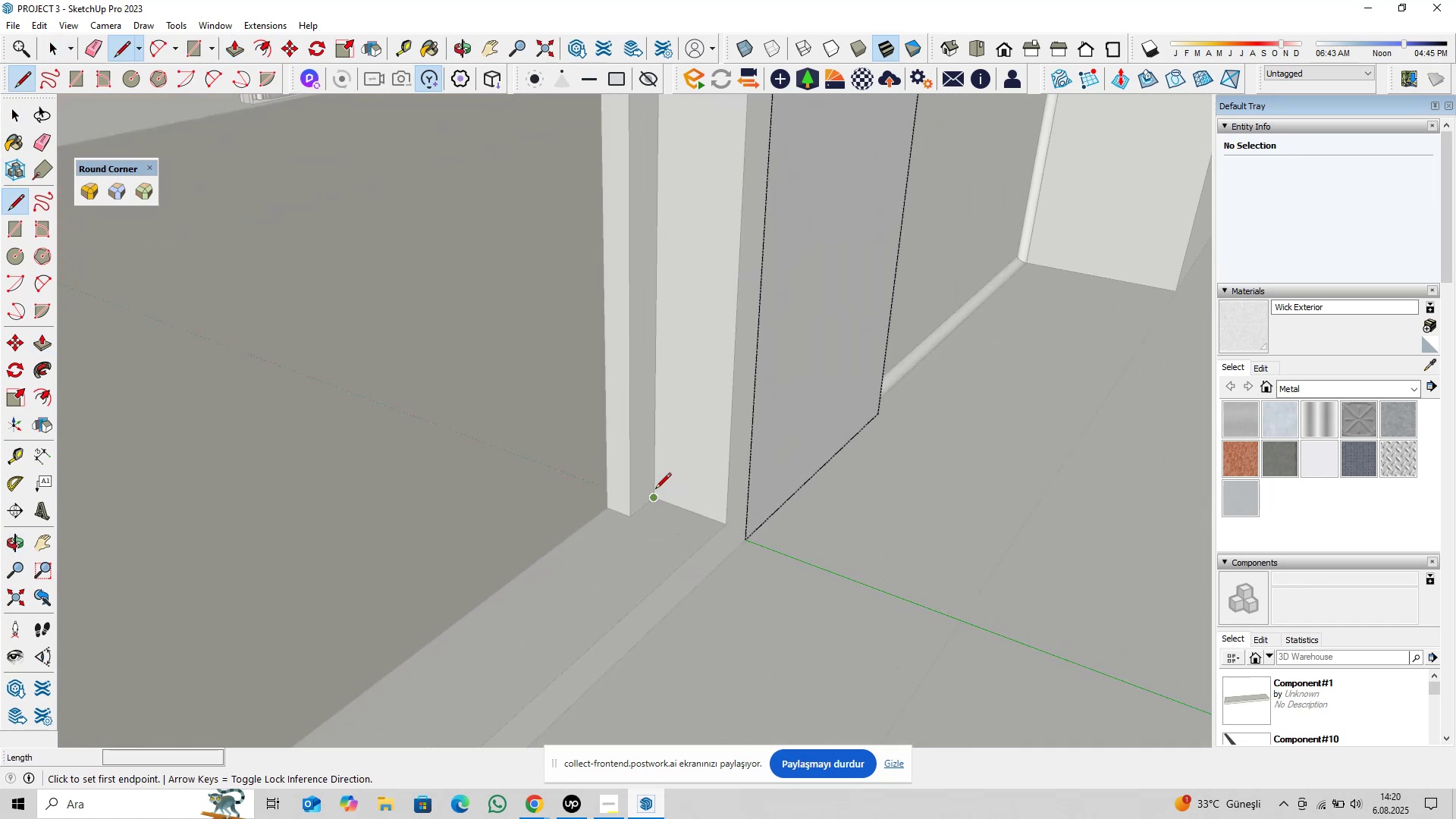 
scroll: coordinate [534, 544], scroll_direction: down, amount: 5.0
 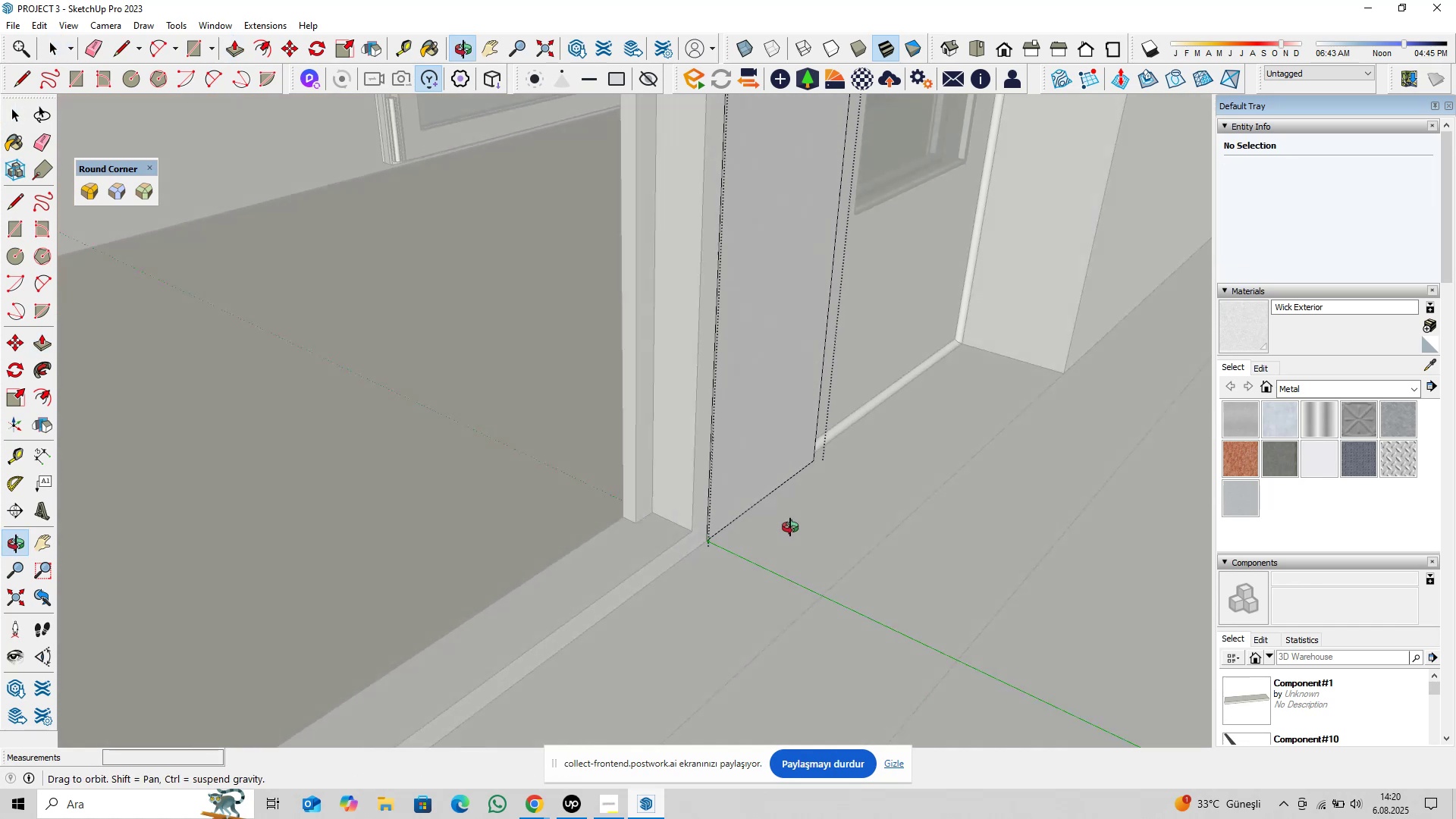 
scroll: coordinate [689, 522], scroll_direction: up, amount: 5.0
 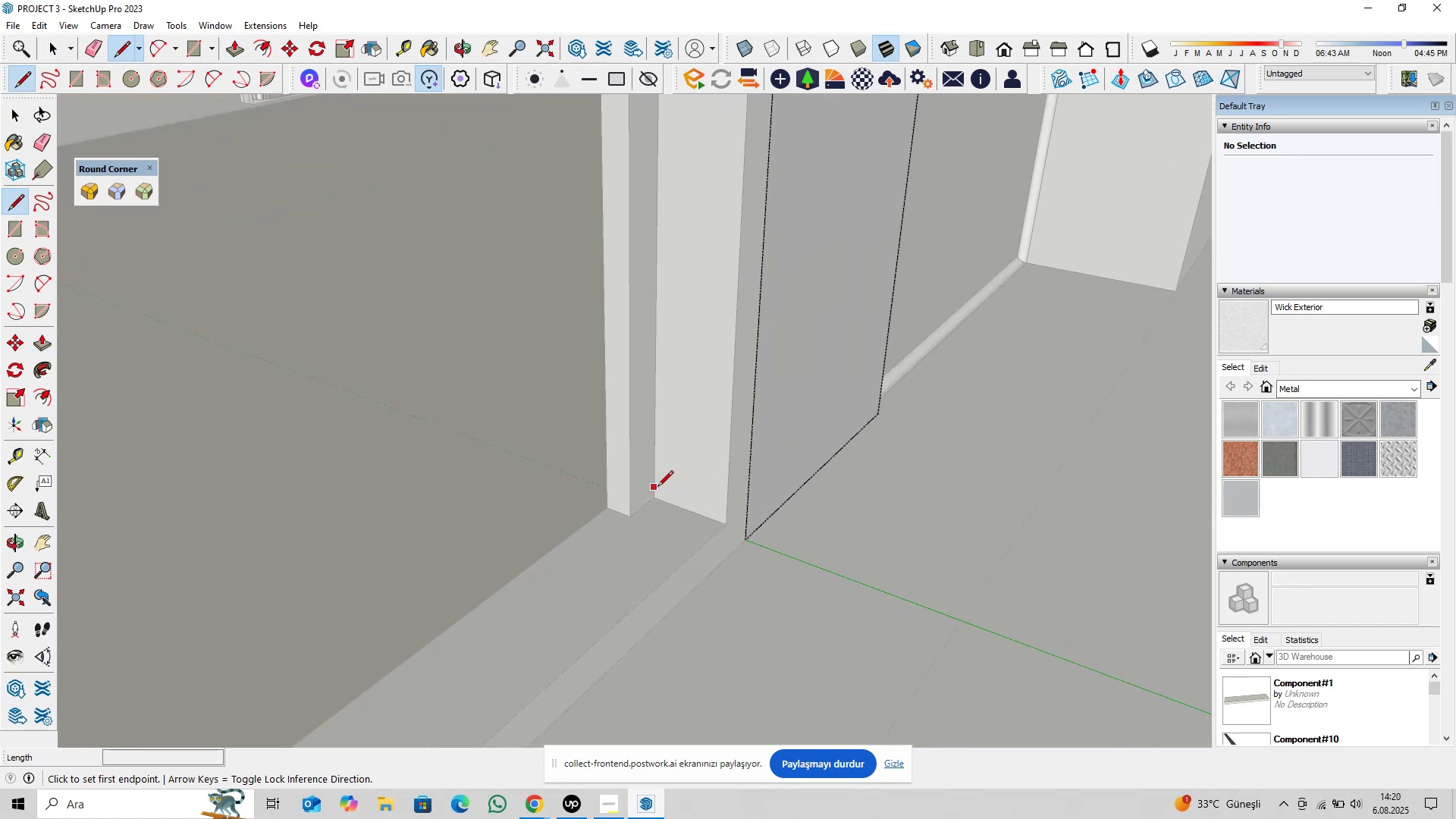 
left_click([655, 490])
 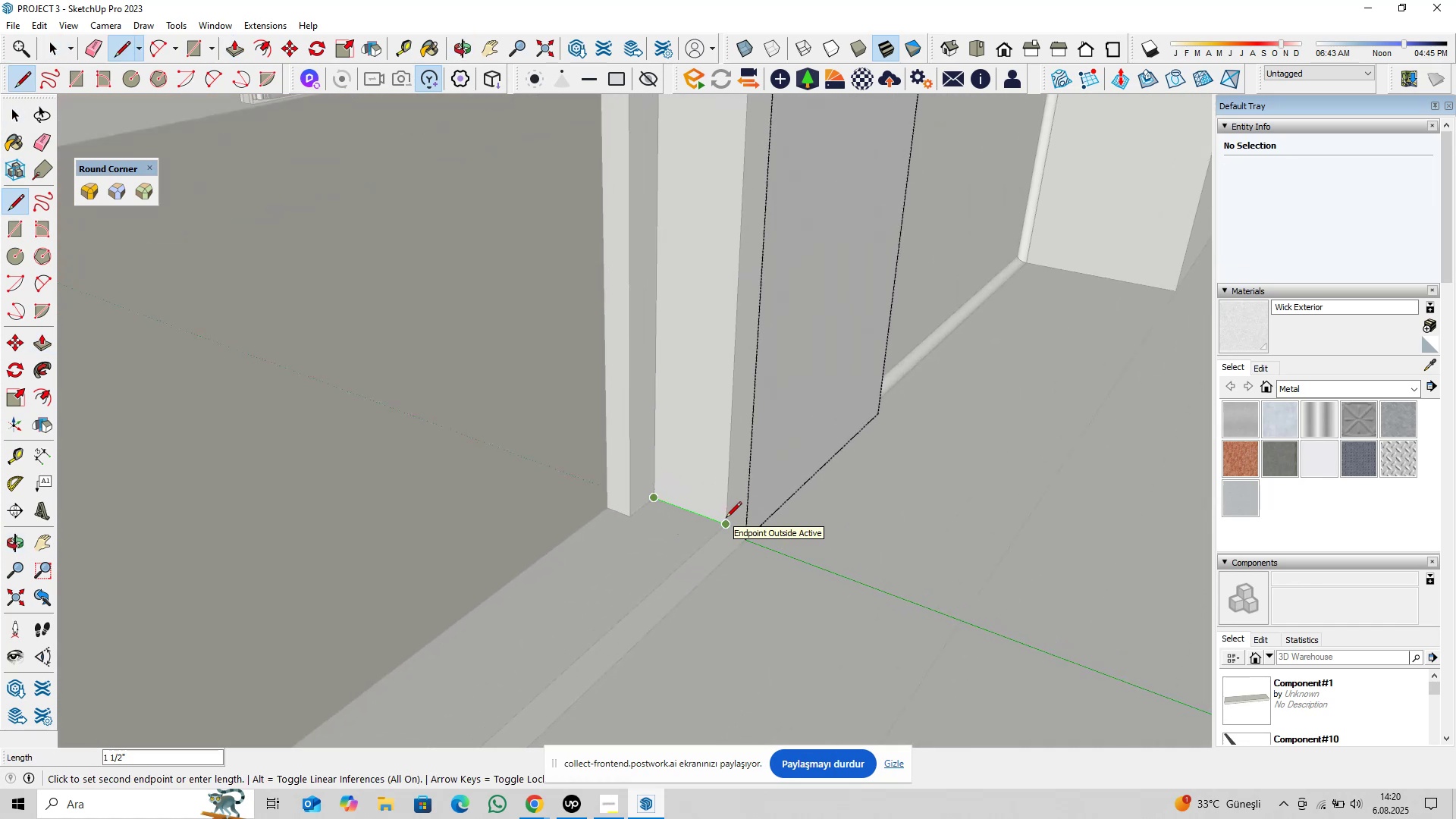 
key(Space)
 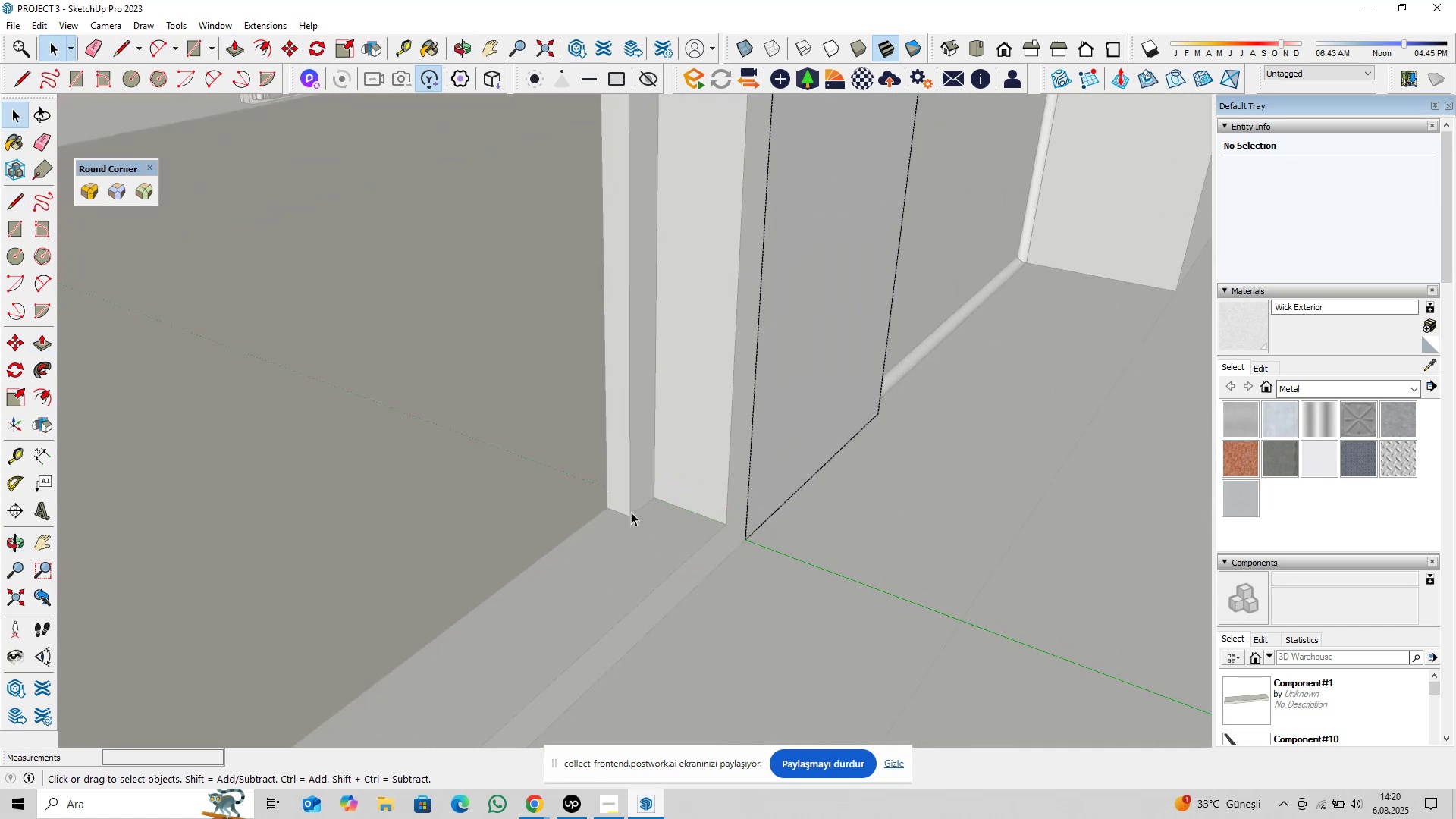 
scroll: coordinate [642, 503], scroll_direction: down, amount: 3.0
 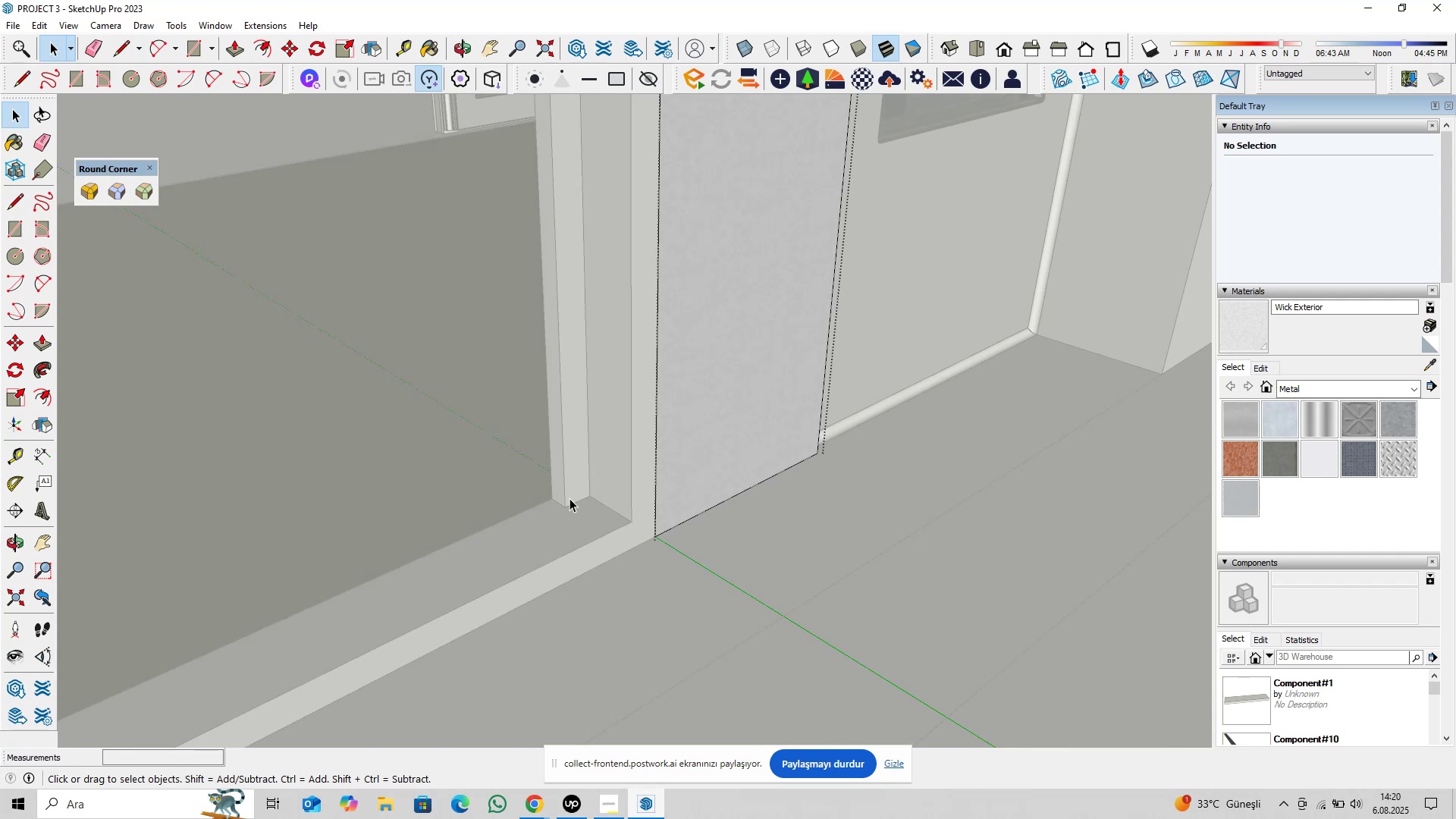 
scroll: coordinate [576, 500], scroll_direction: up, amount: 7.0
 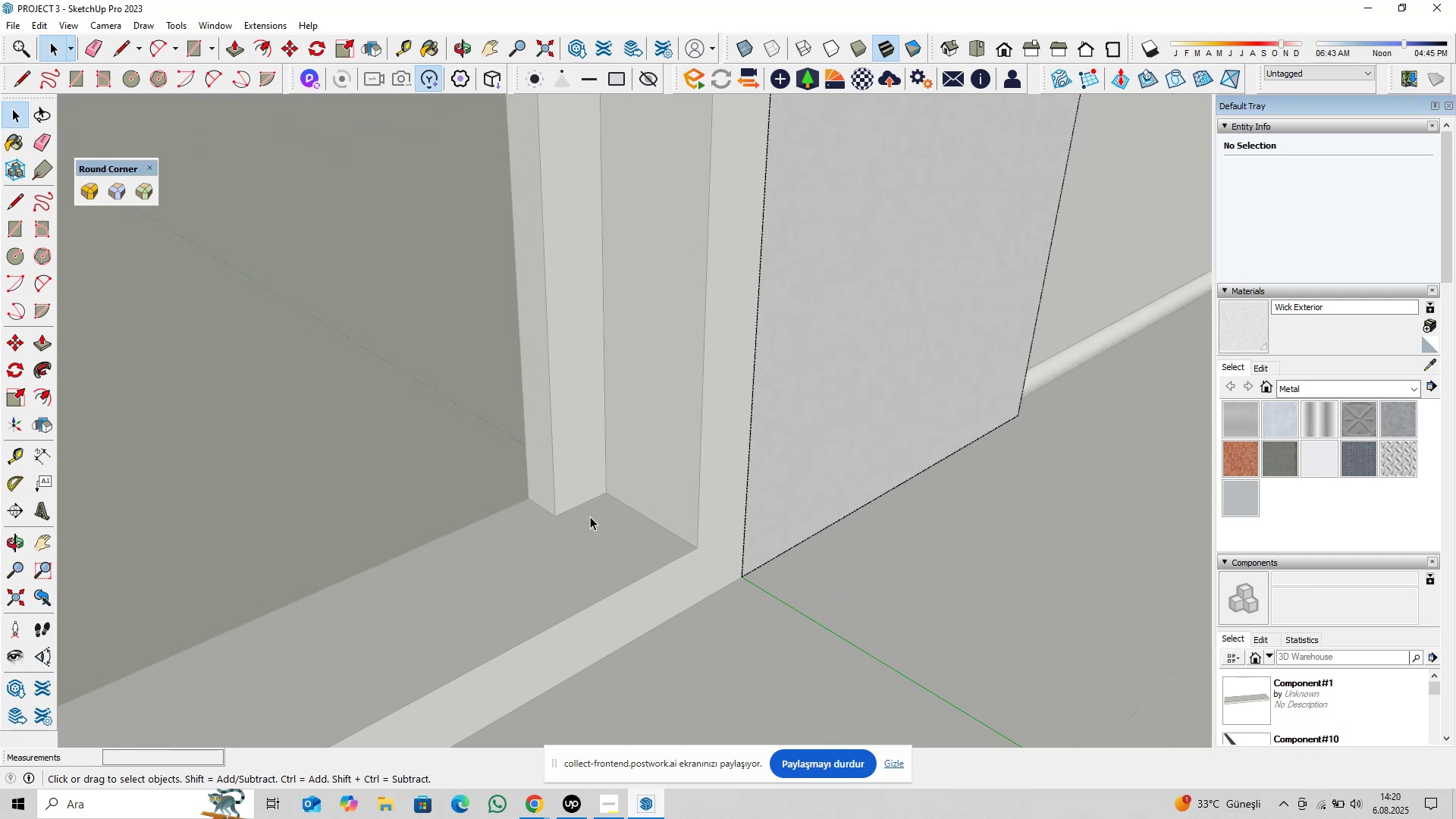 
type(pl)
 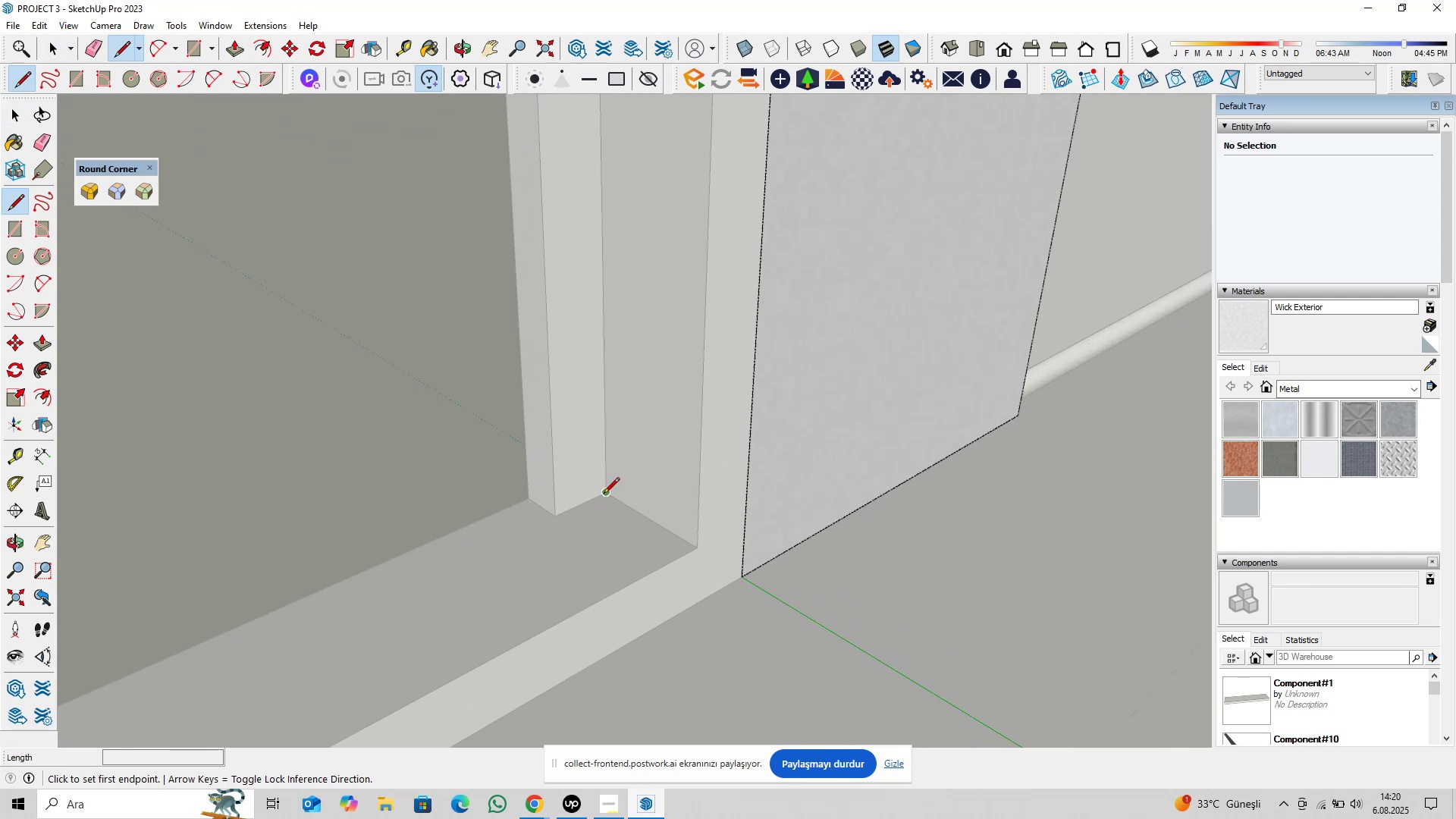 
left_click([604, 494])
 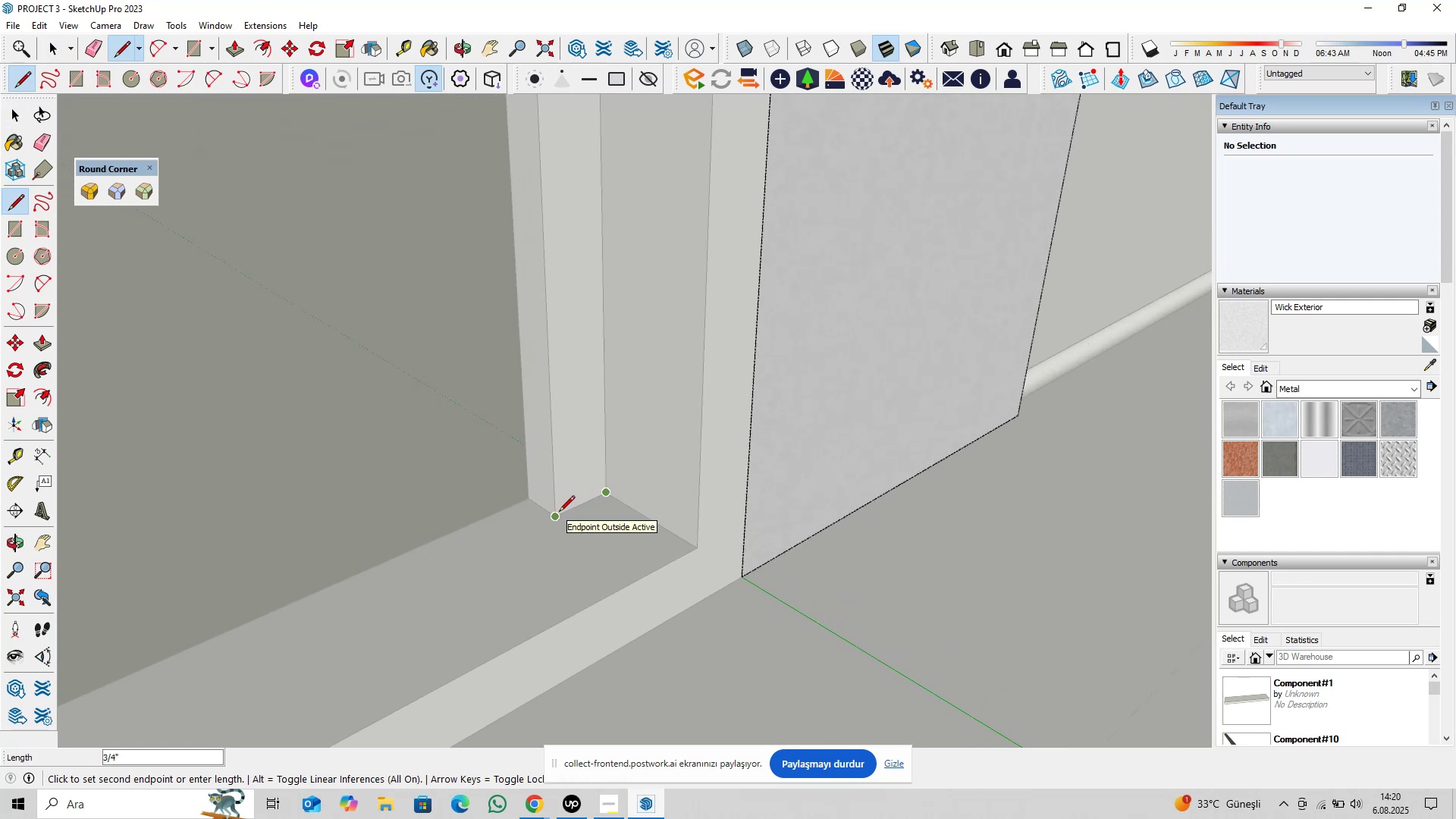 
key(Space)
 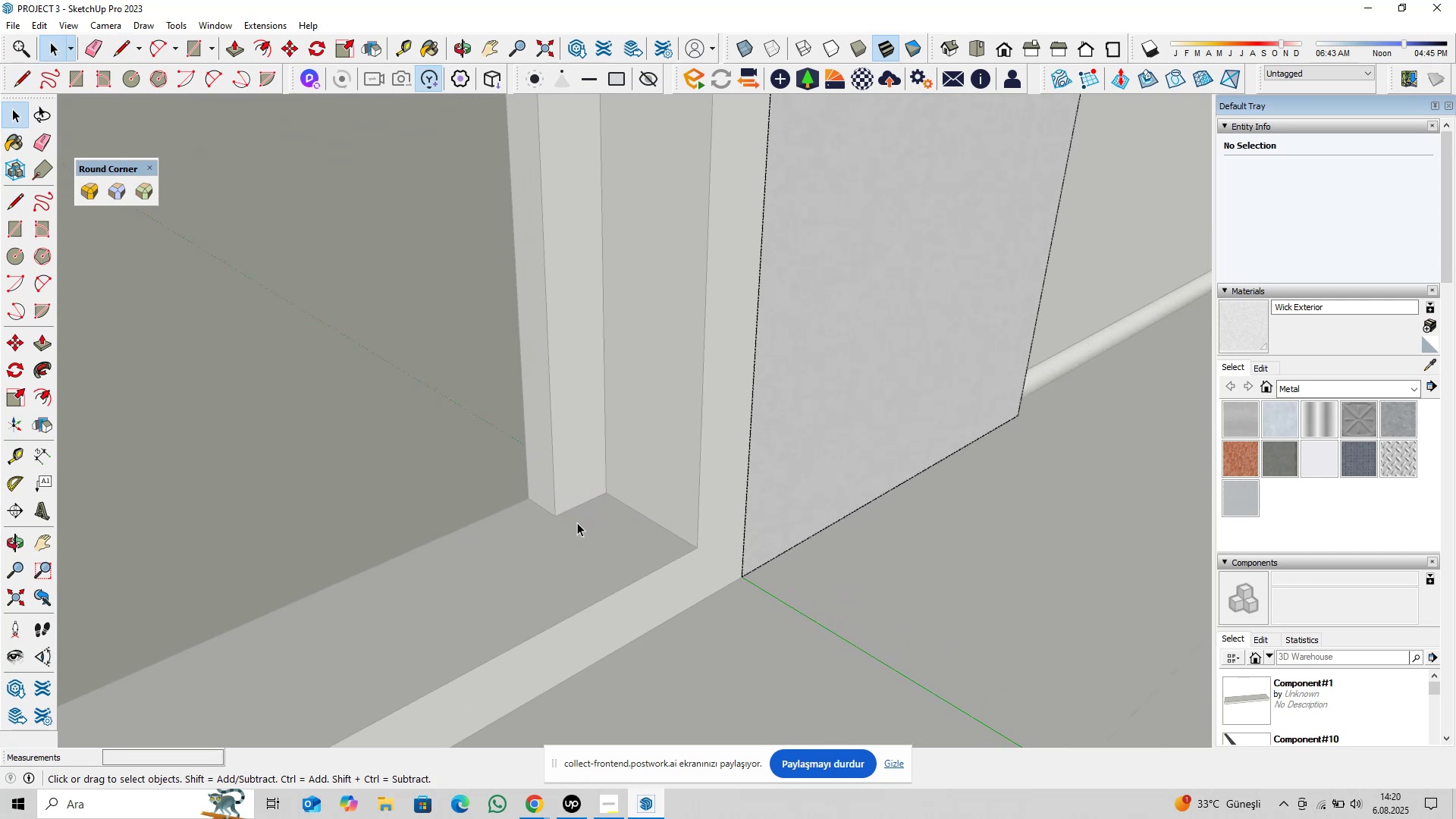 
scroll: coordinate [707, 518], scroll_direction: down, amount: 17.0
 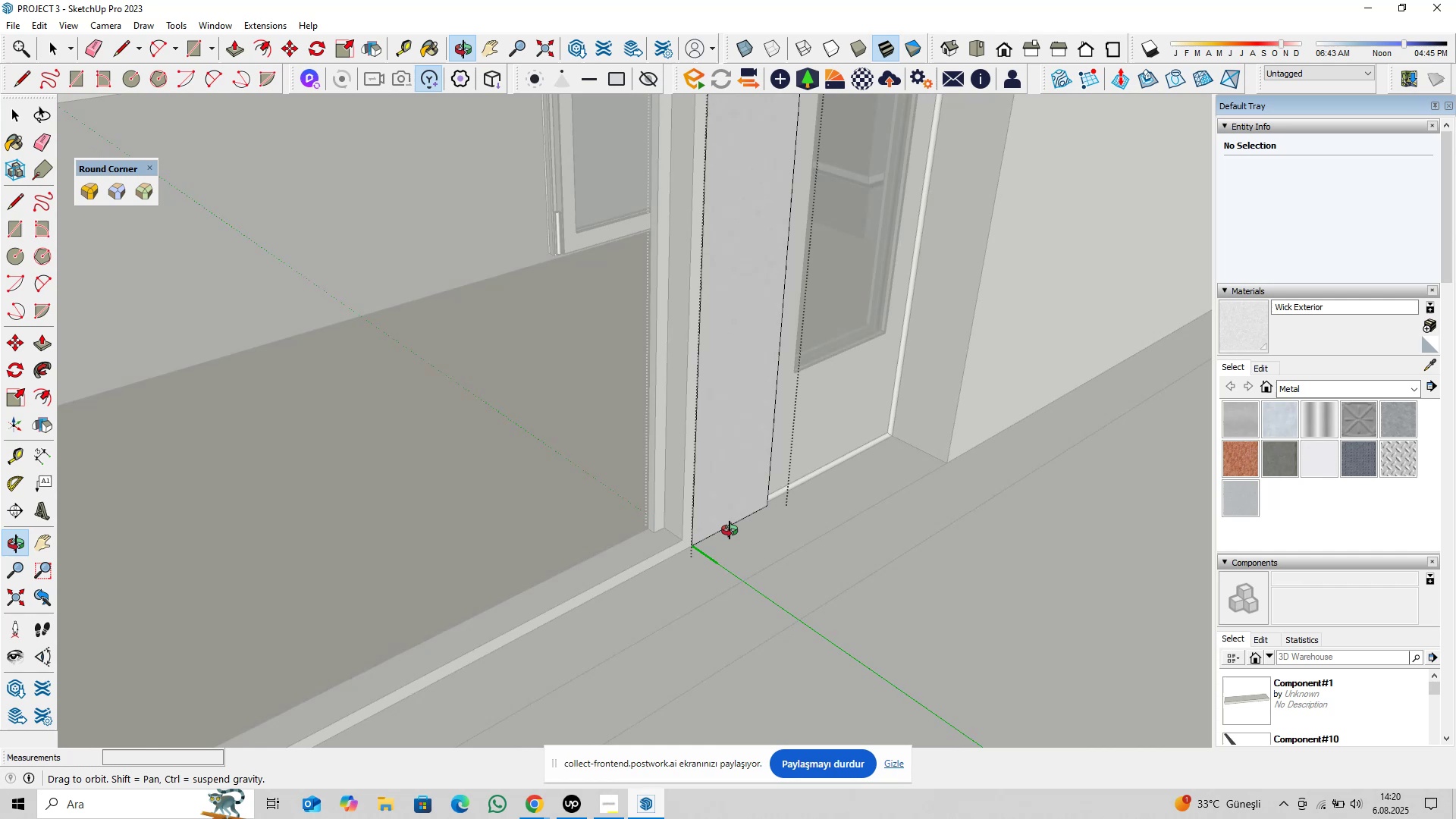 
hold_key(key=ShiftLeft, duration=0.33)
 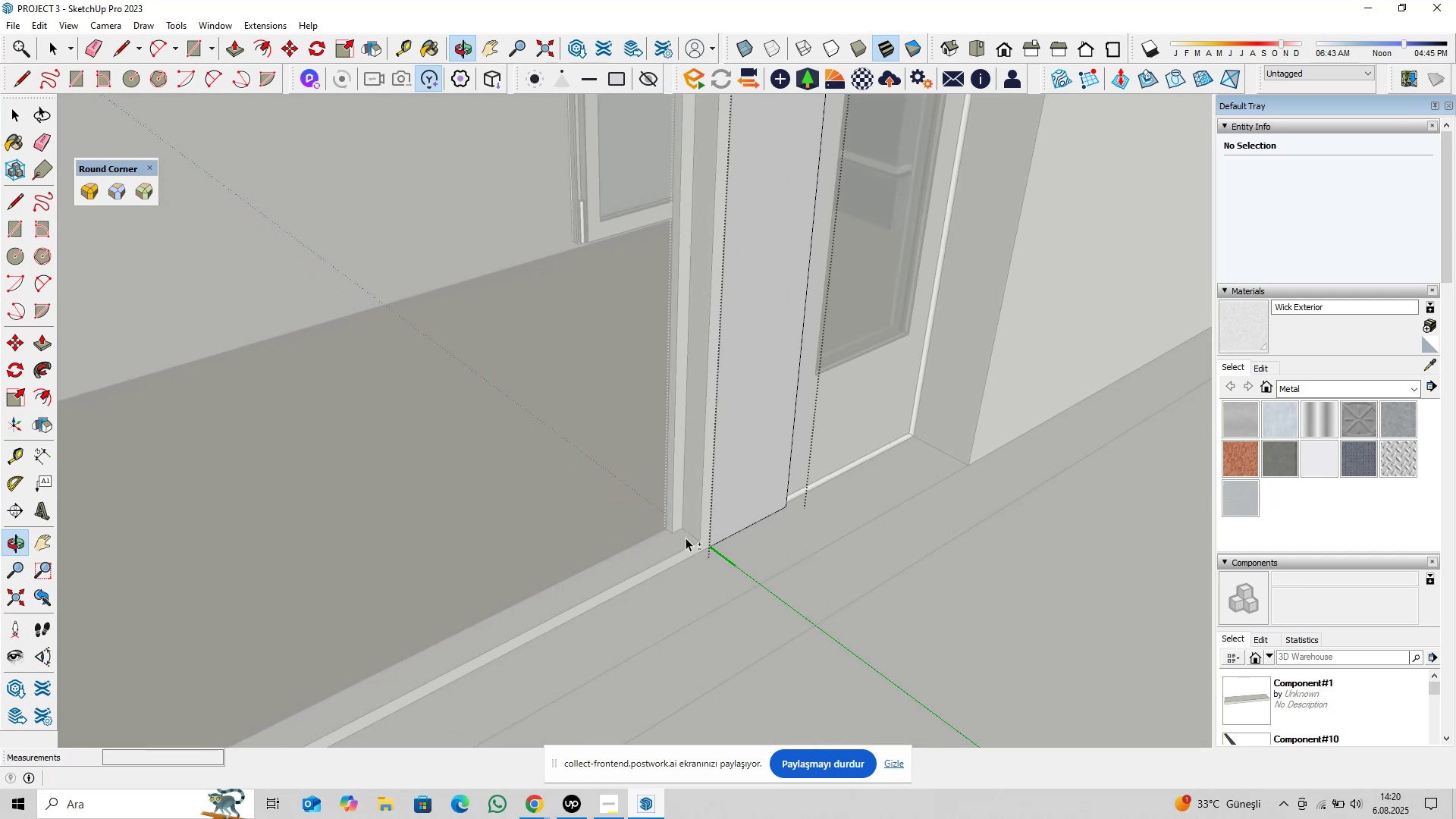 
scroll: coordinate [719, 544], scroll_direction: up, amount: 11.0
 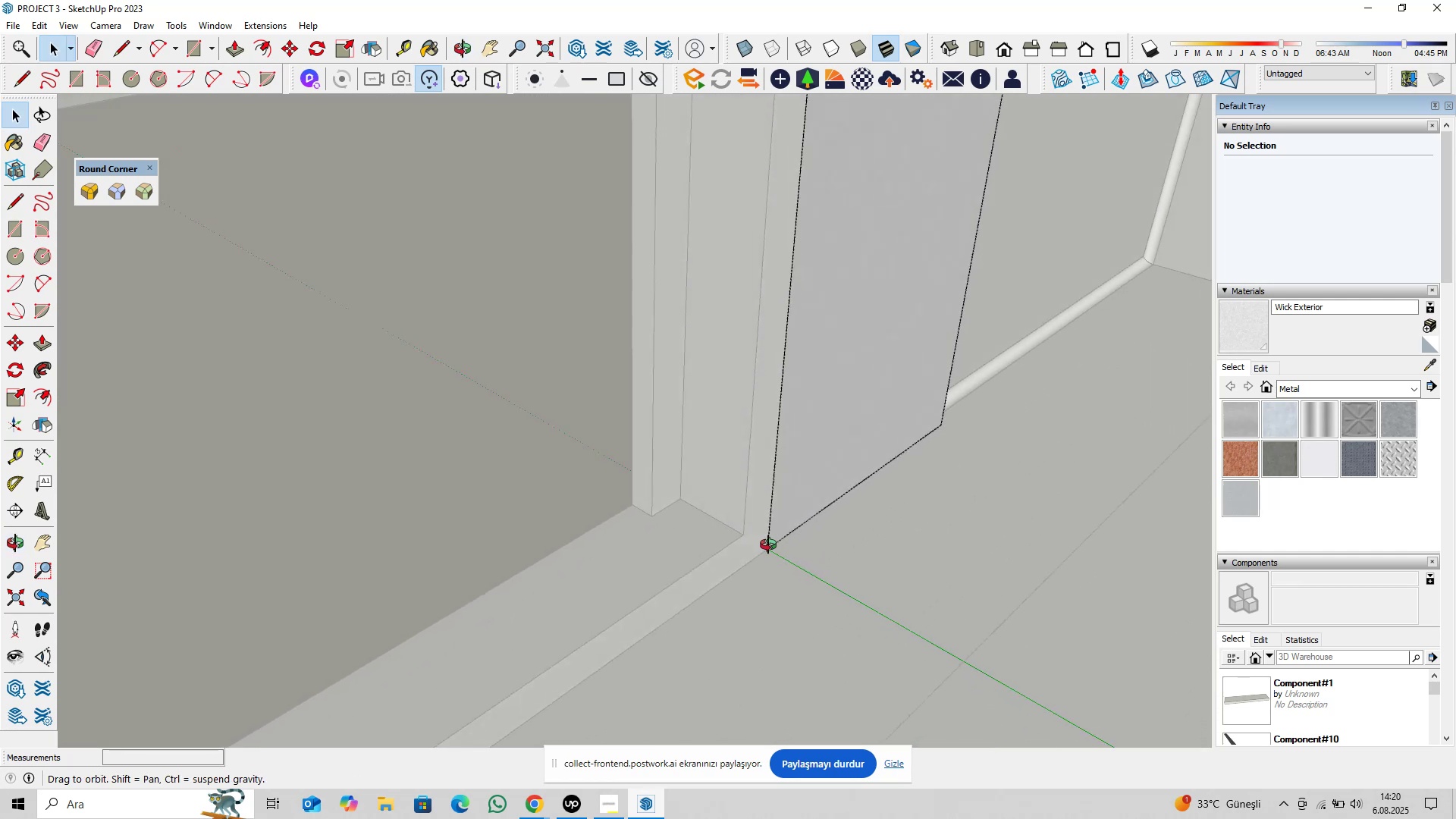 
key(Escape)
 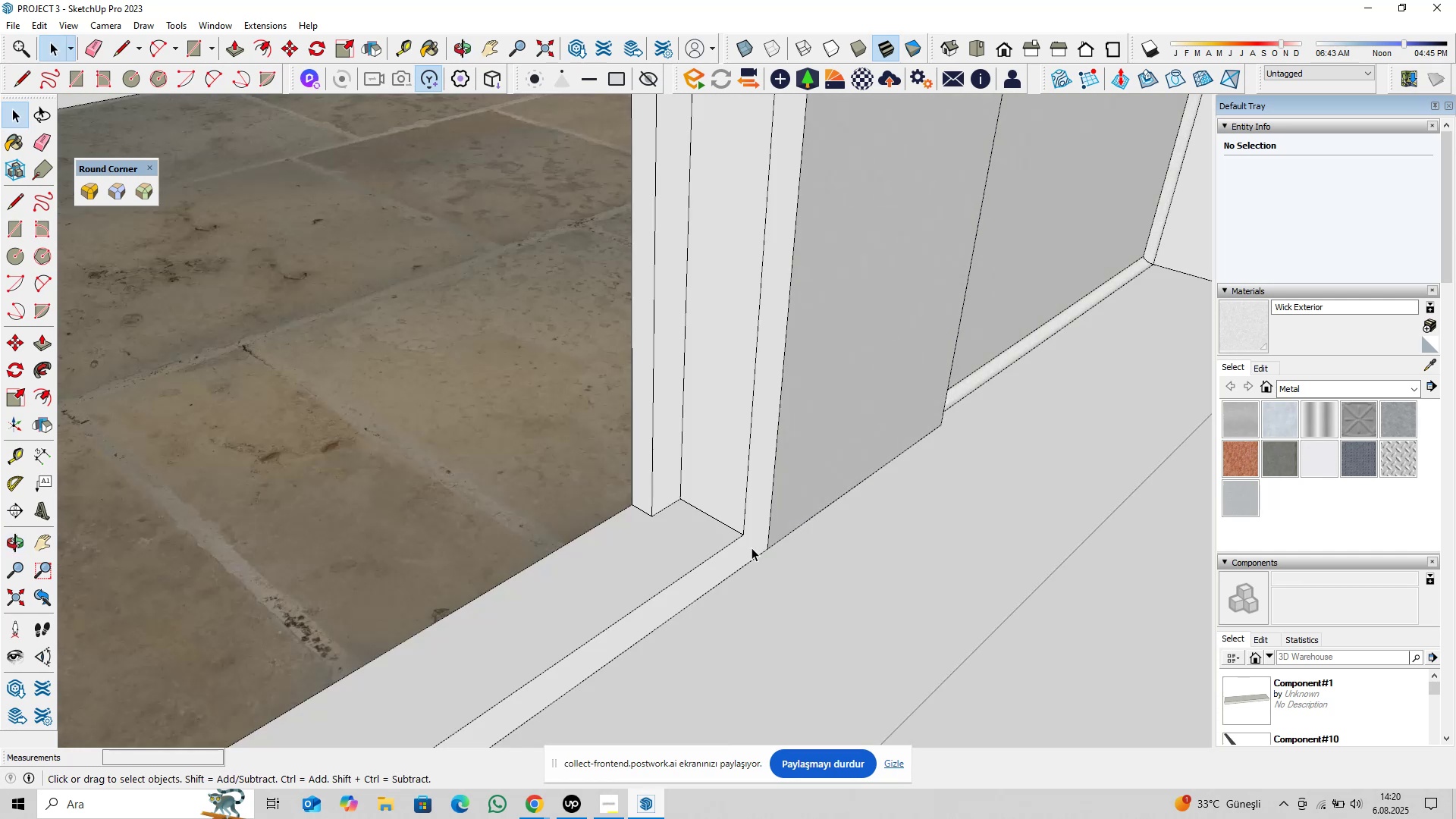 
scroll: coordinate [749, 547], scroll_direction: up, amount: 3.0
 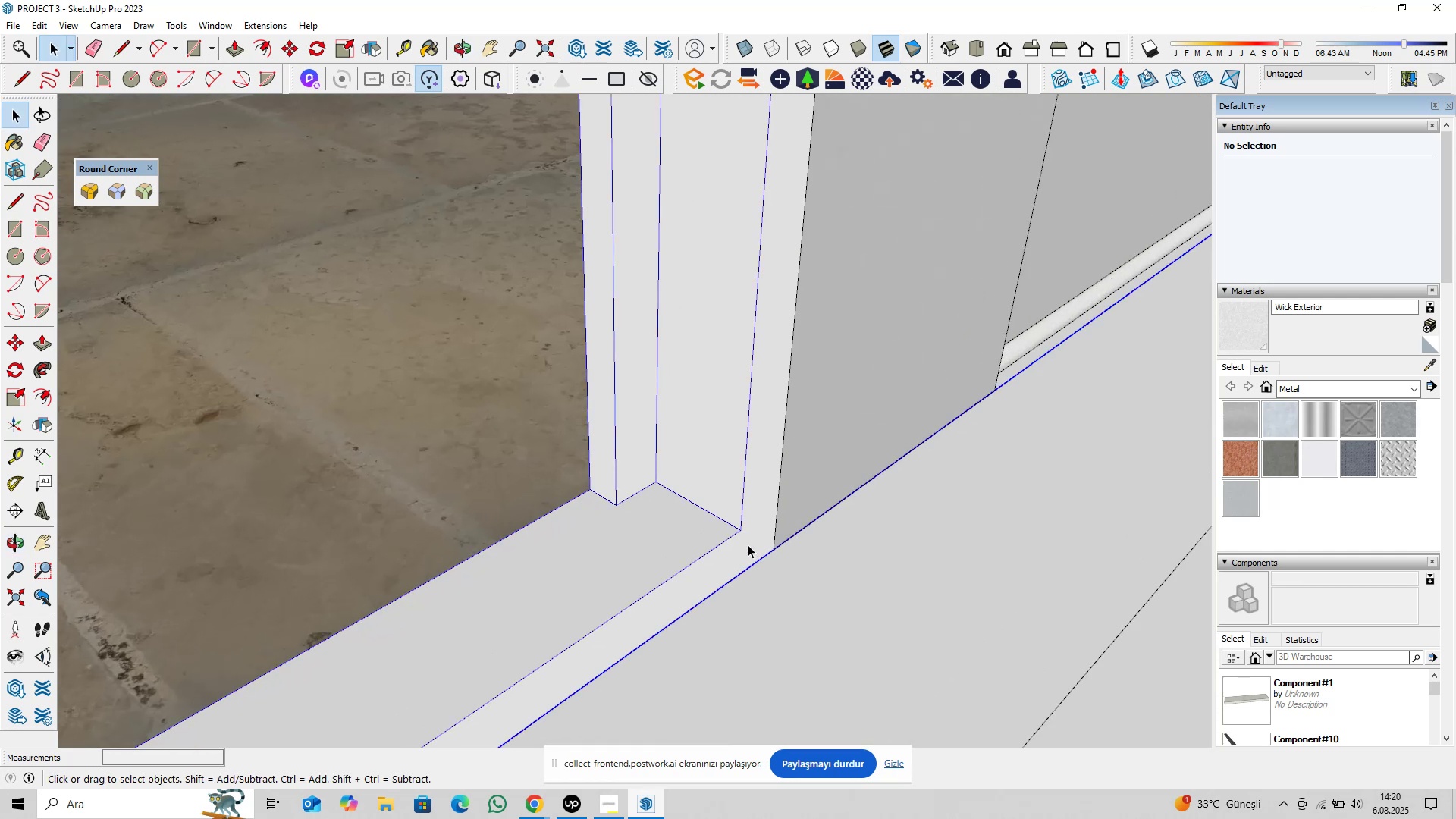 
double_click([748, 544])
 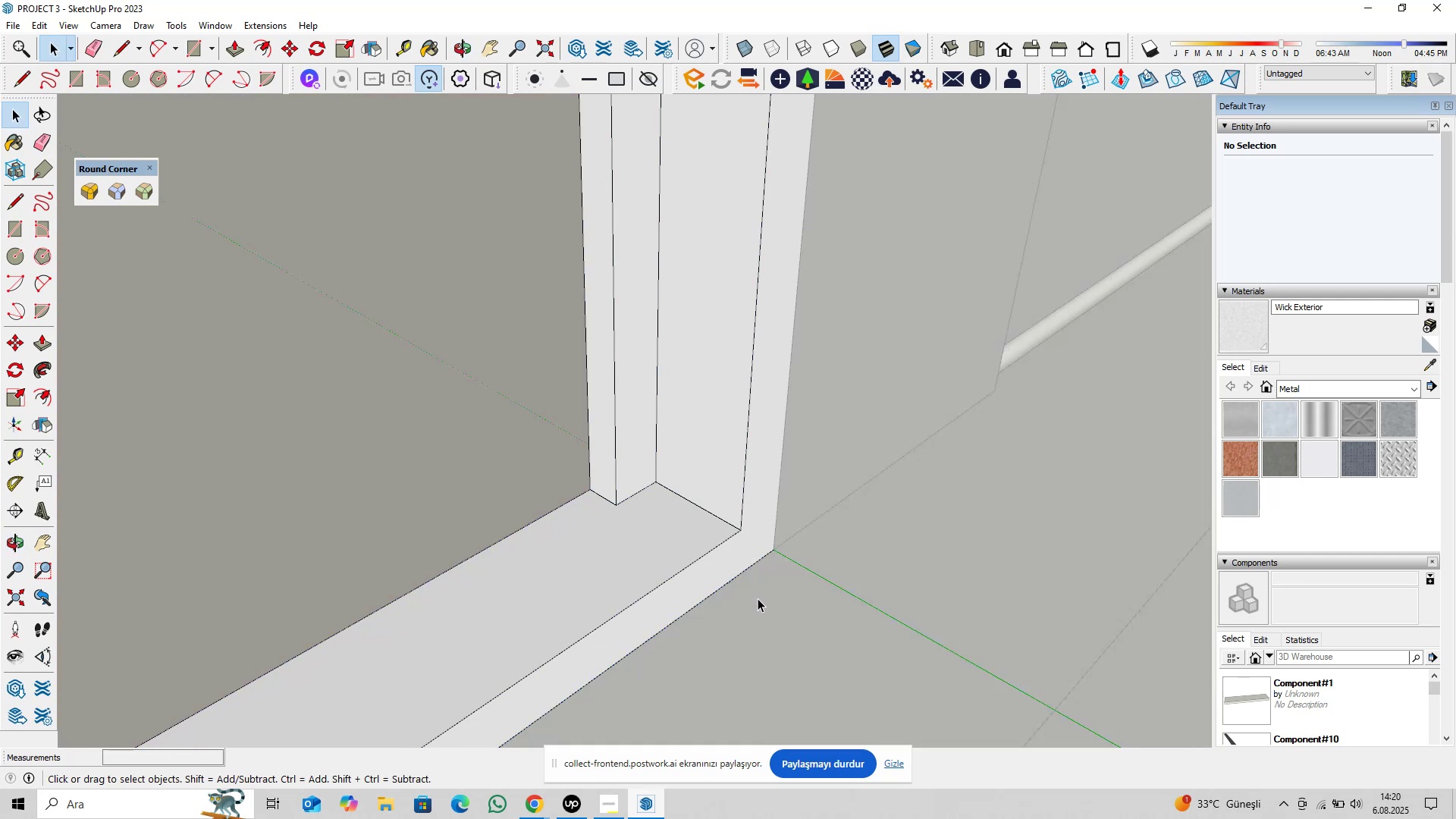 
key(P)
 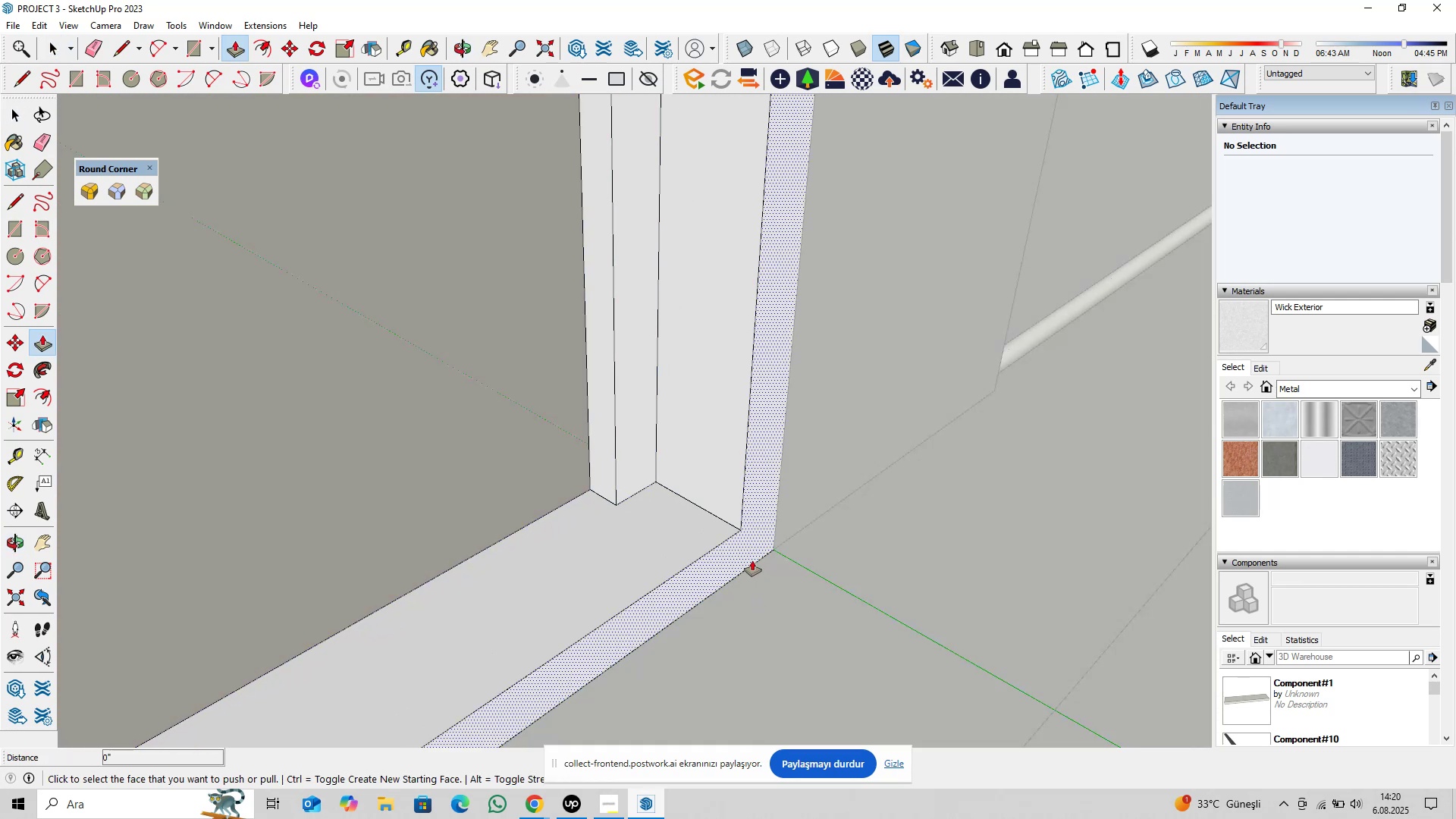 
left_click([752, 560])
 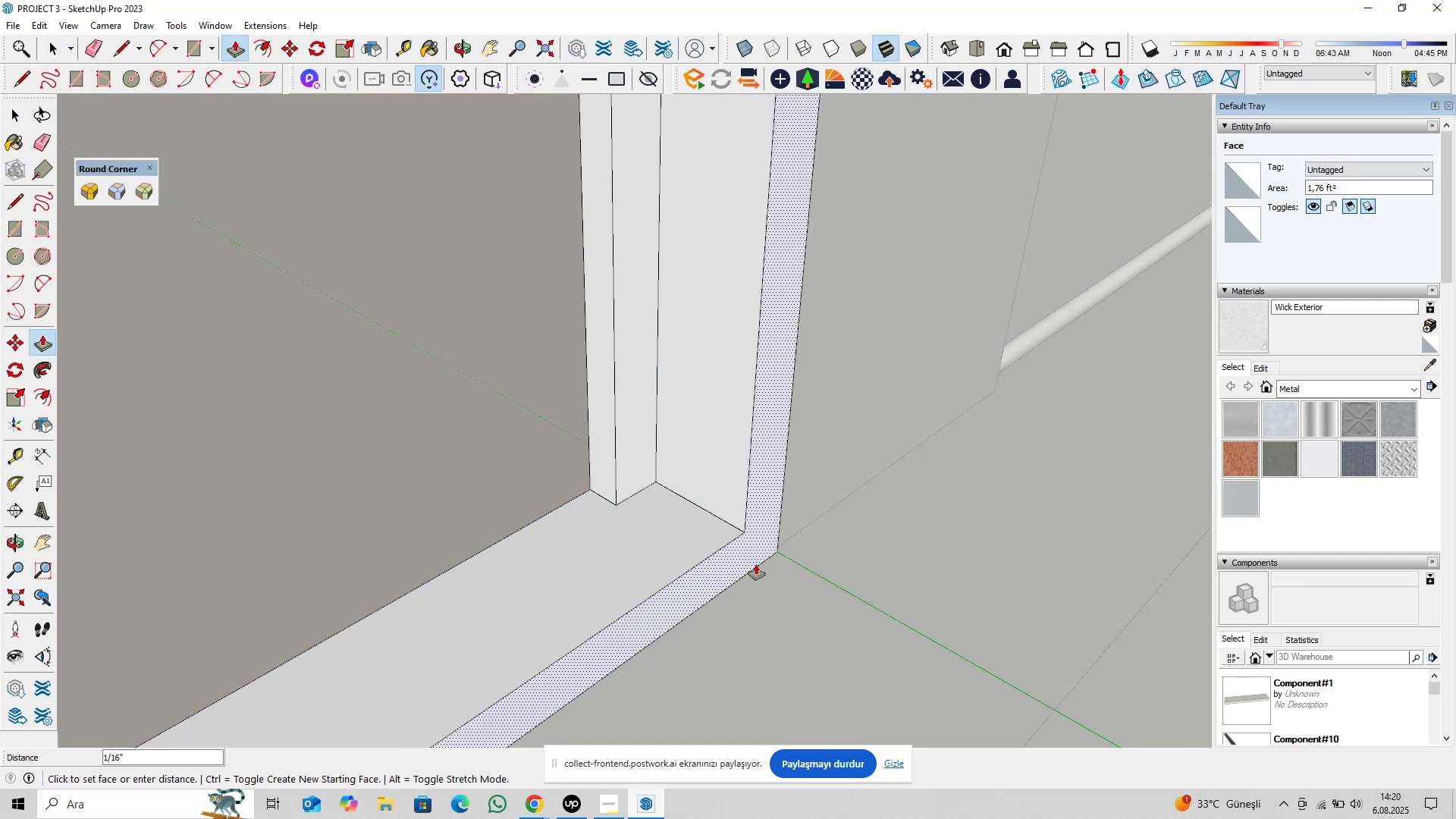 
type(0,25)
 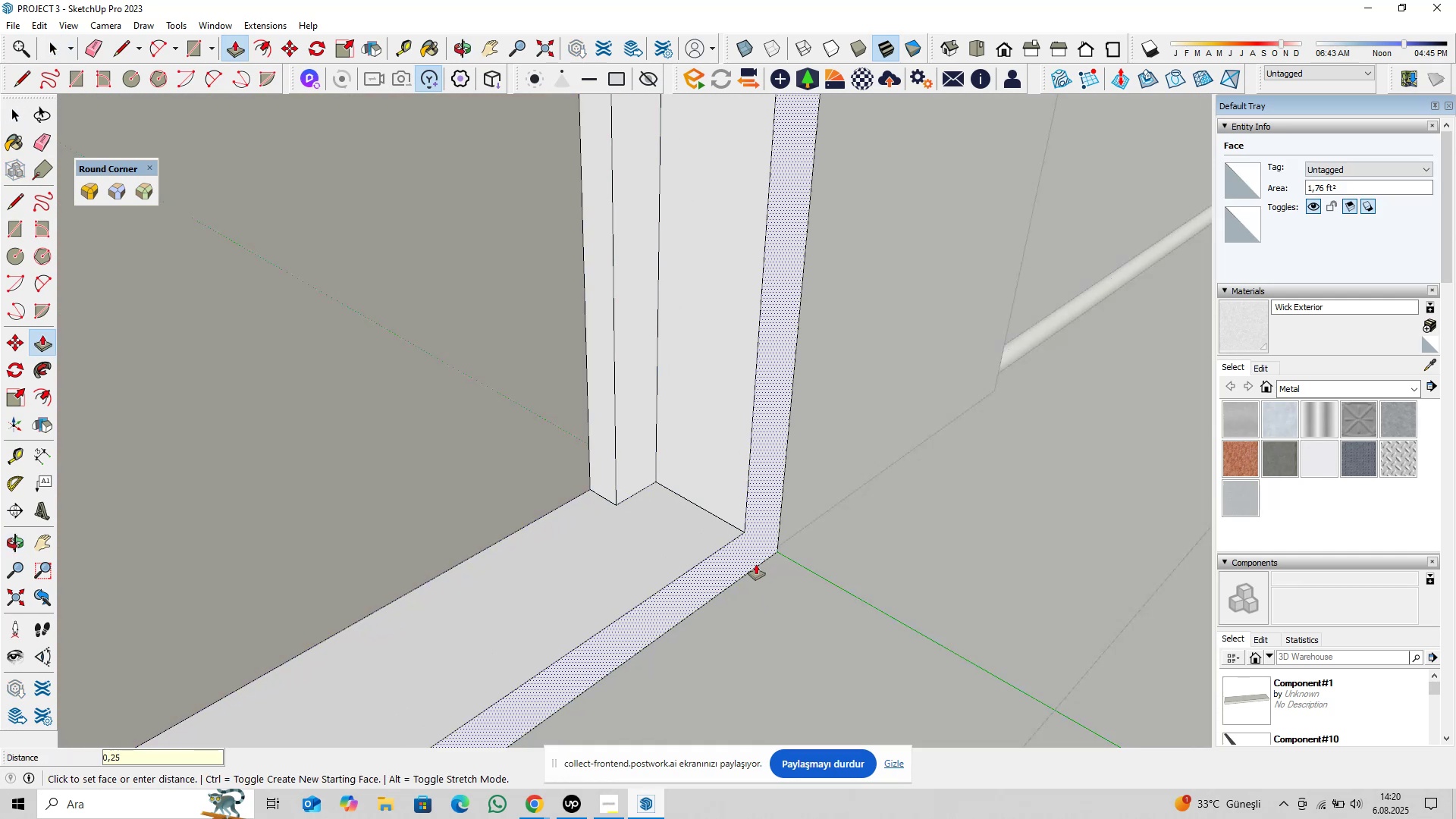 
key(Enter)
 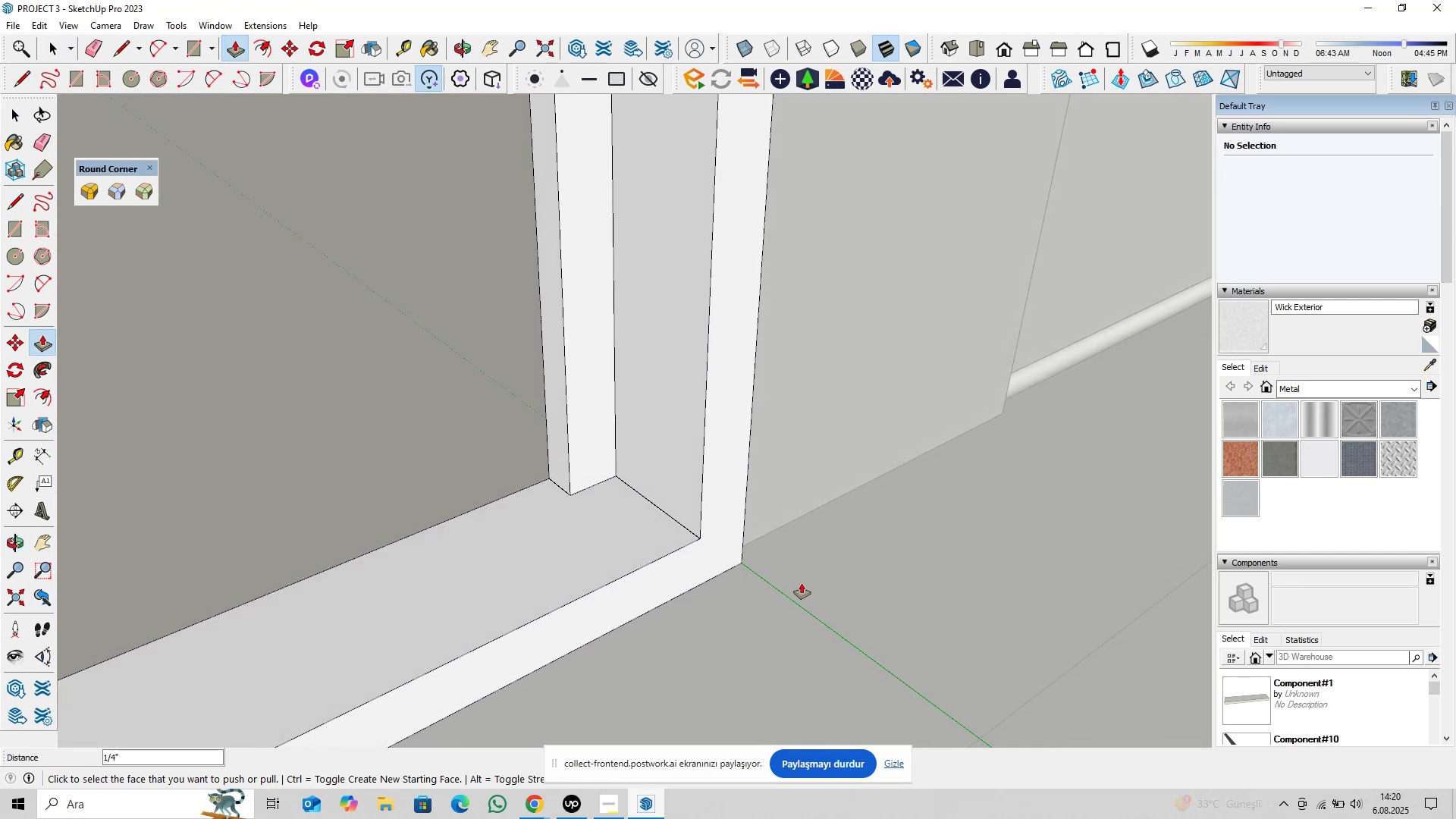 
key(Control+Z)
 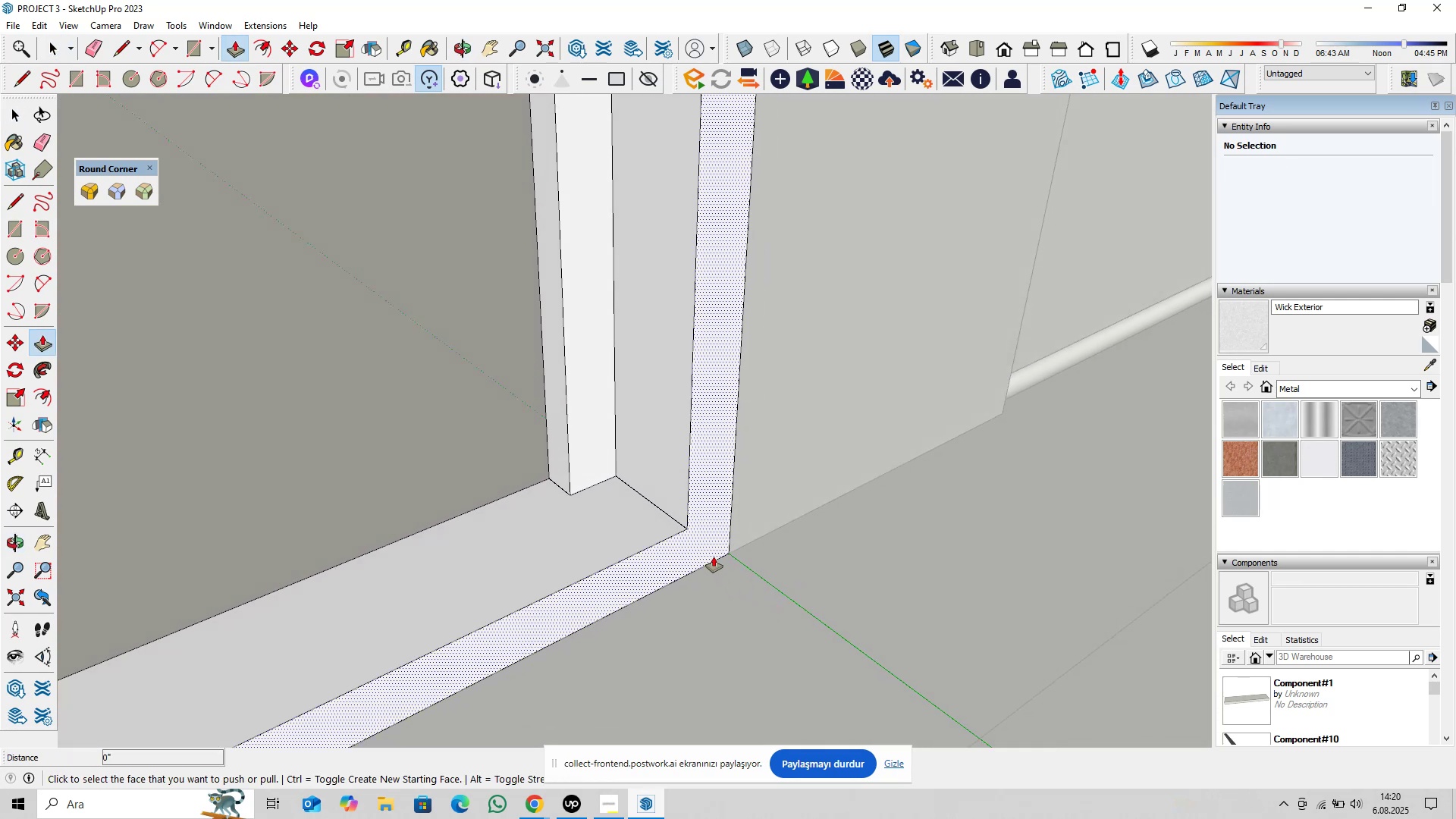 
left_click([712, 551])
 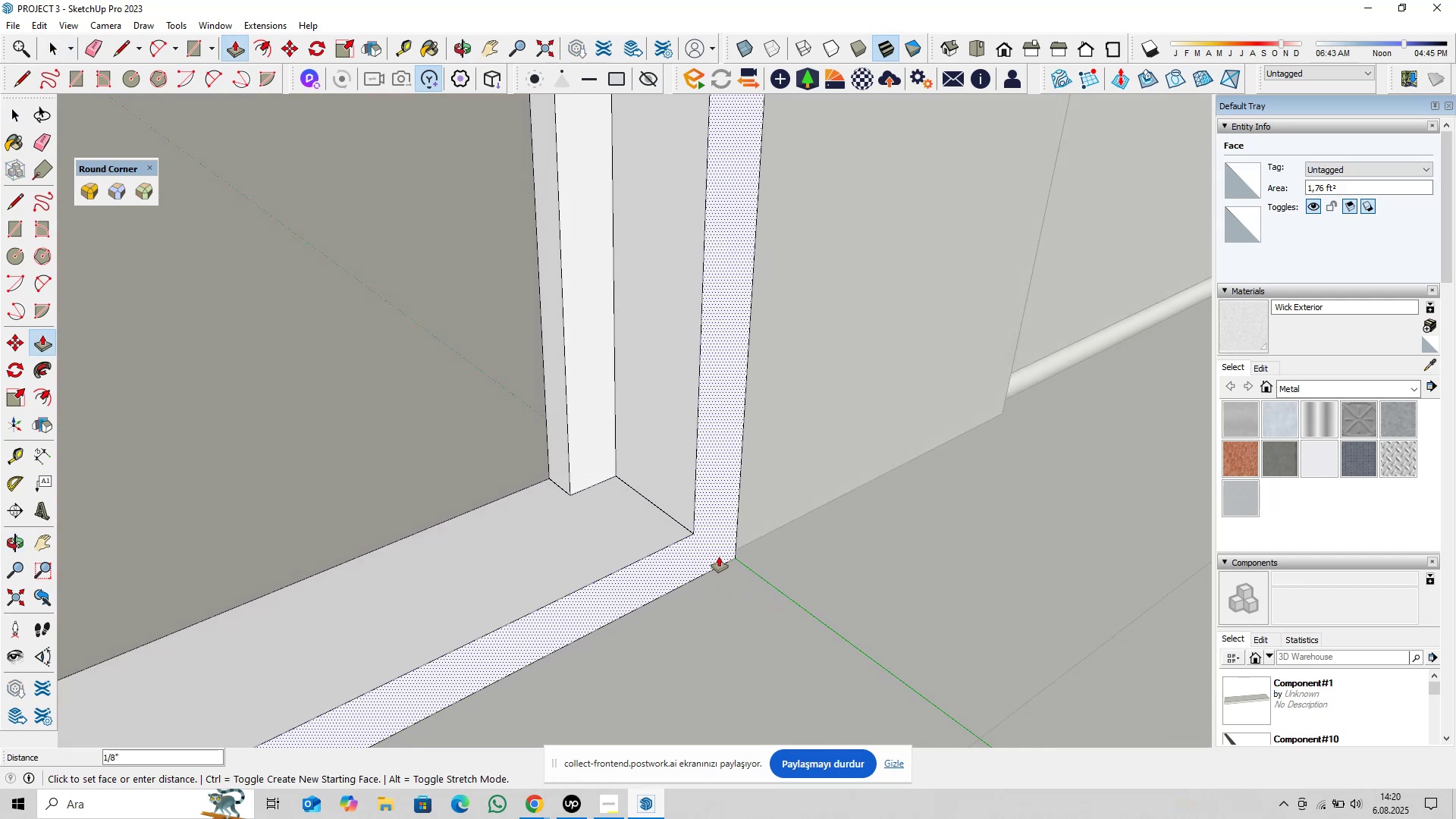 
type(0,125)
 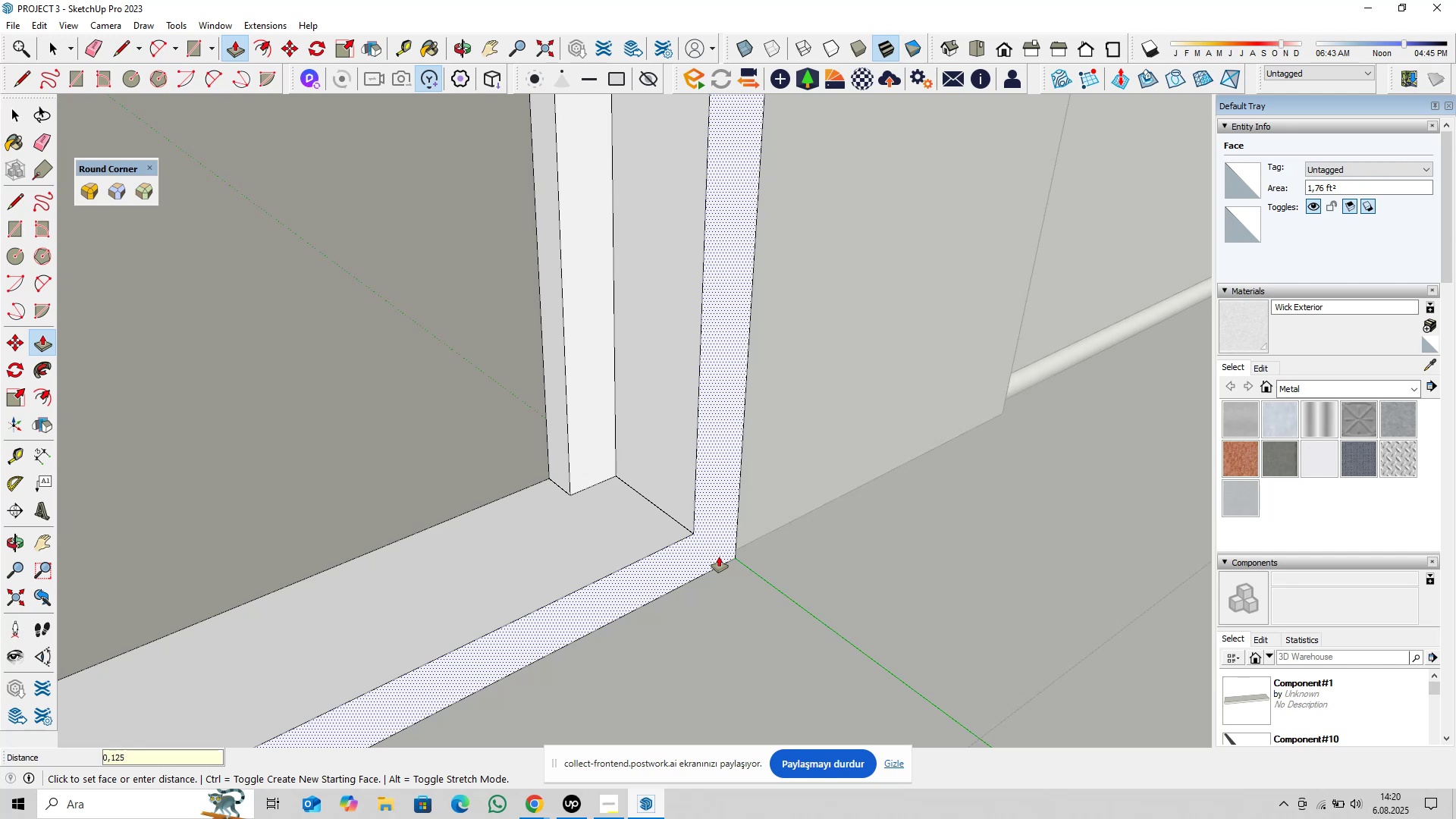 
key(Enter)
 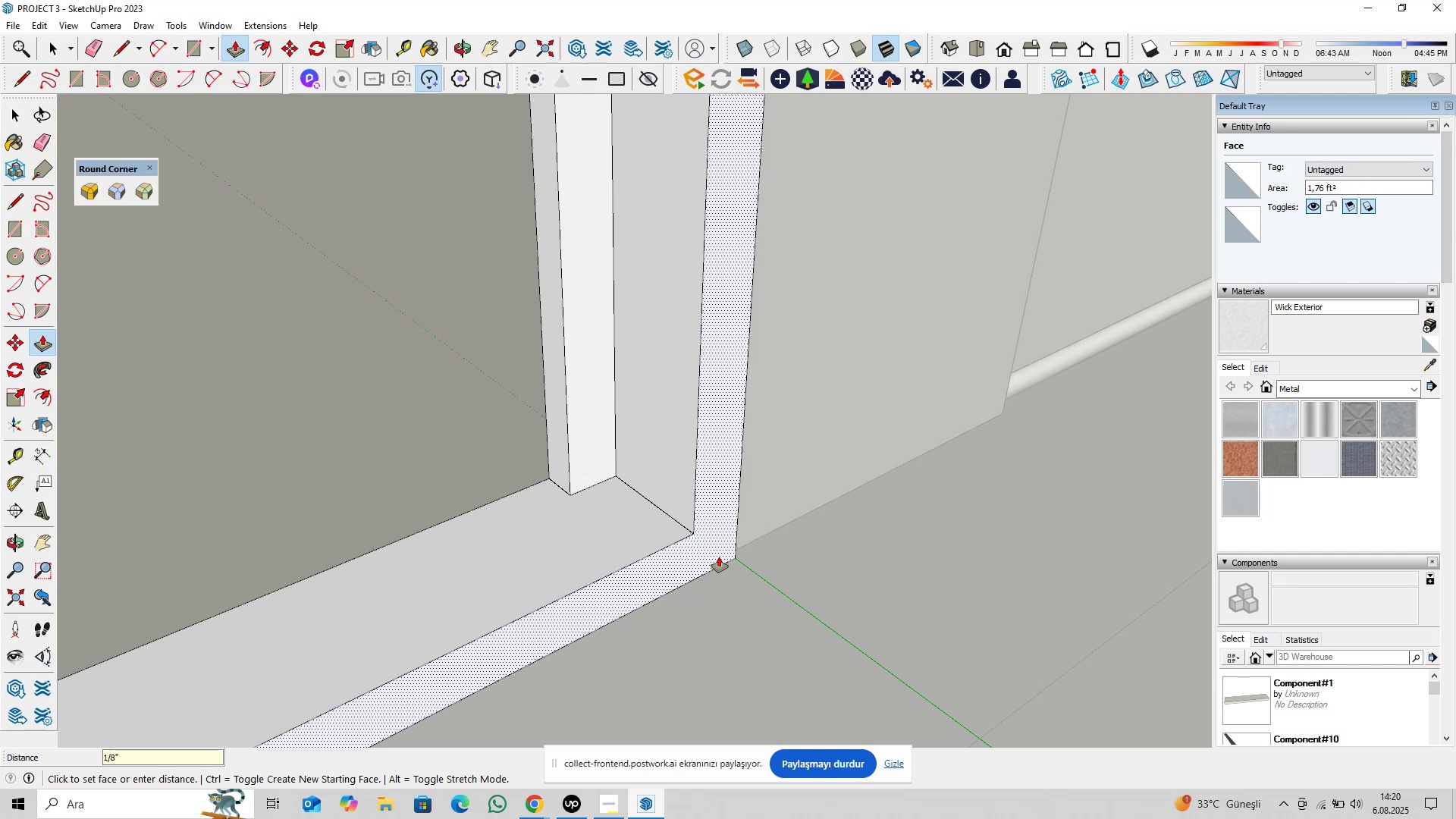 
key(Control+ControlLeft)
 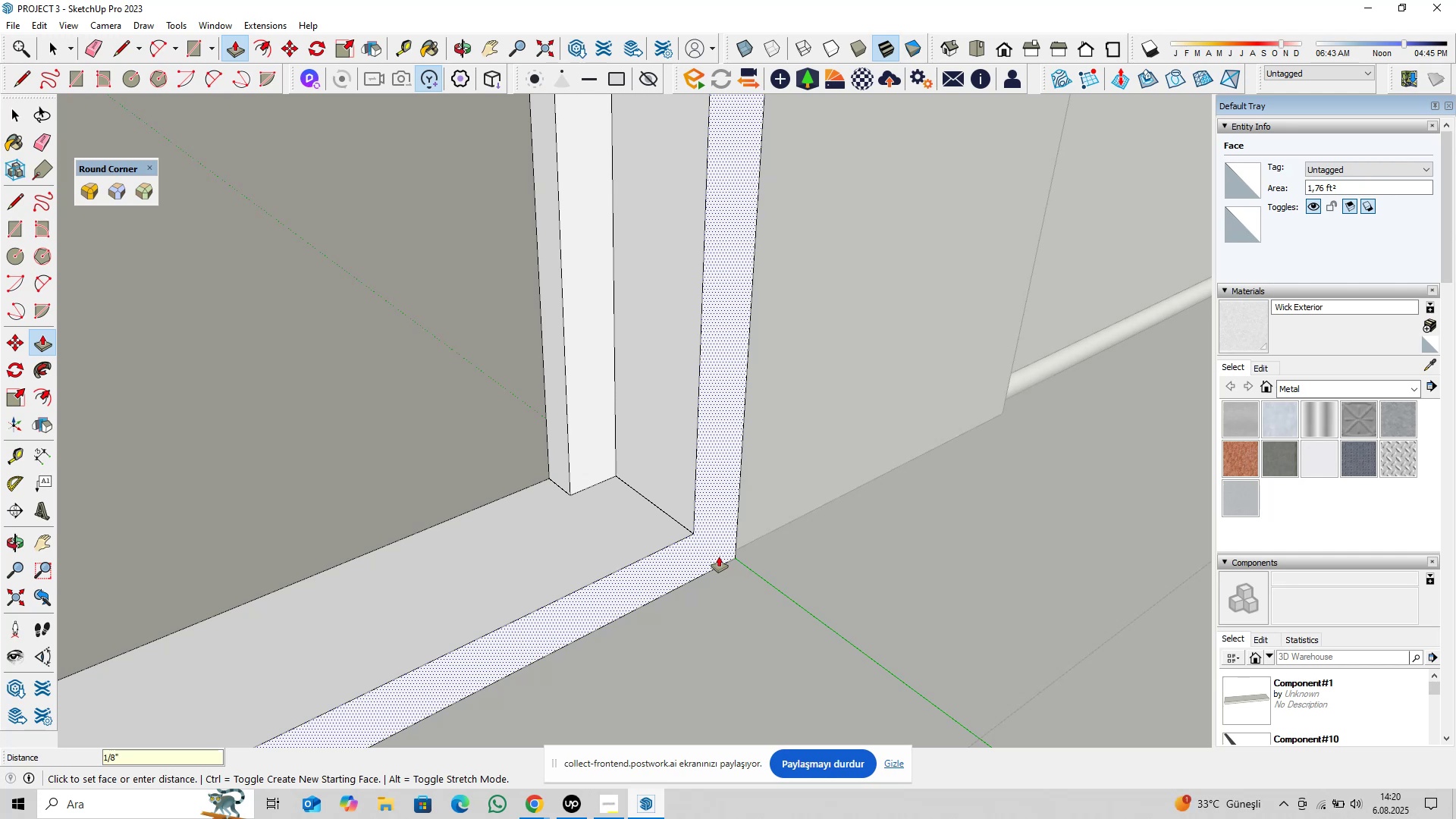 
key(Control+Z)
 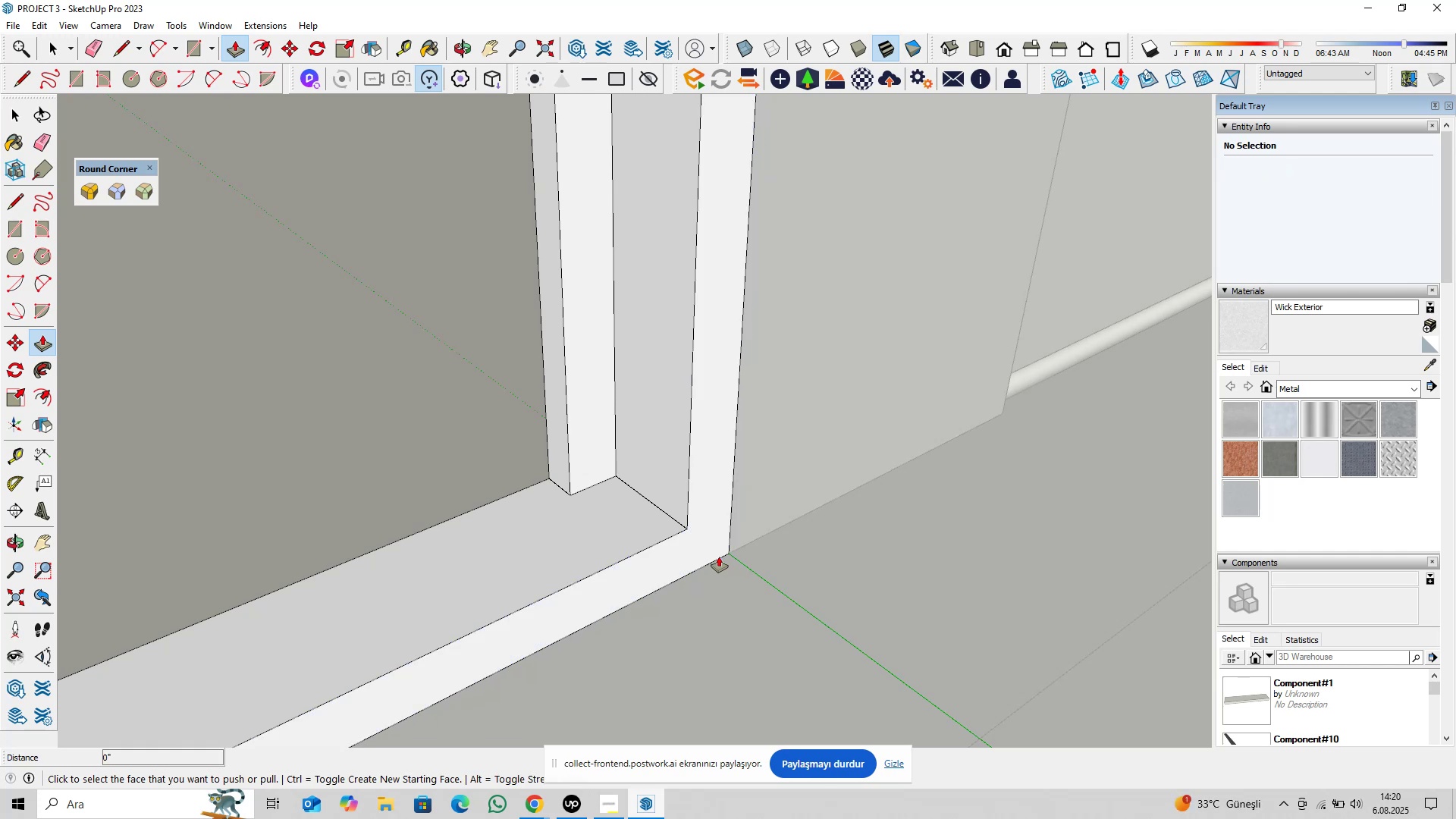 
left_click([719, 544])
 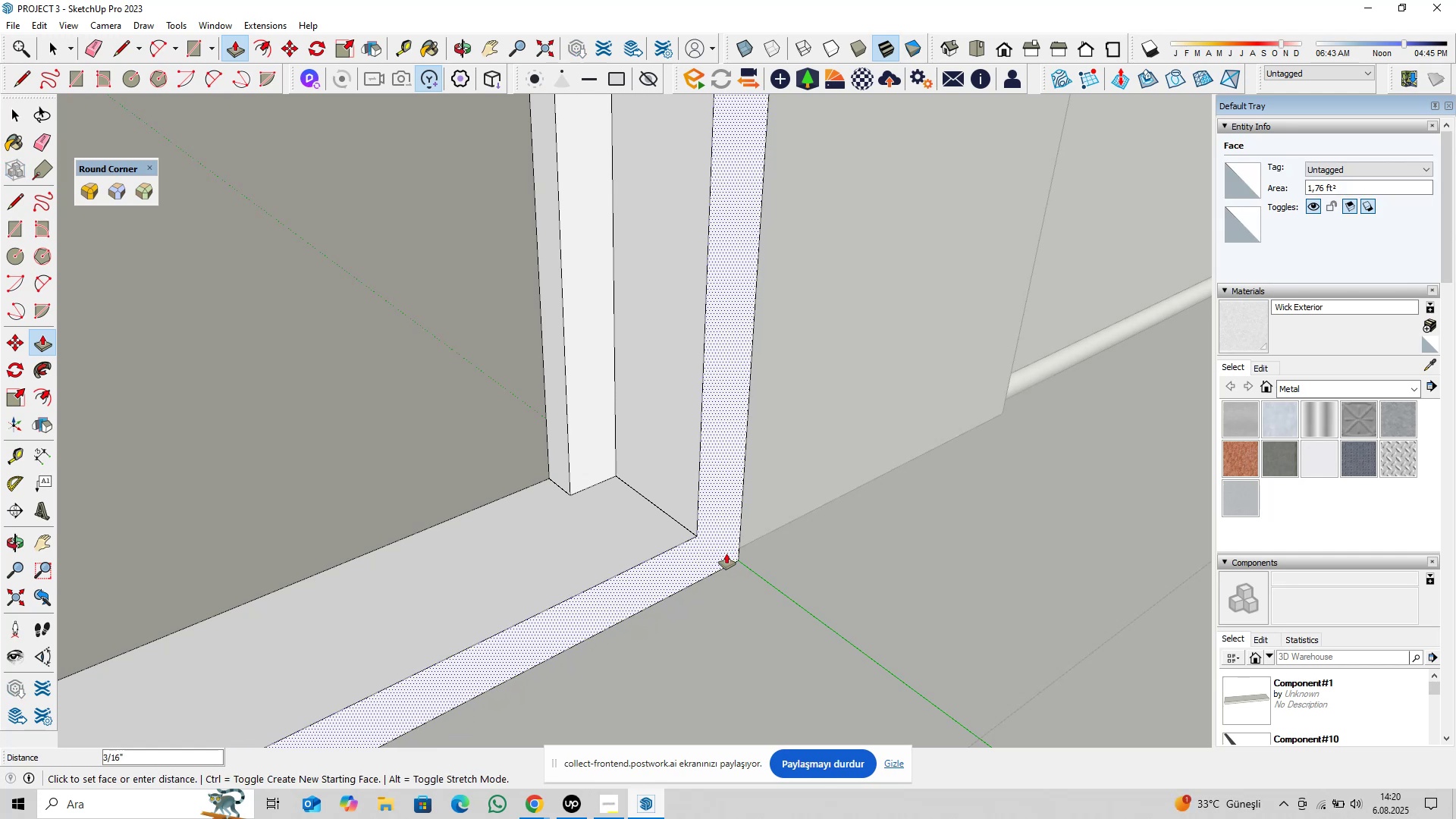 
type(0,125)
 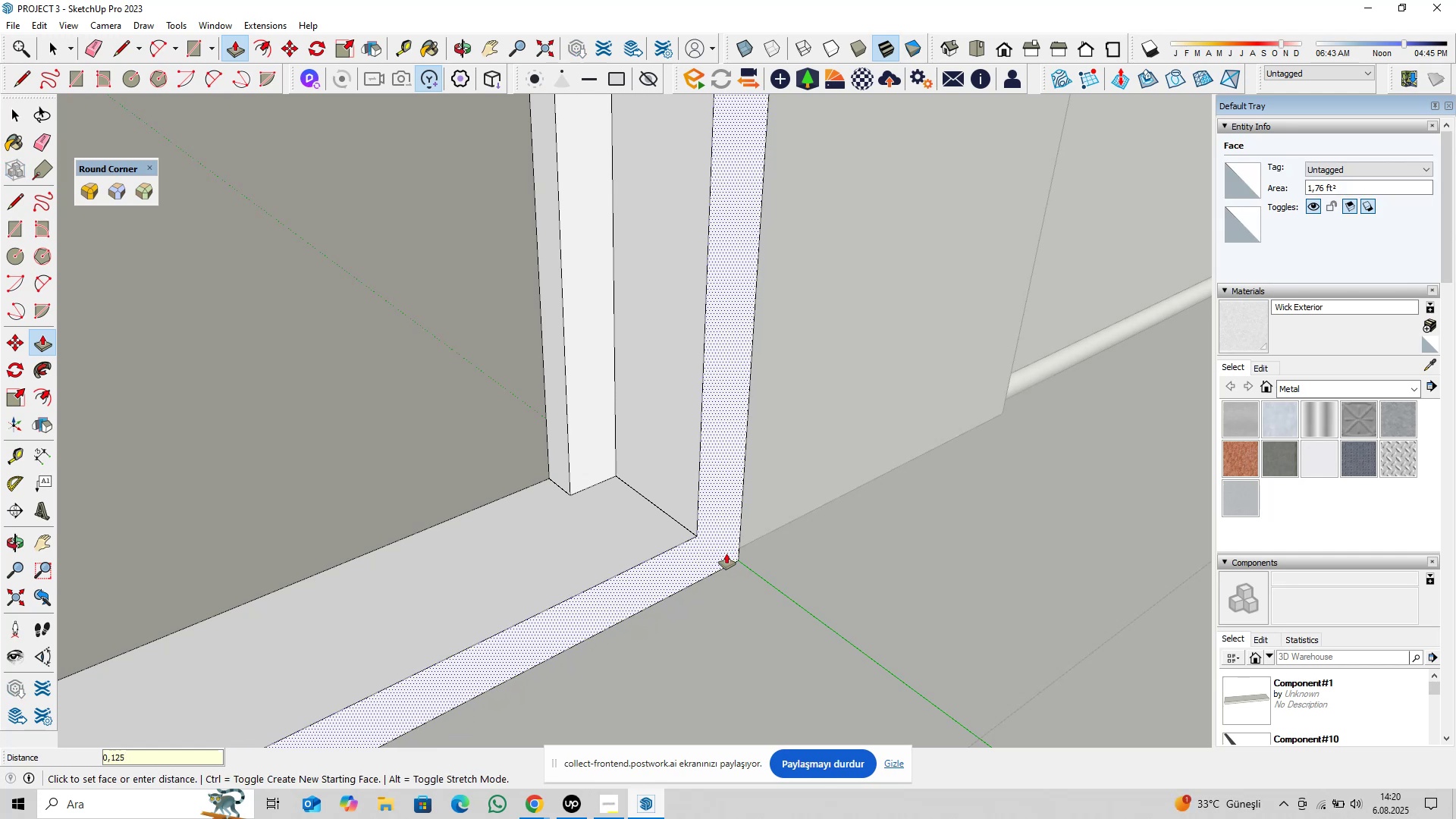 
key(Enter)
 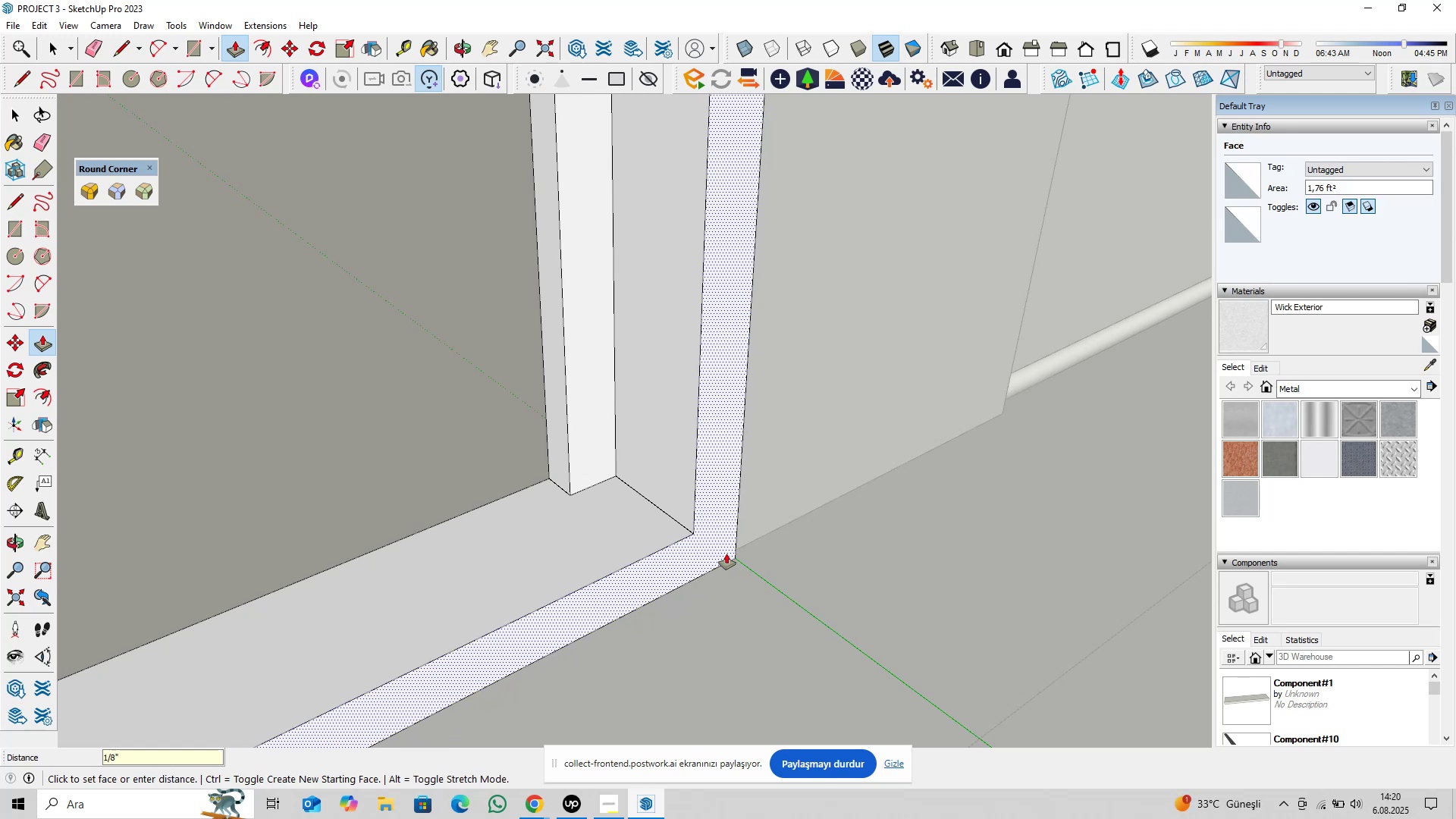 
key(Space)
 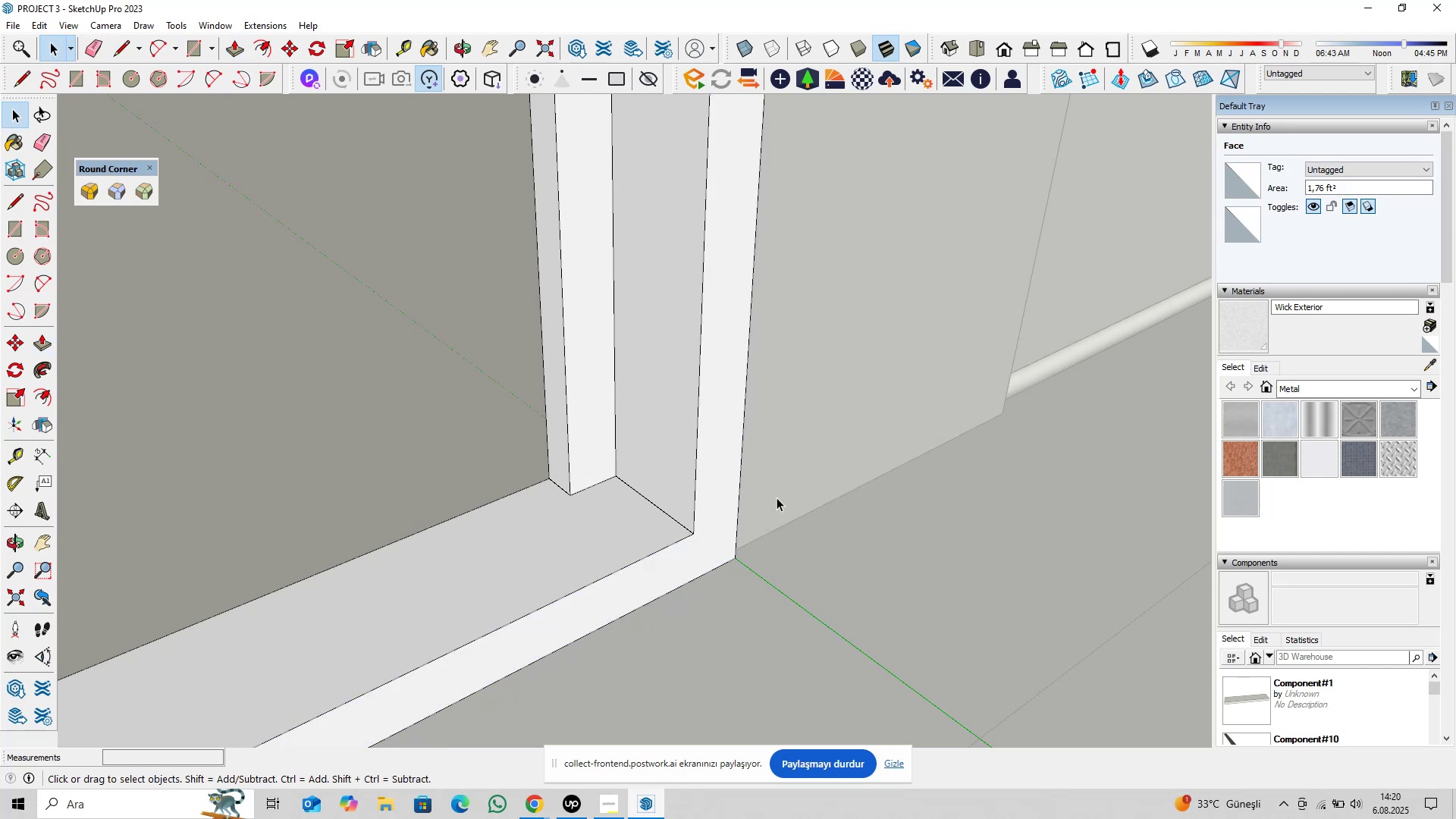 
double_click([777, 497])
 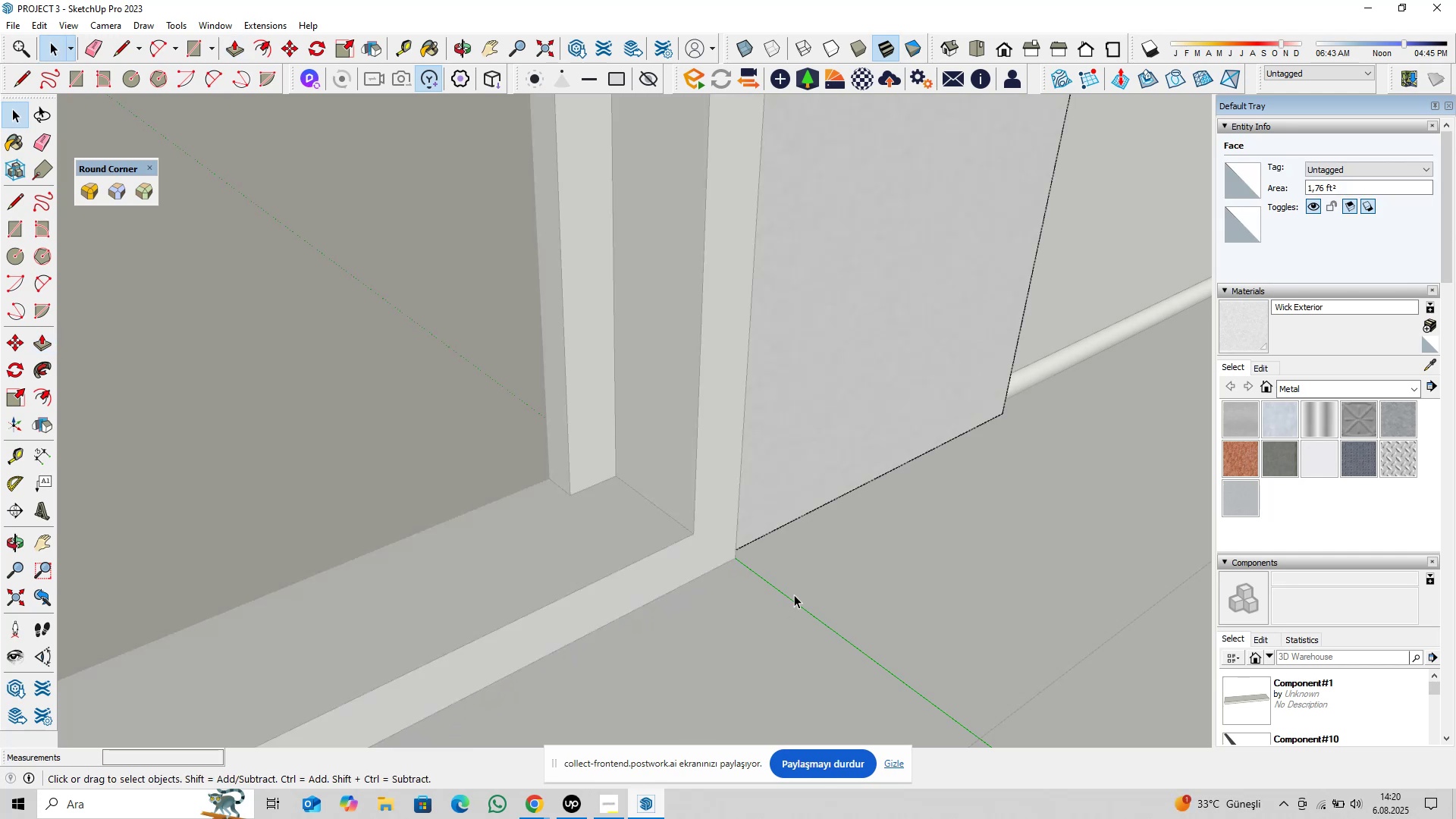 
key(P)
 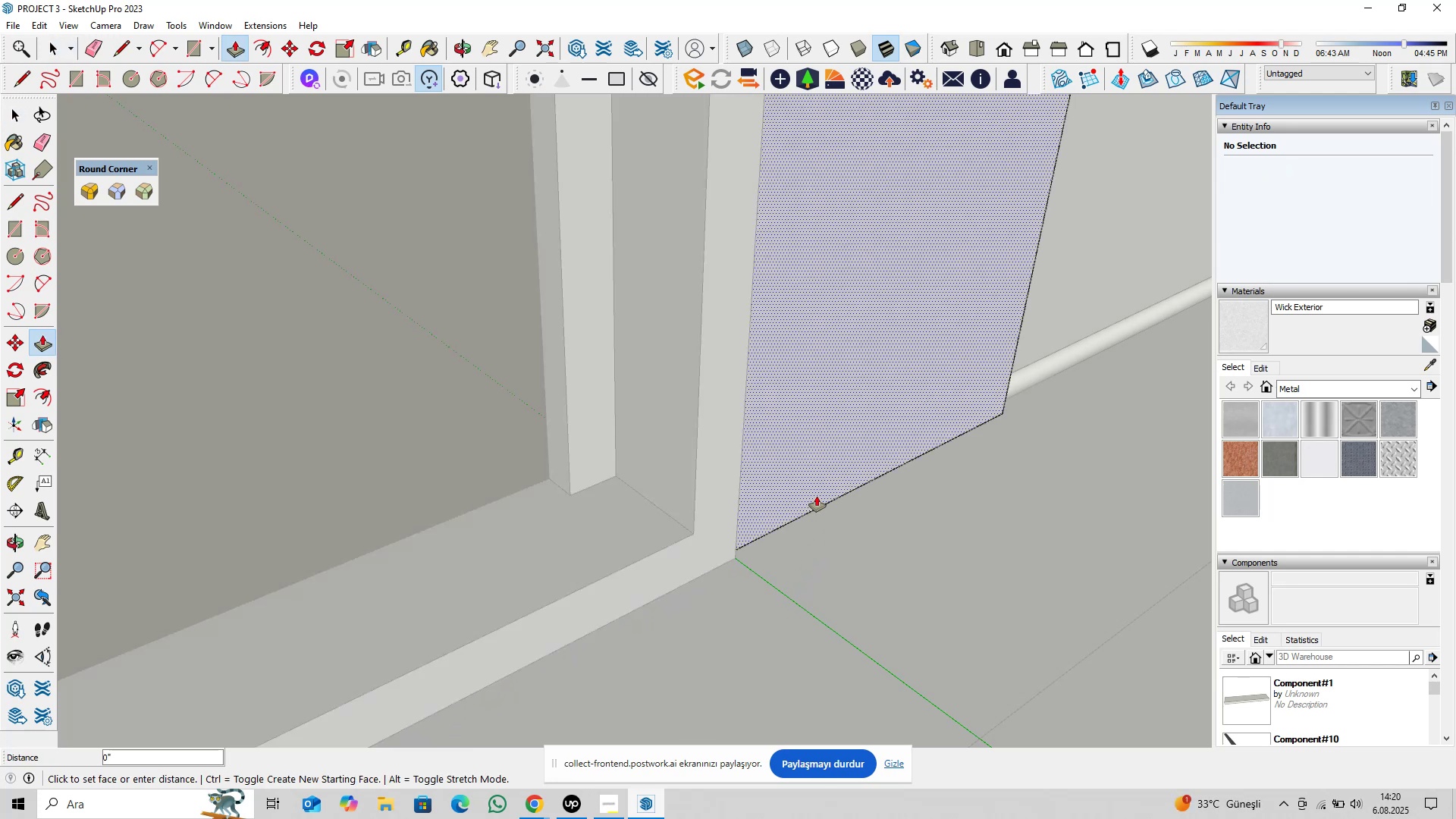 
double_click([817, 496])
 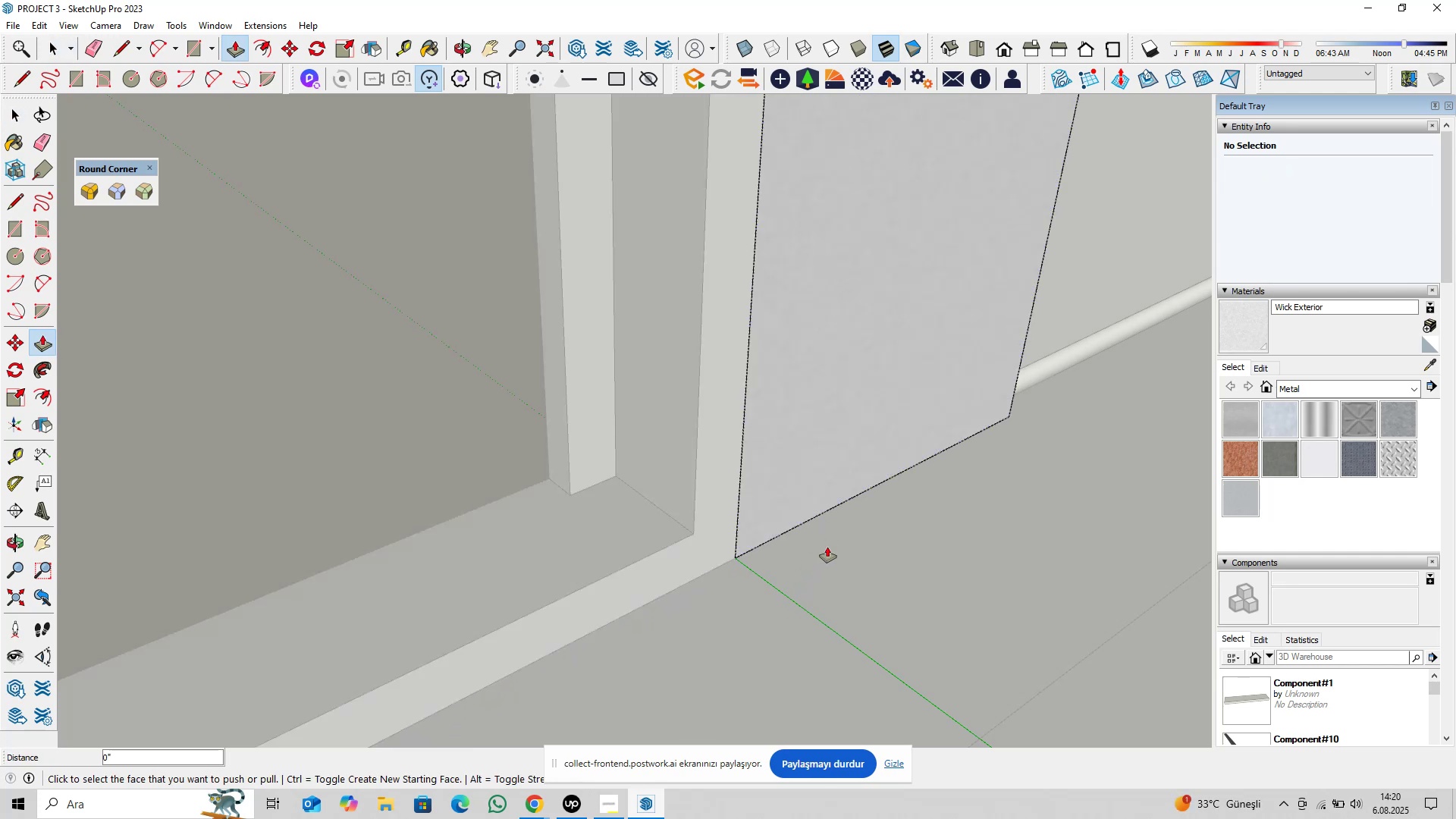 
key(Space)
 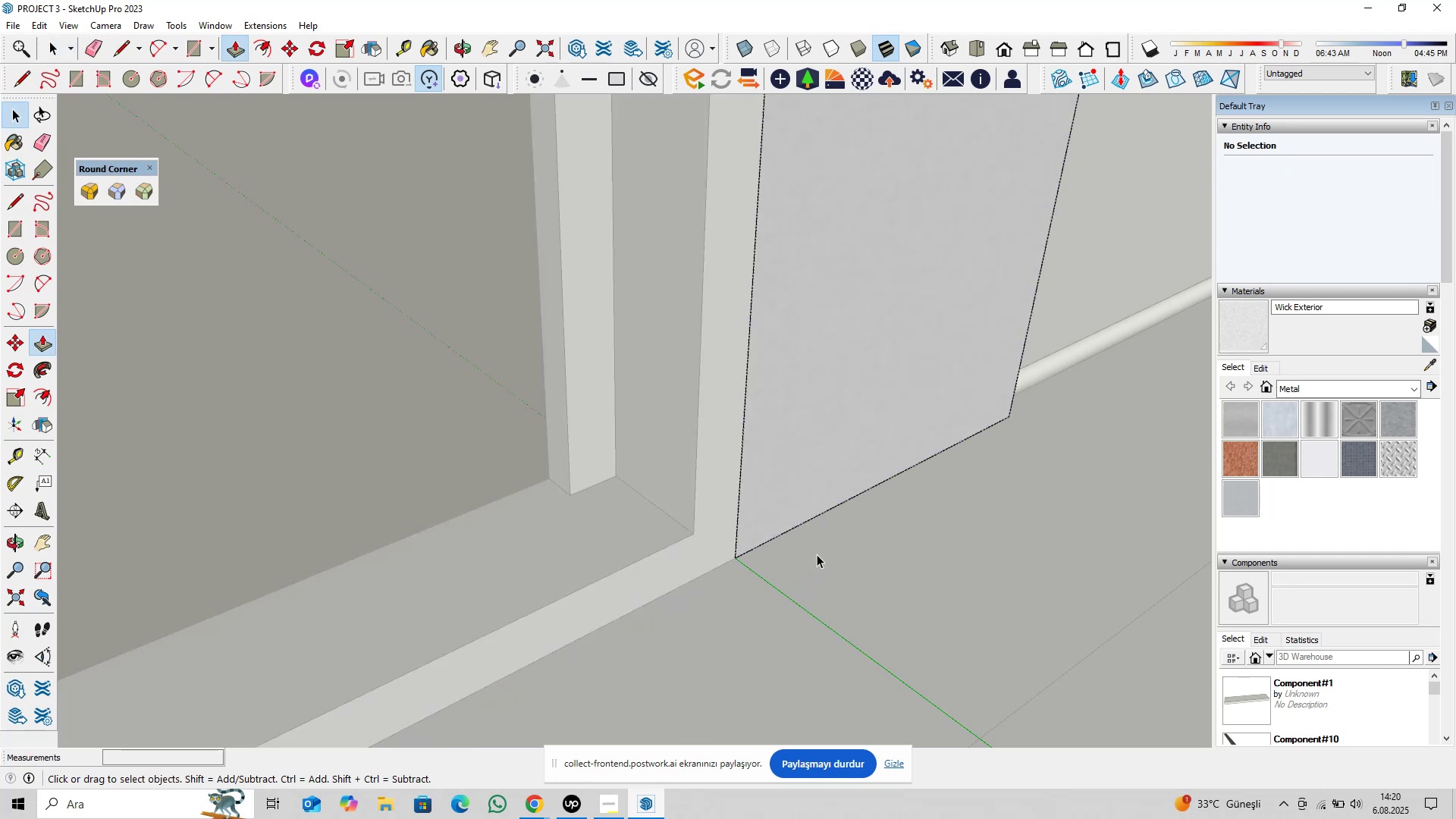 
scroll: coordinate [806, 556], scroll_direction: down, amount: 7.0
 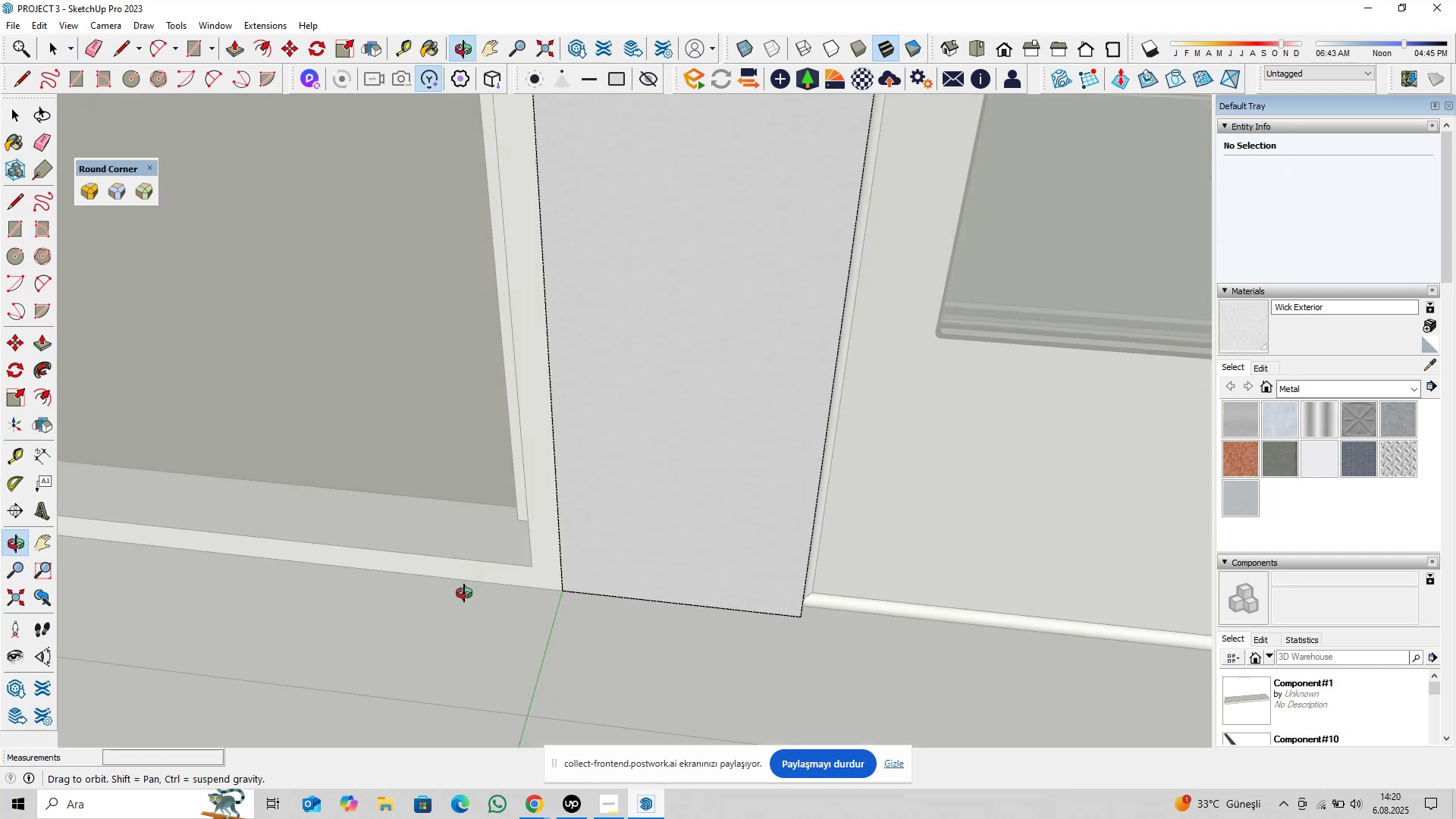 
hold_key(key=ShiftLeft, duration=0.48)
 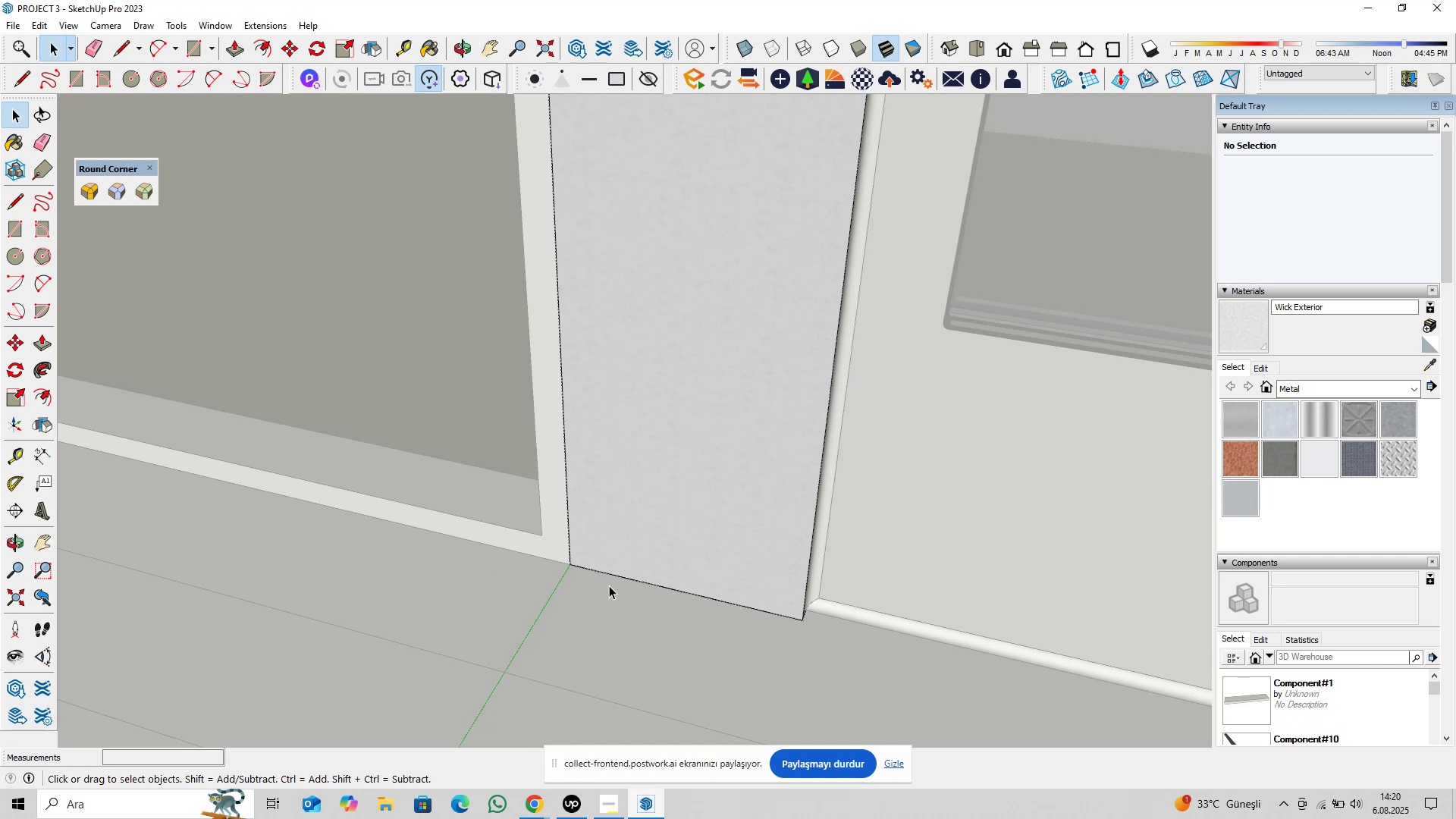 
scroll: coordinate [613, 592], scroll_direction: down, amount: 5.0
 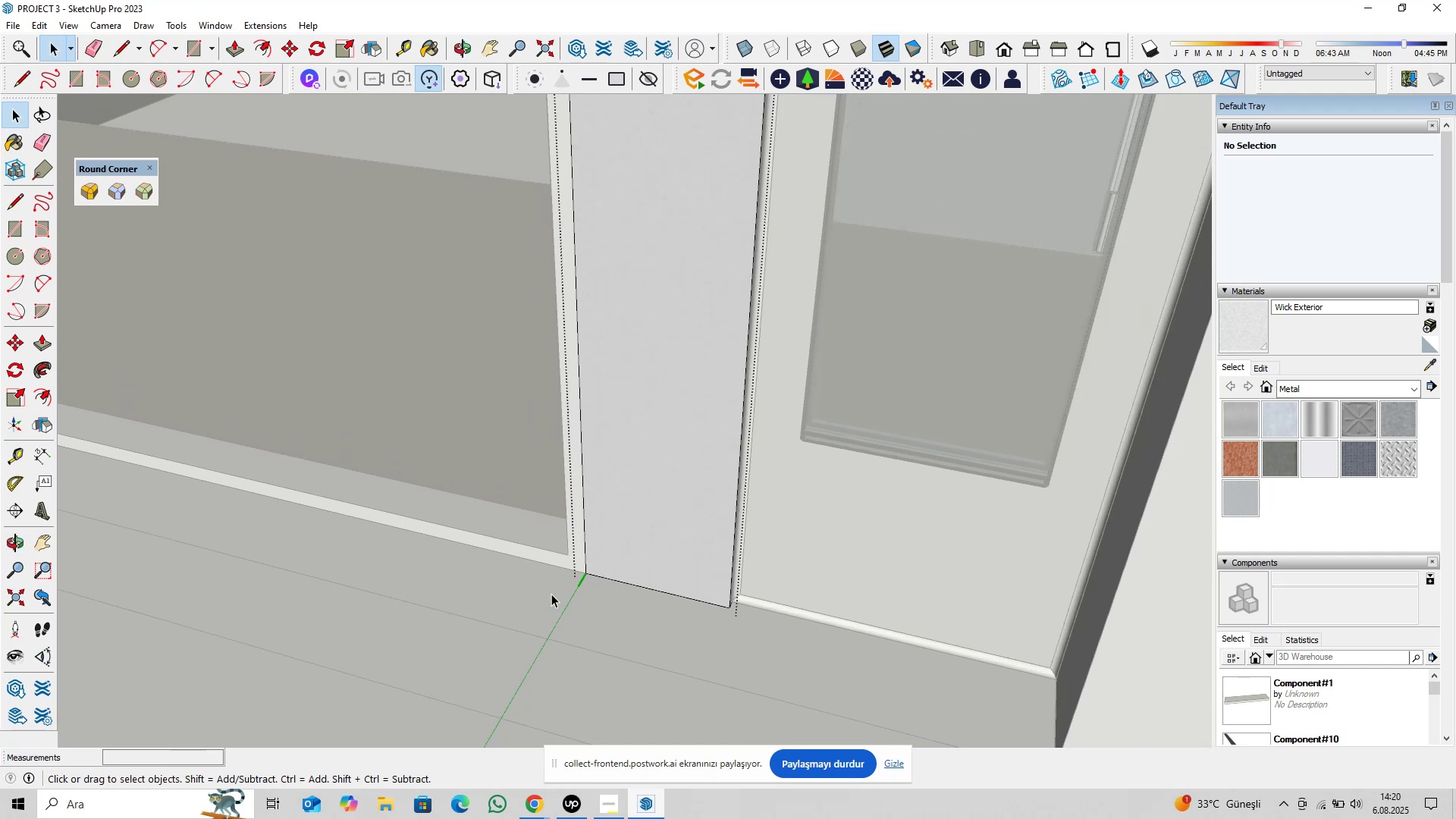 
hold_key(key=ShiftLeft, duration=0.43)
 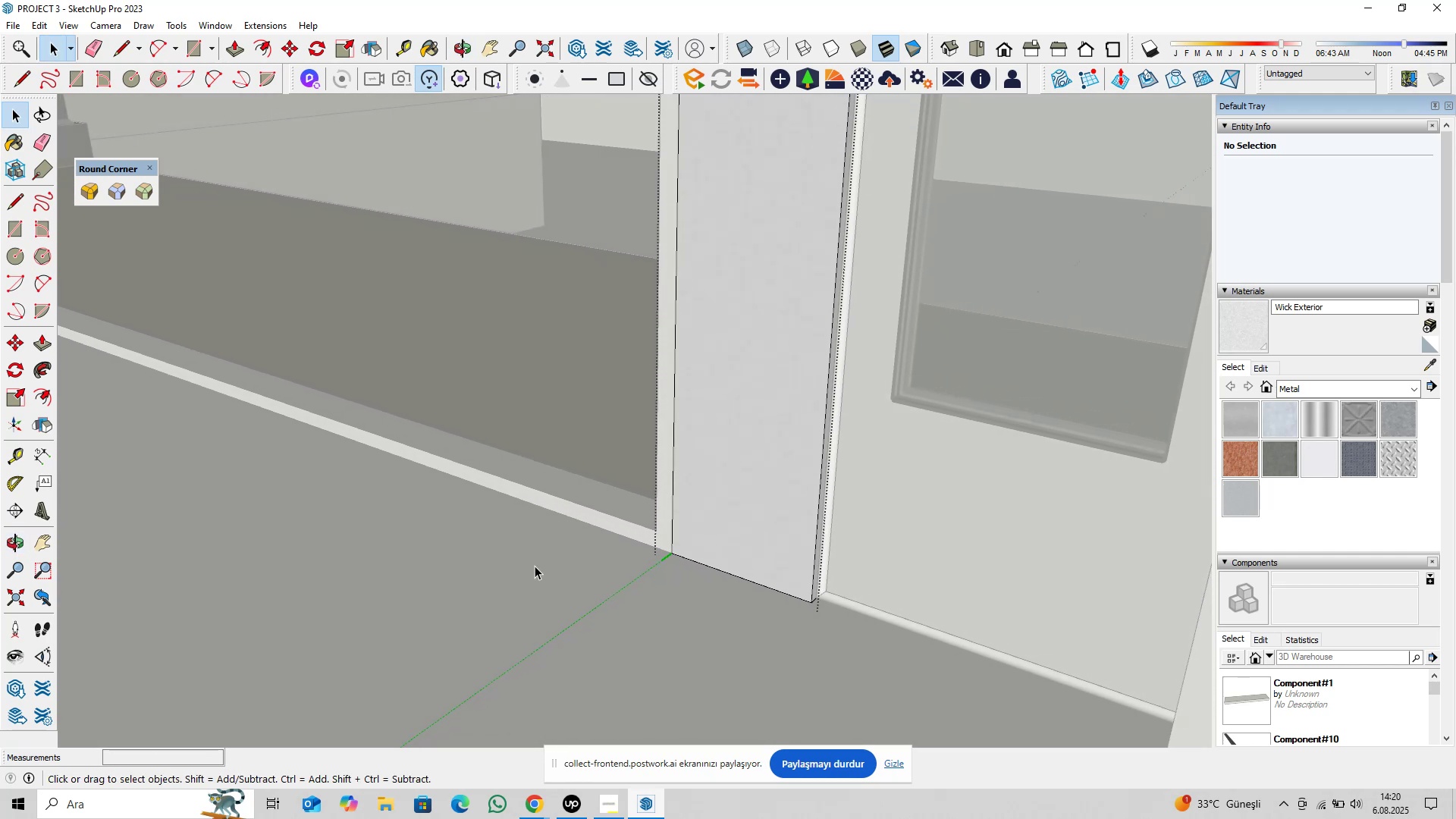 
wait(8.28)
 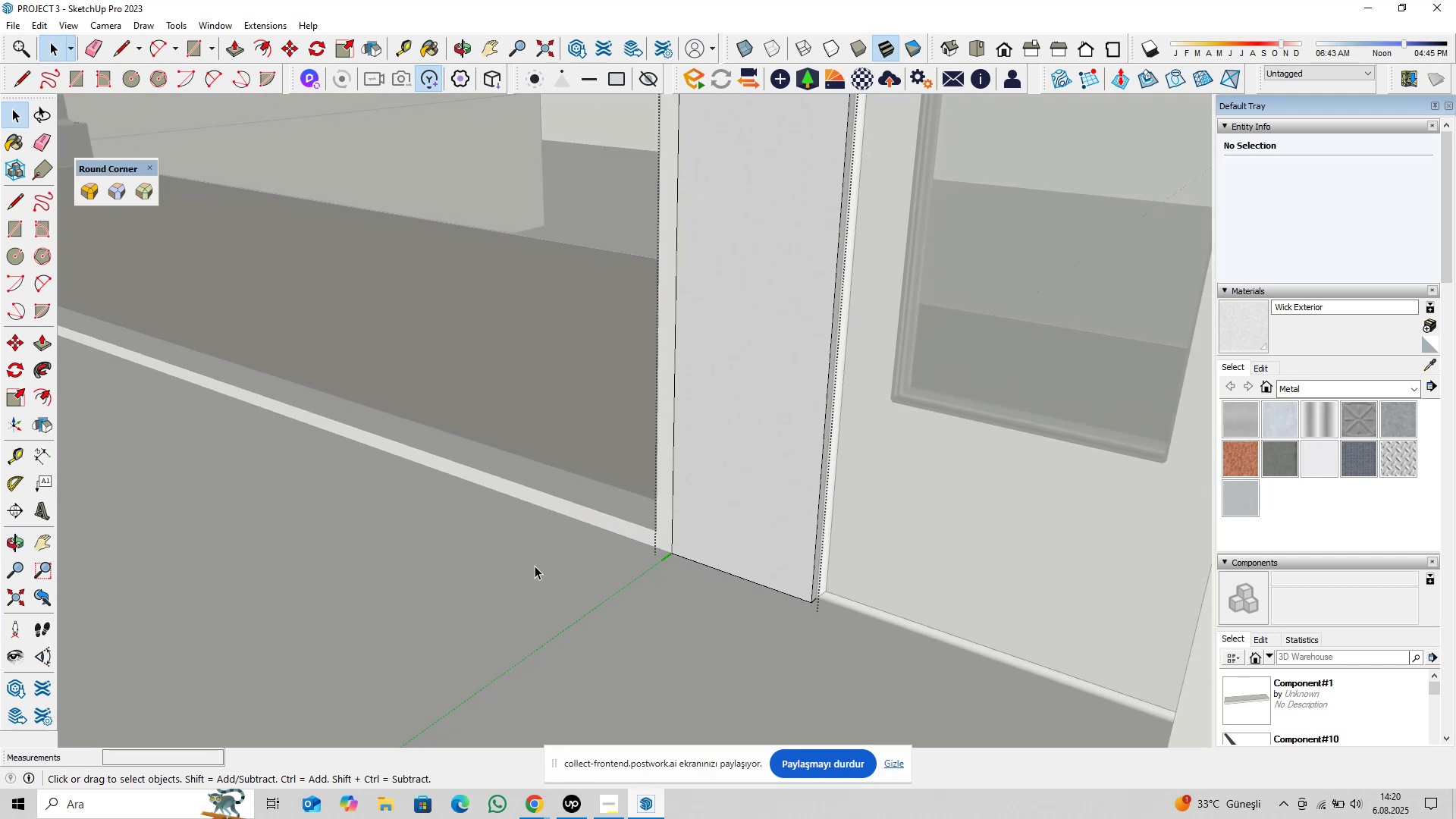 
scroll: coordinate [551, 573], scroll_direction: down, amount: 4.0
 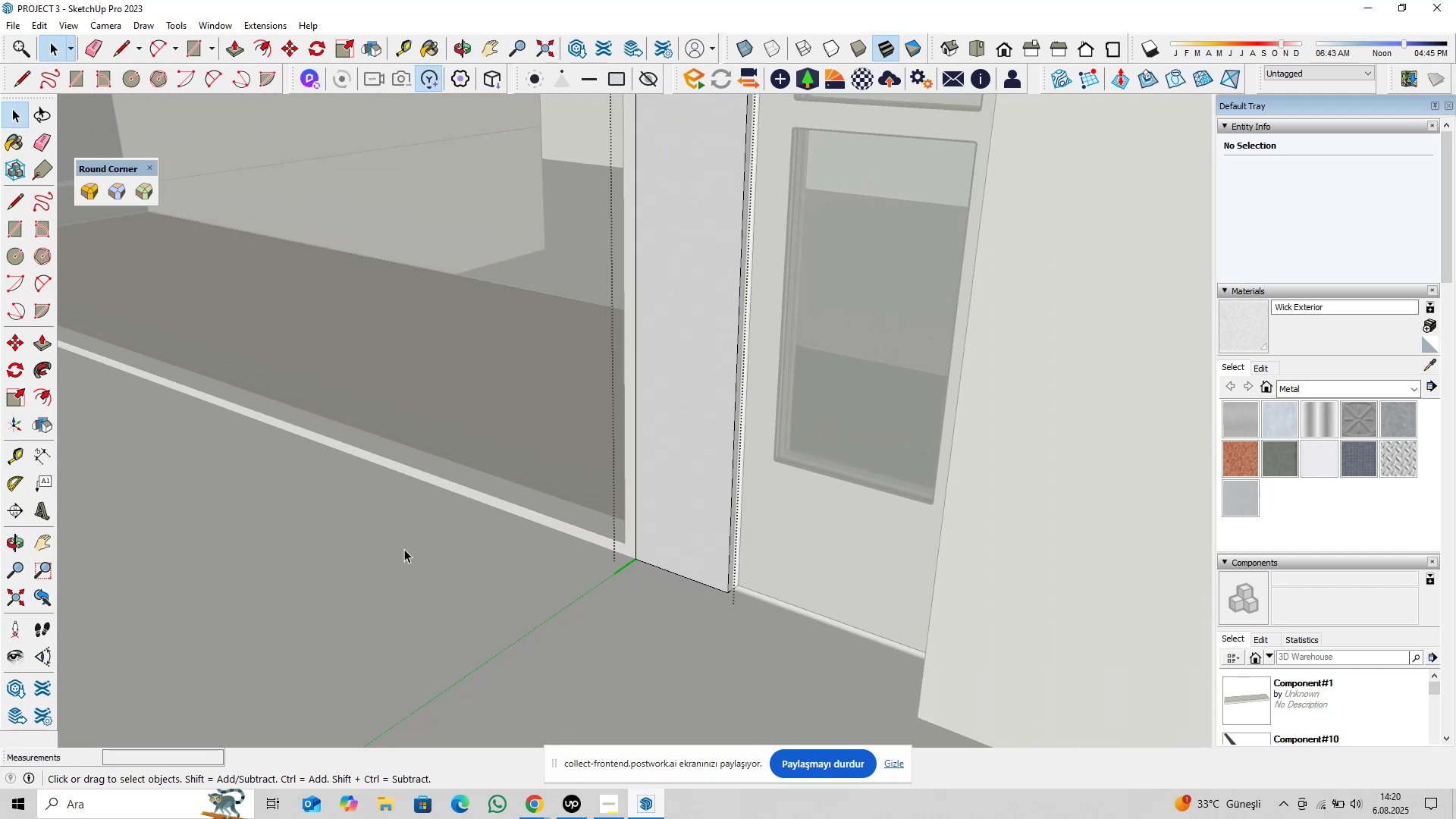 
hold_key(key=ShiftLeft, duration=0.32)
 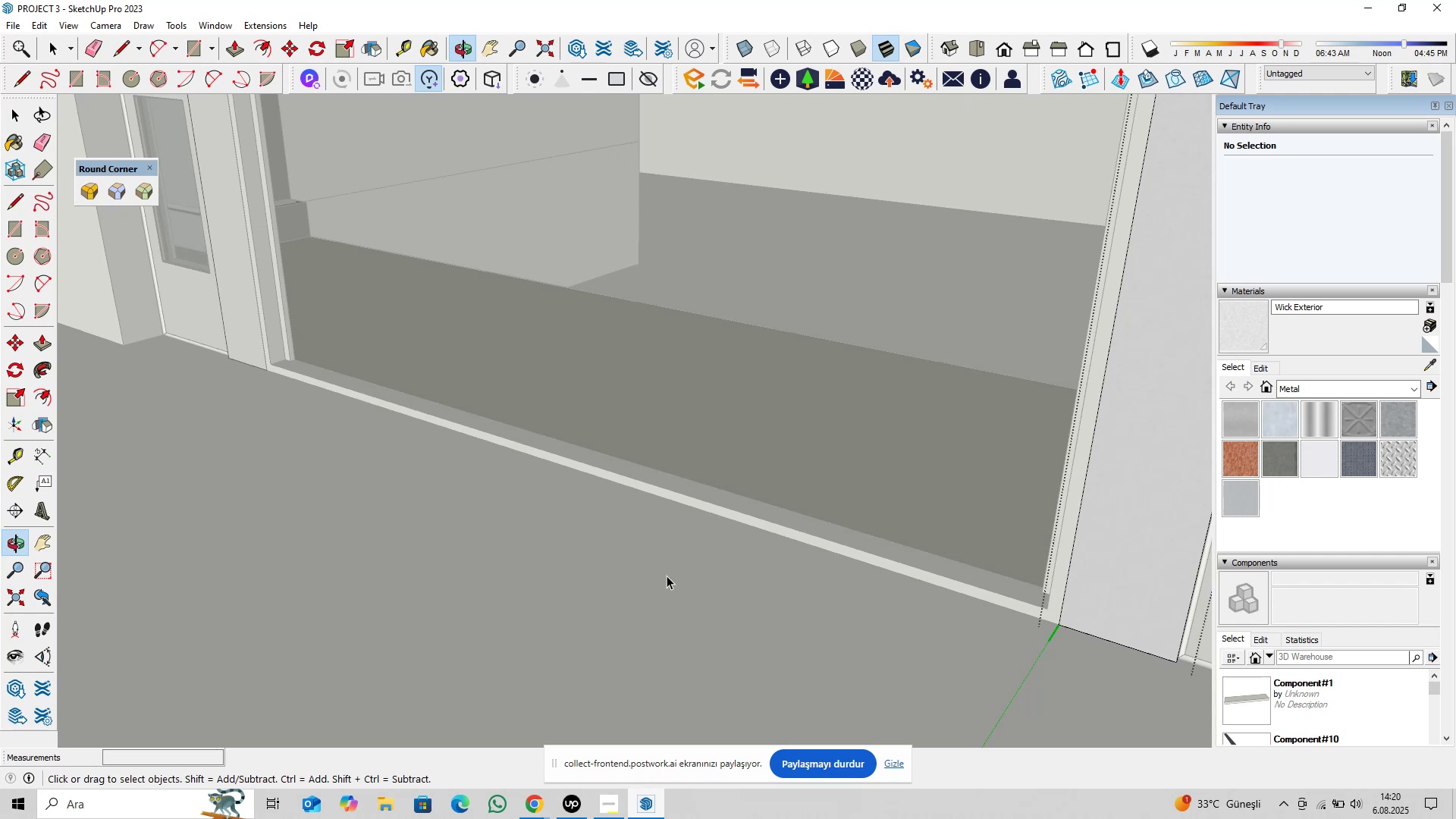 
key(Shift+ShiftLeft)
 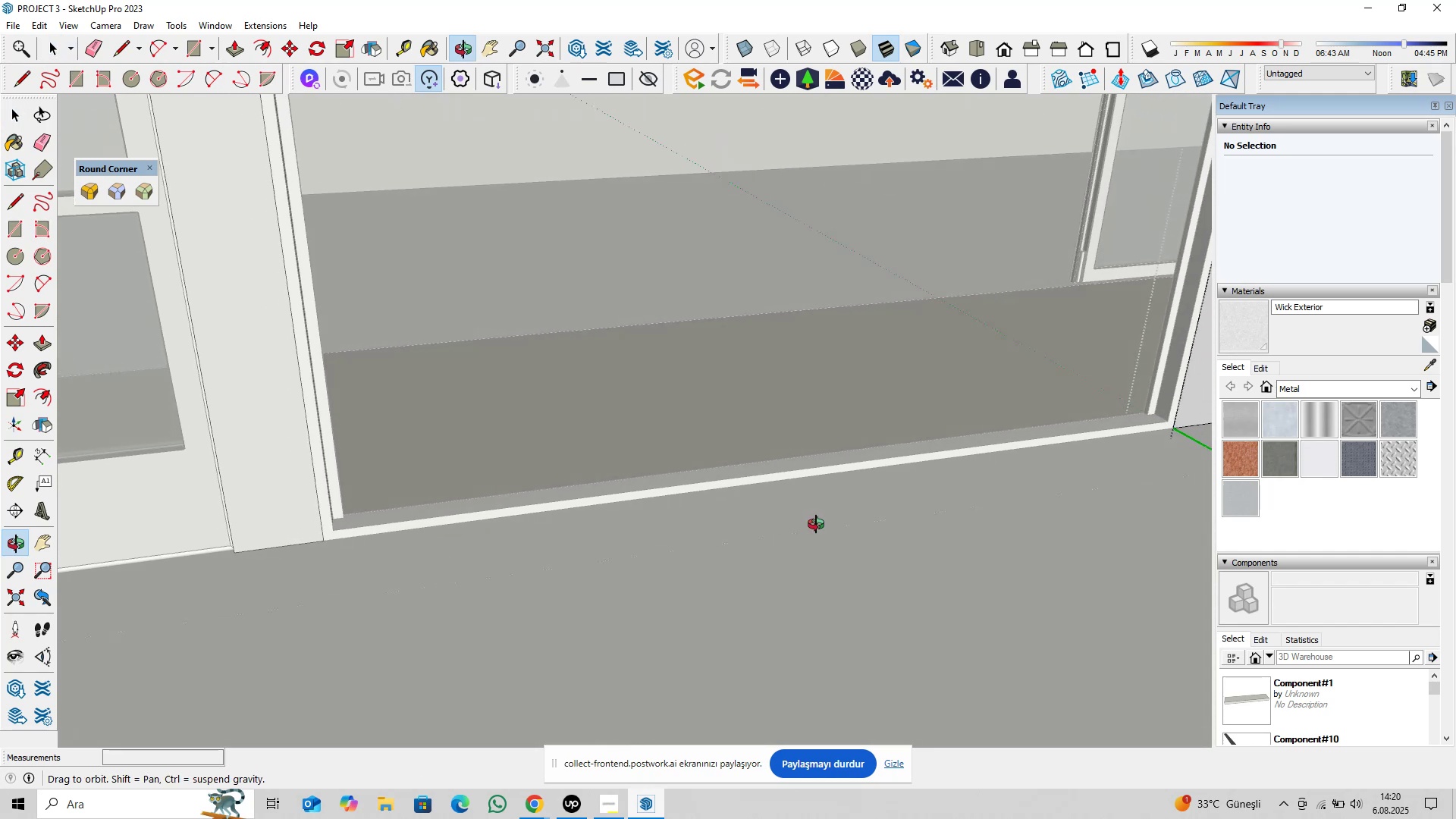 
hold_key(key=ShiftLeft, duration=0.4)
 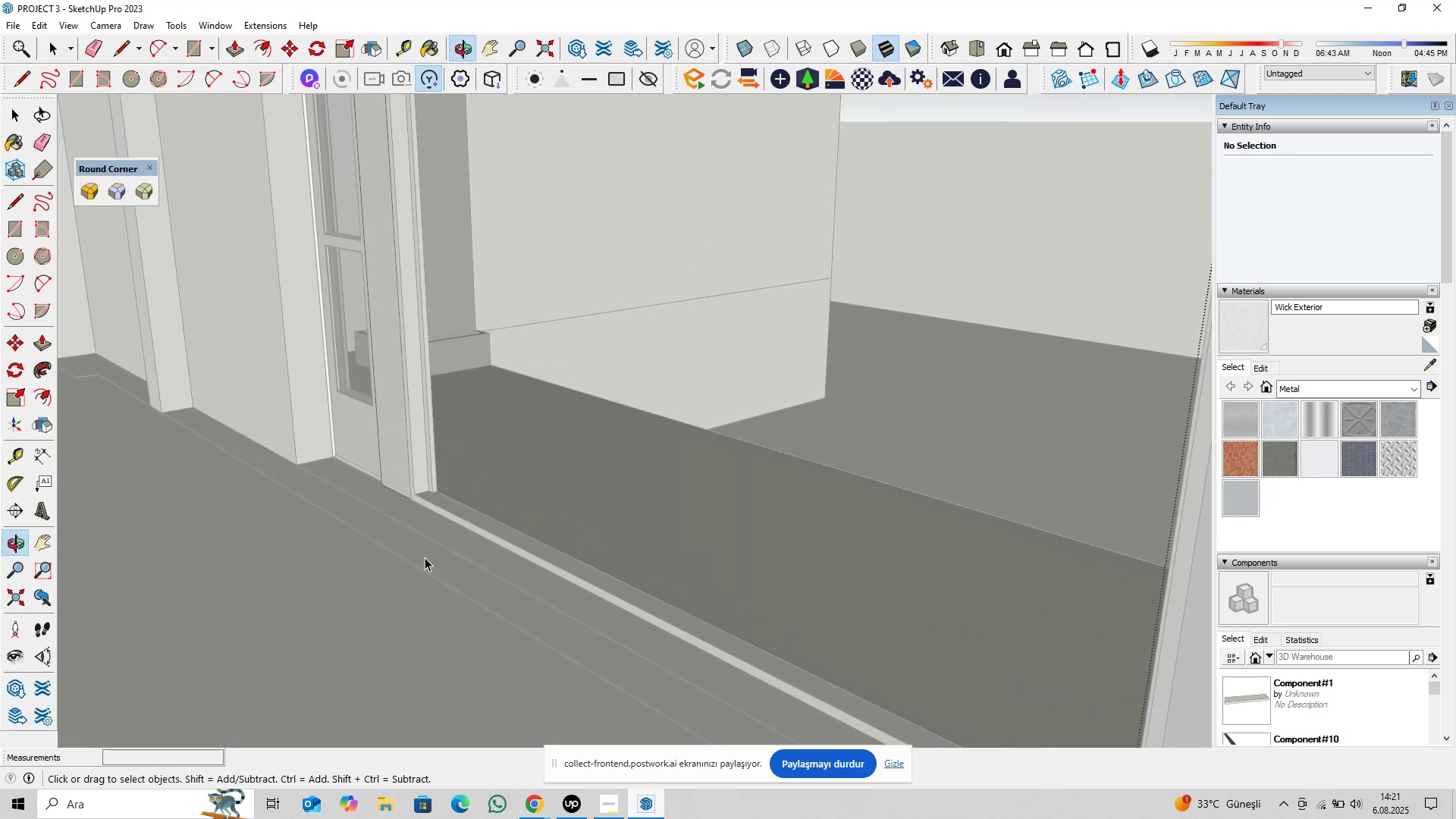 
scroll: coordinate [447, 524], scroll_direction: up, amount: 14.0
 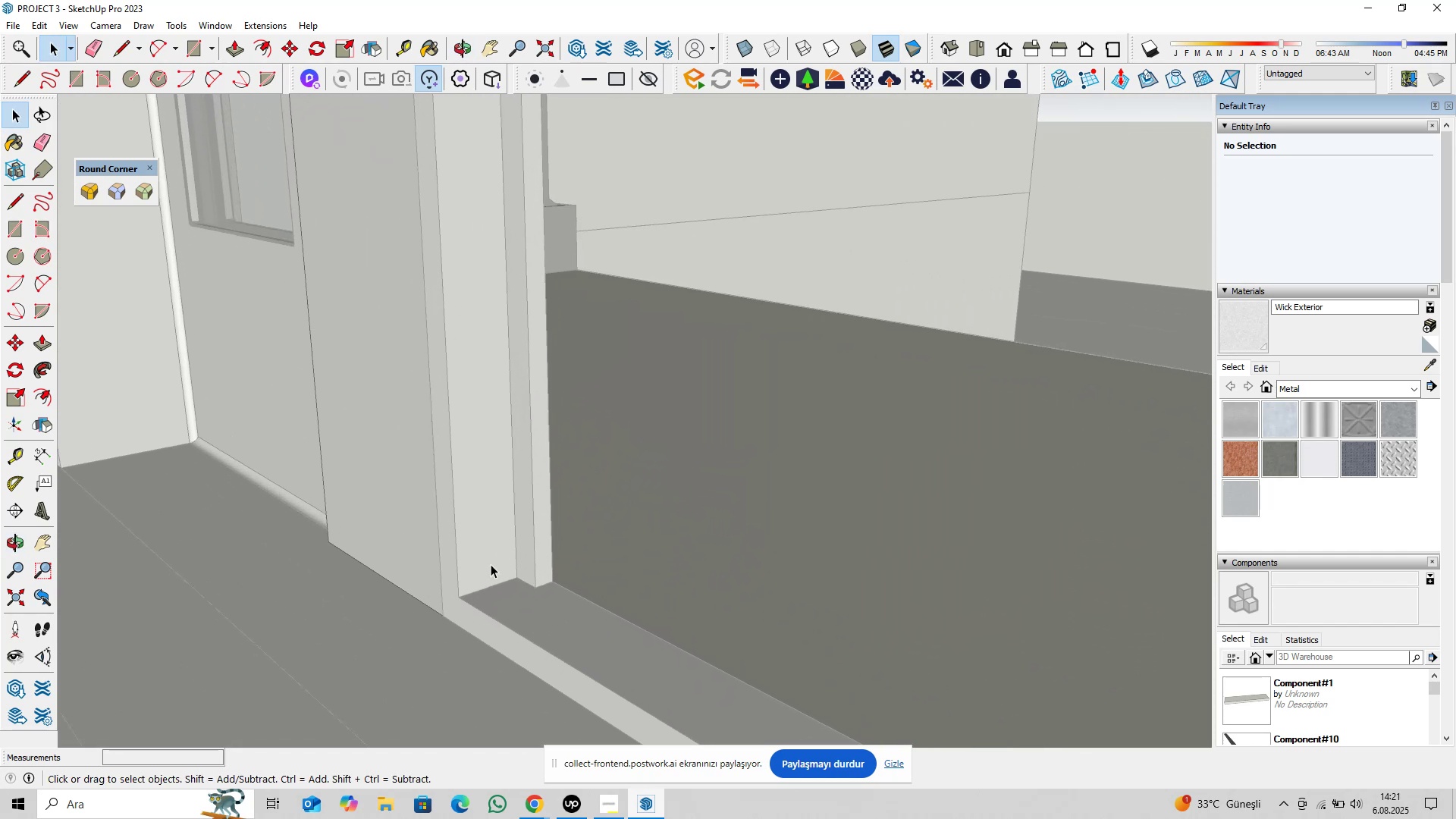 
key(Escape)
 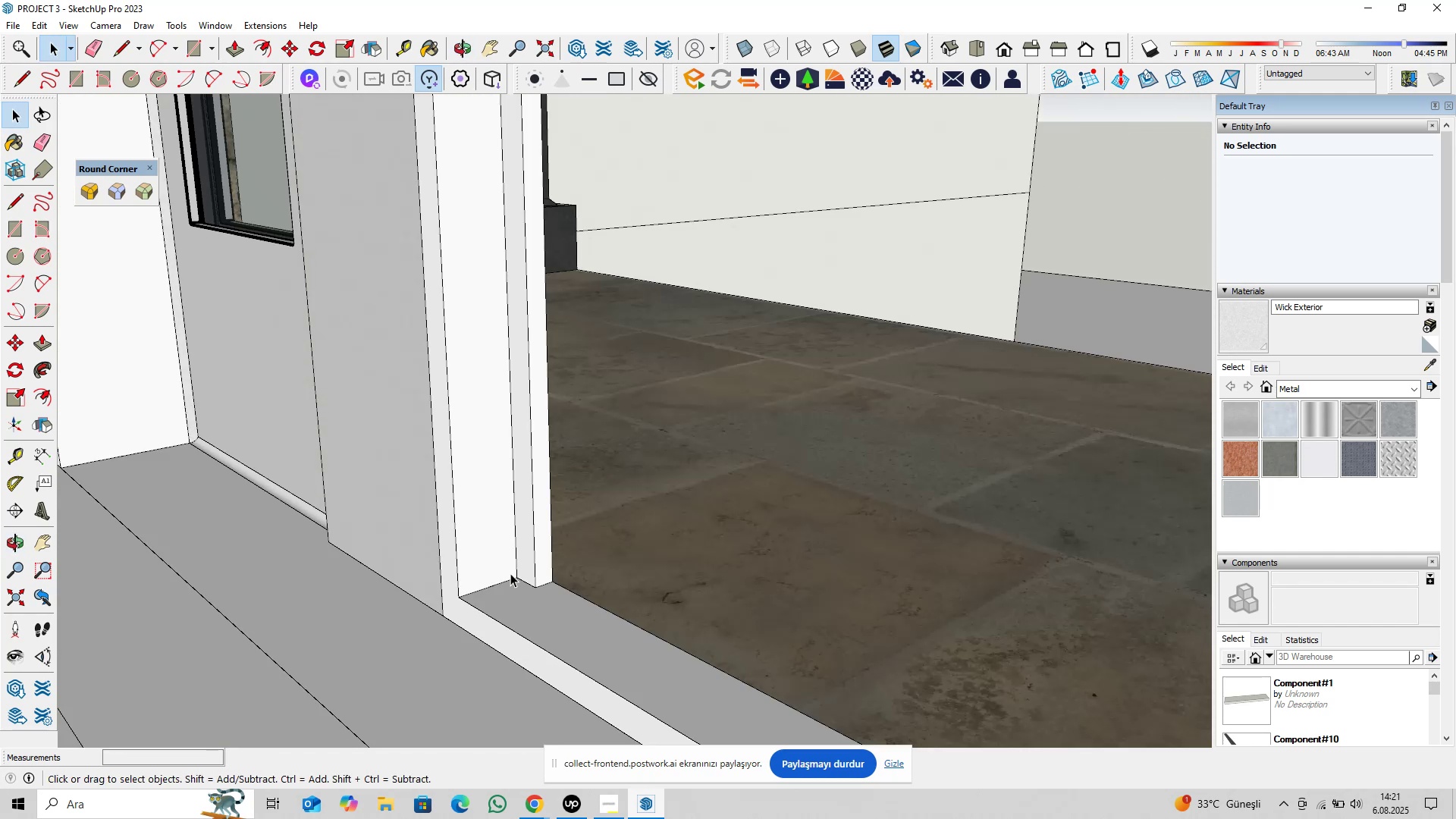 
scroll: coordinate [520, 583], scroll_direction: up, amount: 8.0
 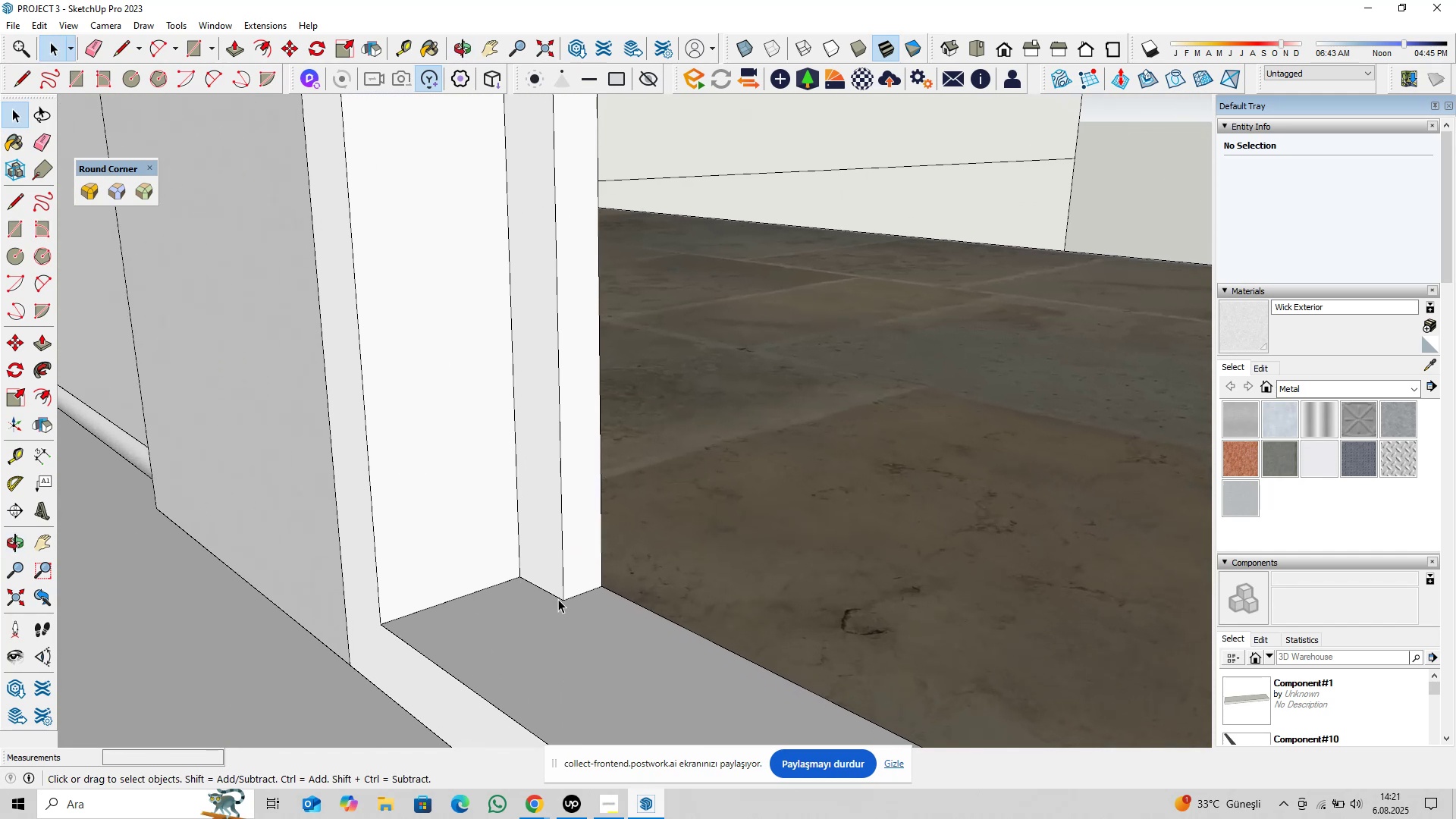 
double_click([558, 599])
 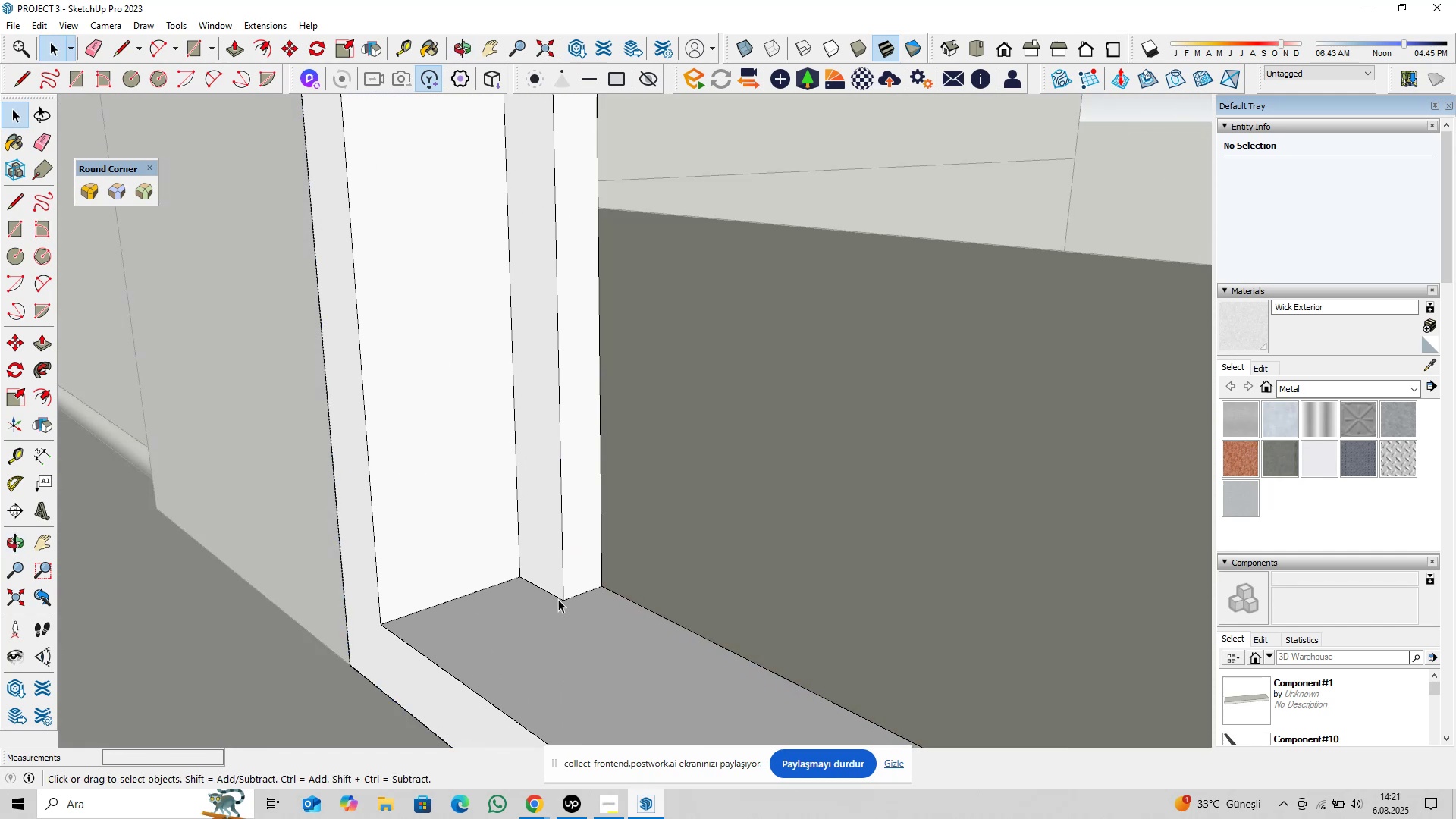 
scroll: coordinate [558, 599], scroll_direction: up, amount: 5.0
 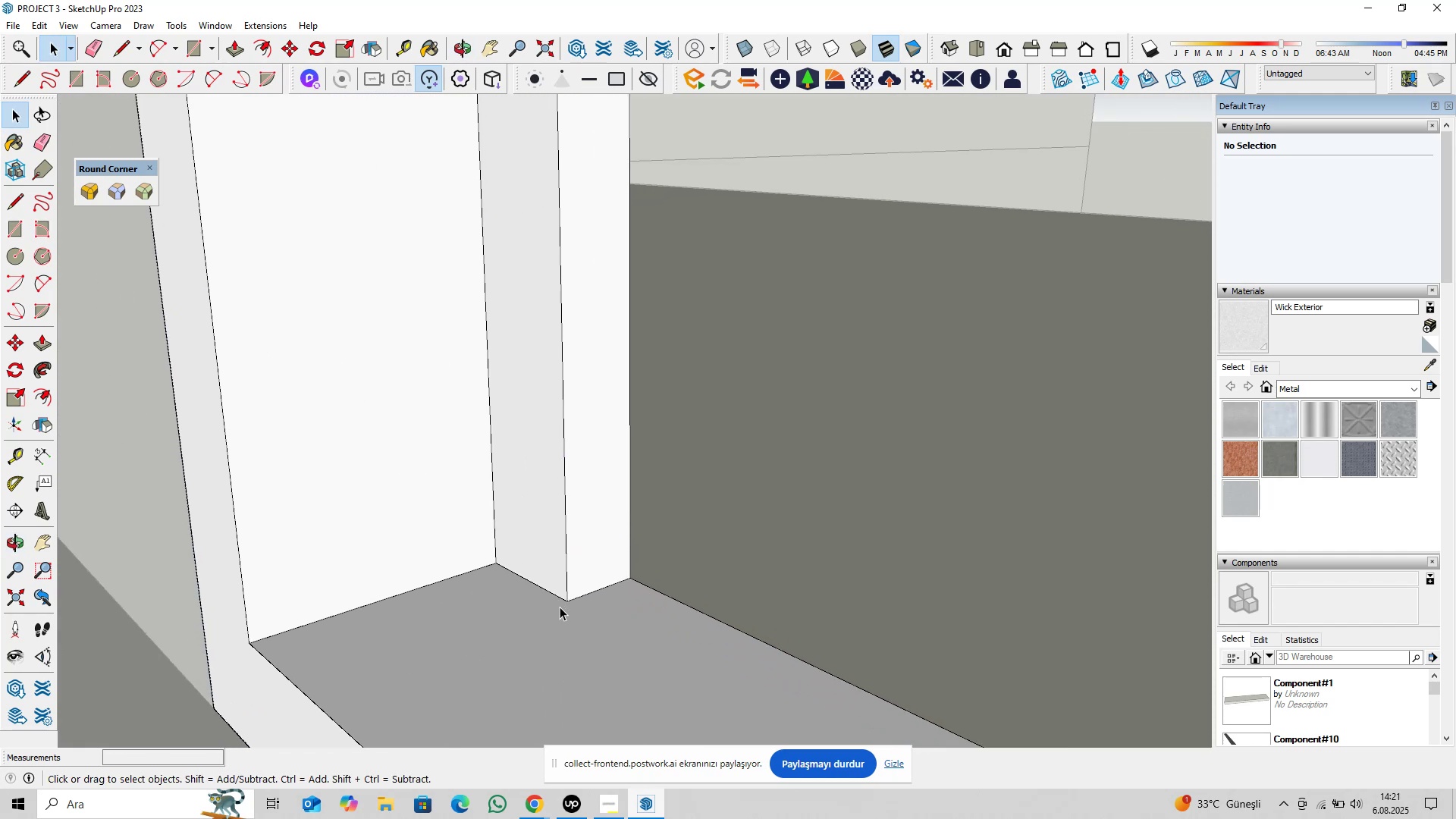 
left_click([560, 607])
 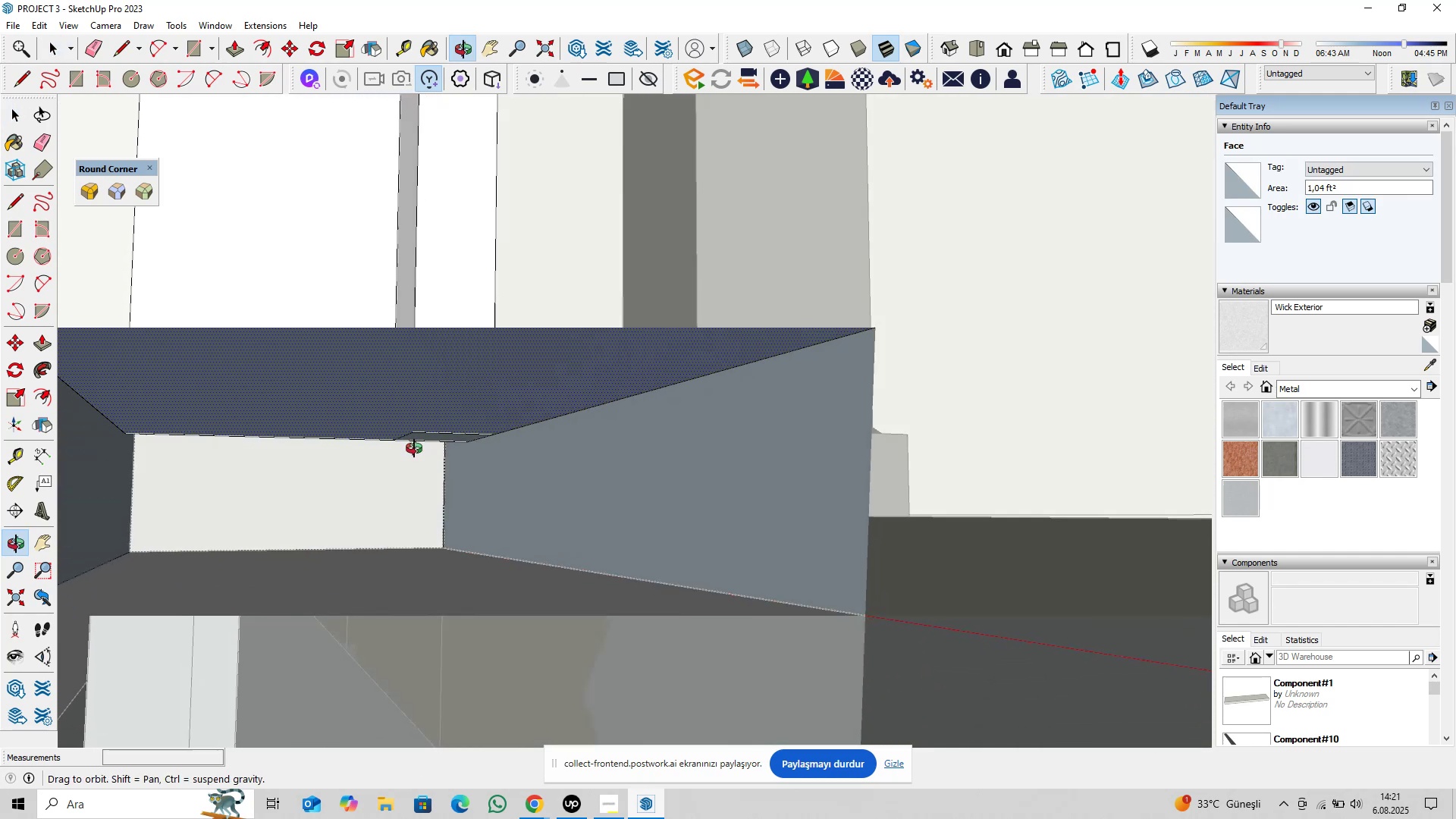 
scroll: coordinate [422, 433], scroll_direction: up, amount: 2.0
 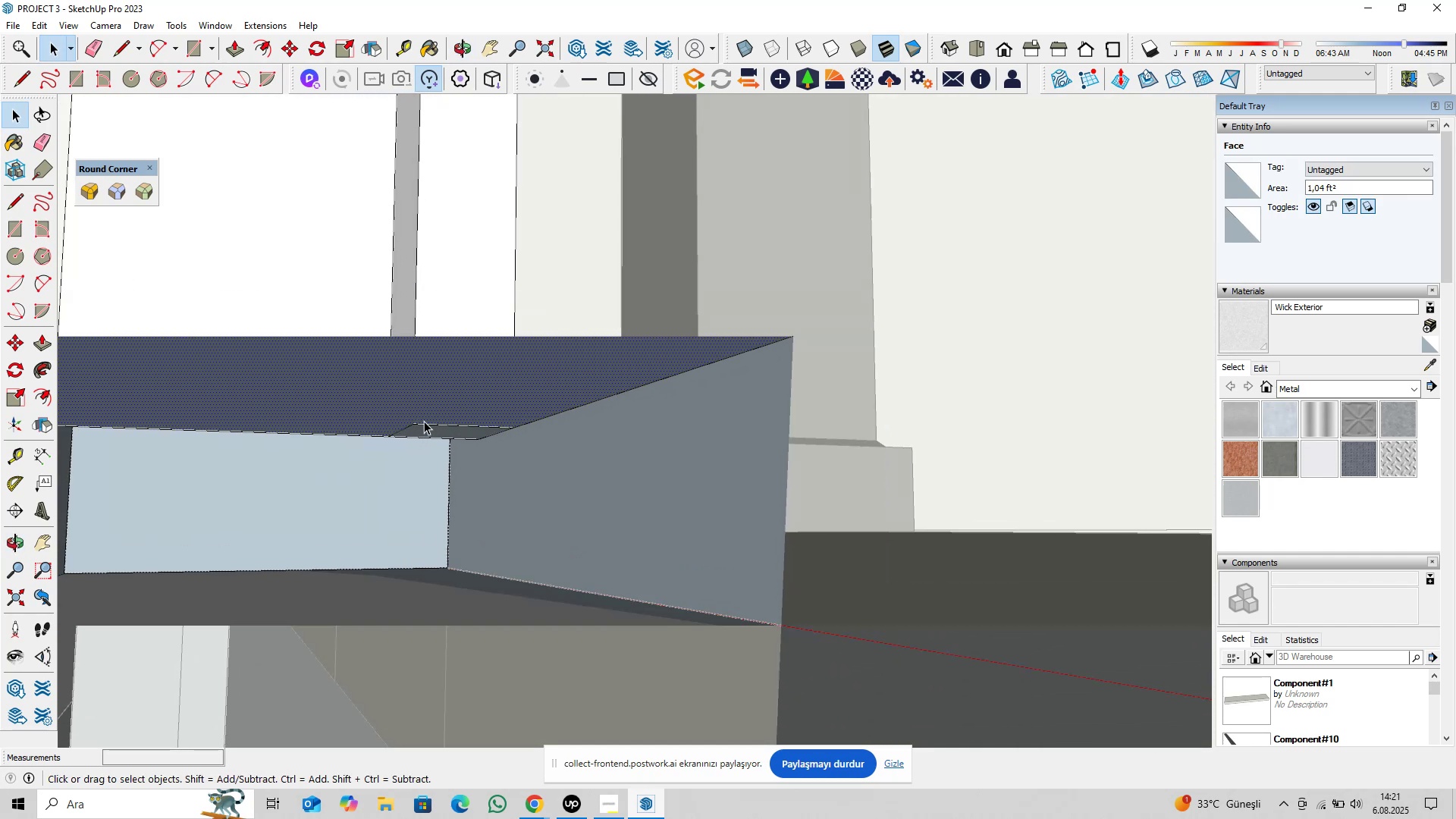 
key(Shift+ShiftLeft)
 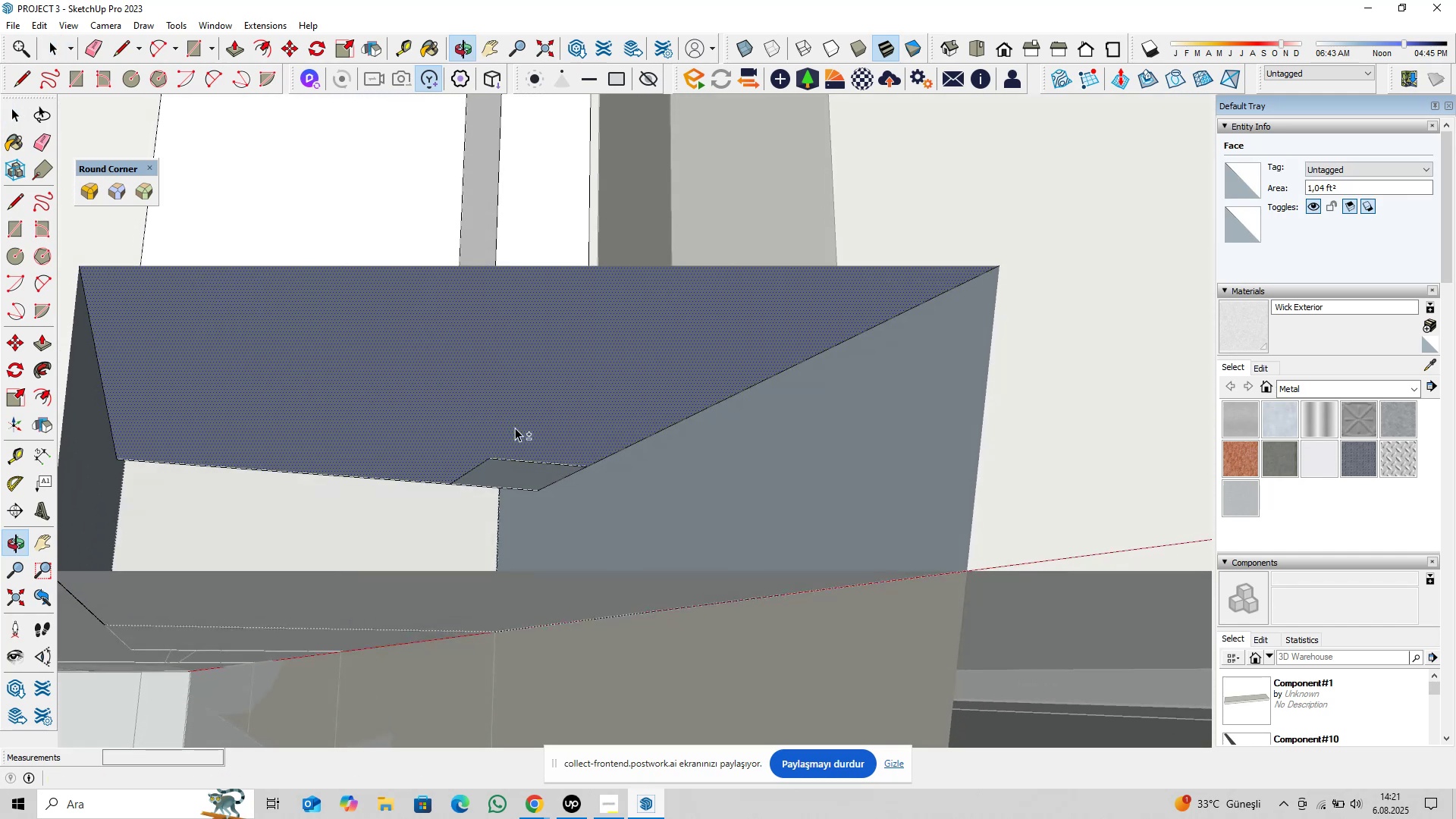 
left_click([505, 465])
 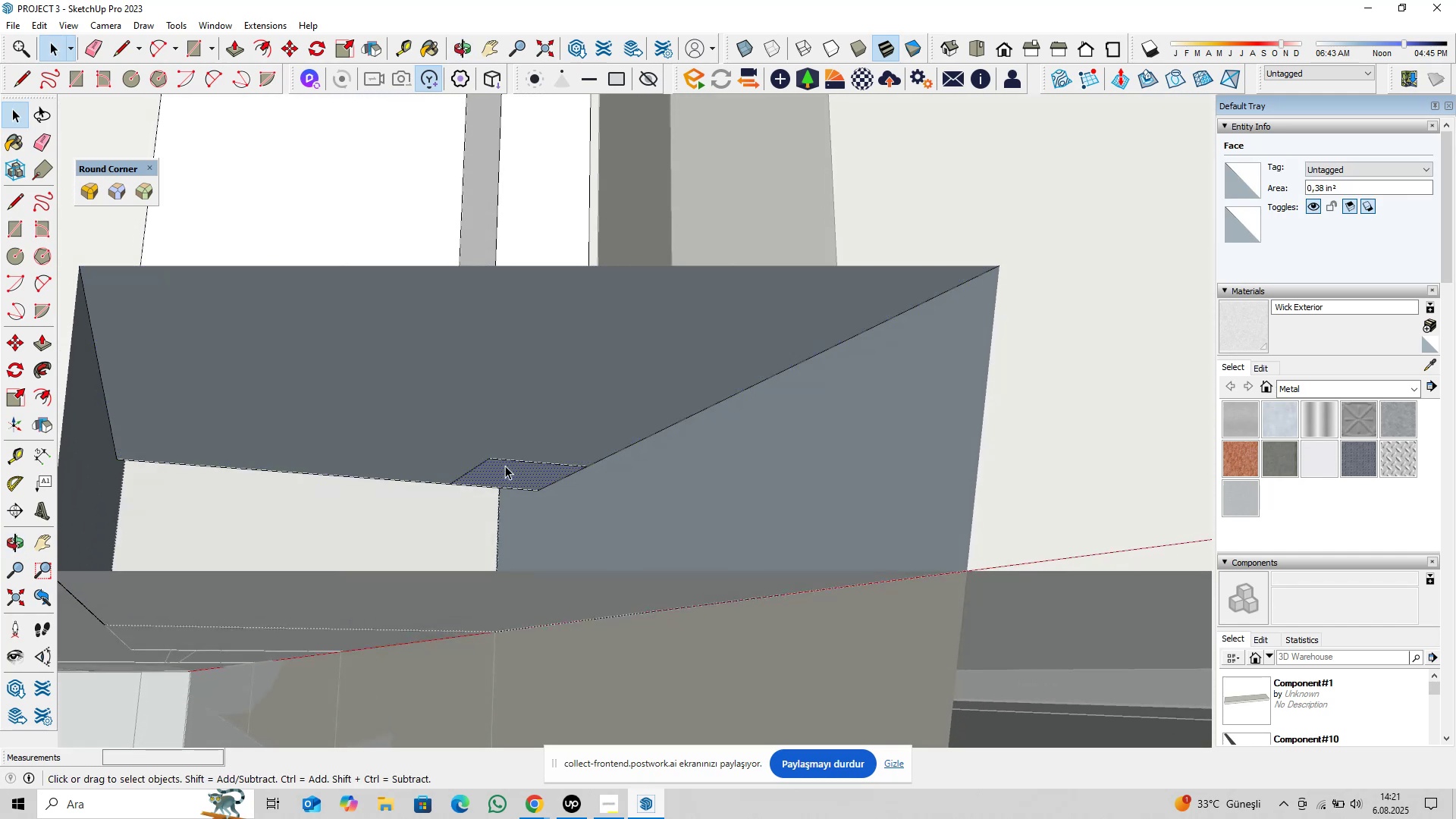 
key(Delete)
 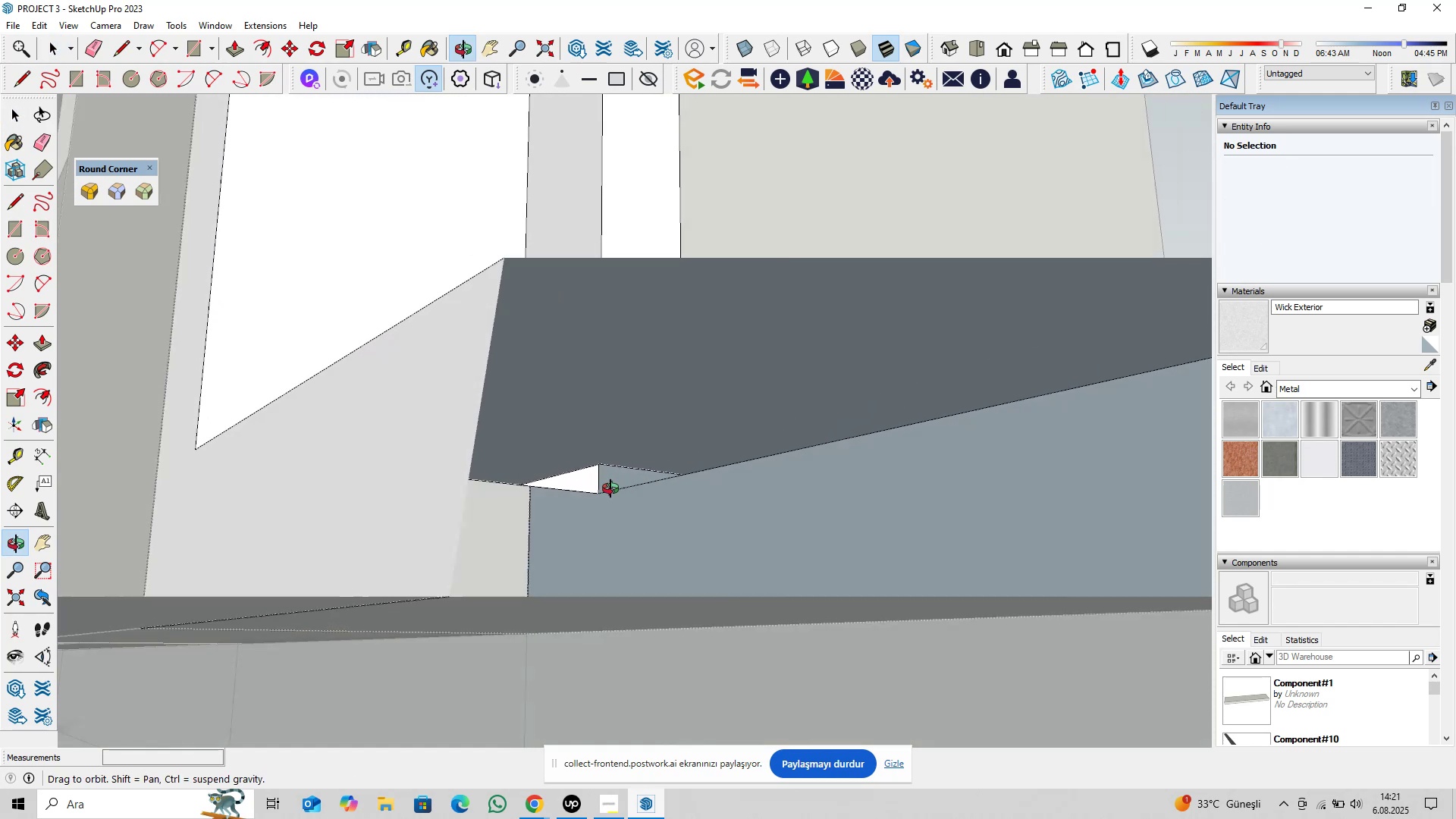 
scroll: coordinate [528, 486], scroll_direction: up, amount: 4.0
 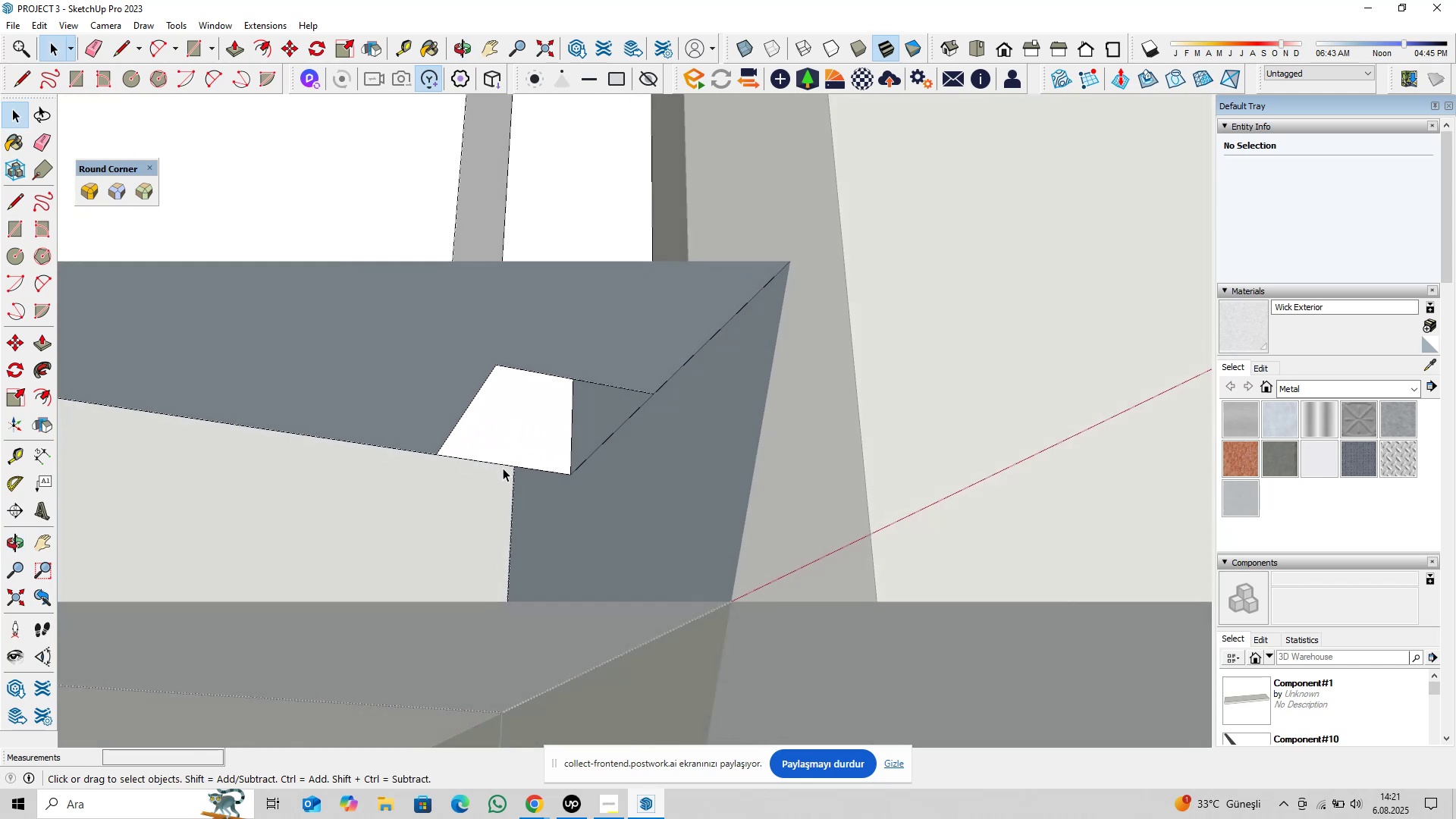 
left_click([504, 466])
 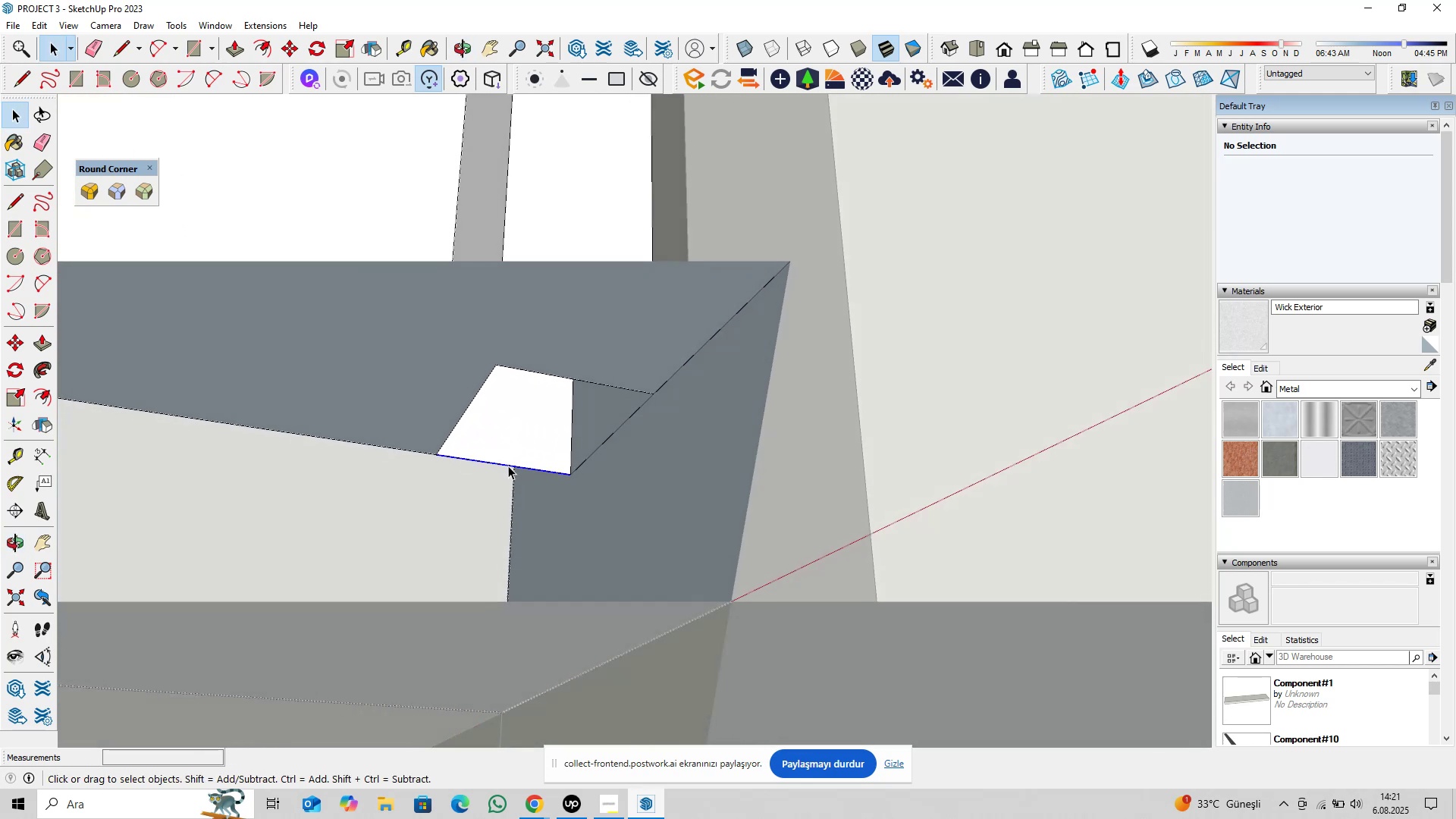 
key(Delete)
 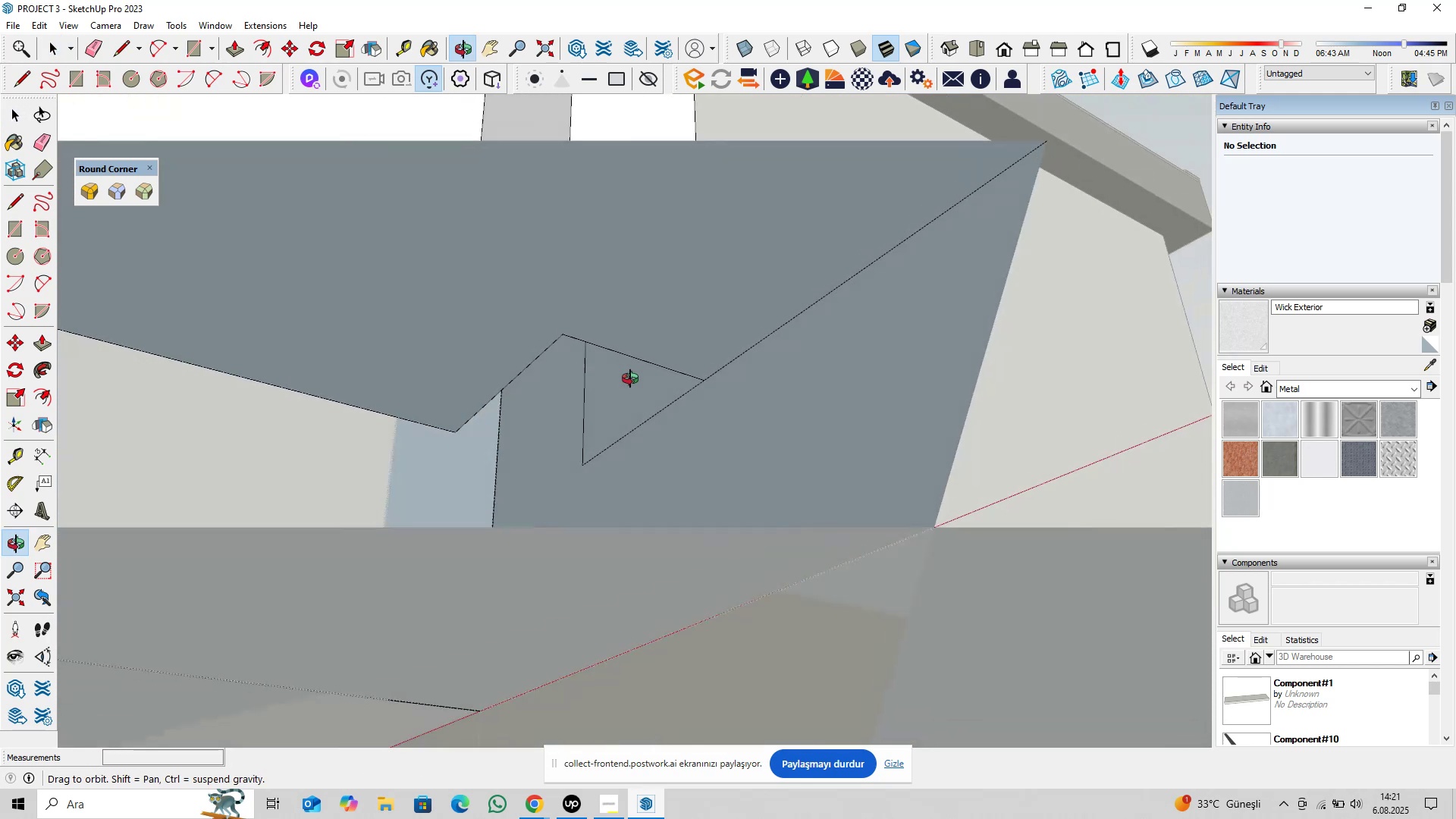 
left_click([582, 398])
 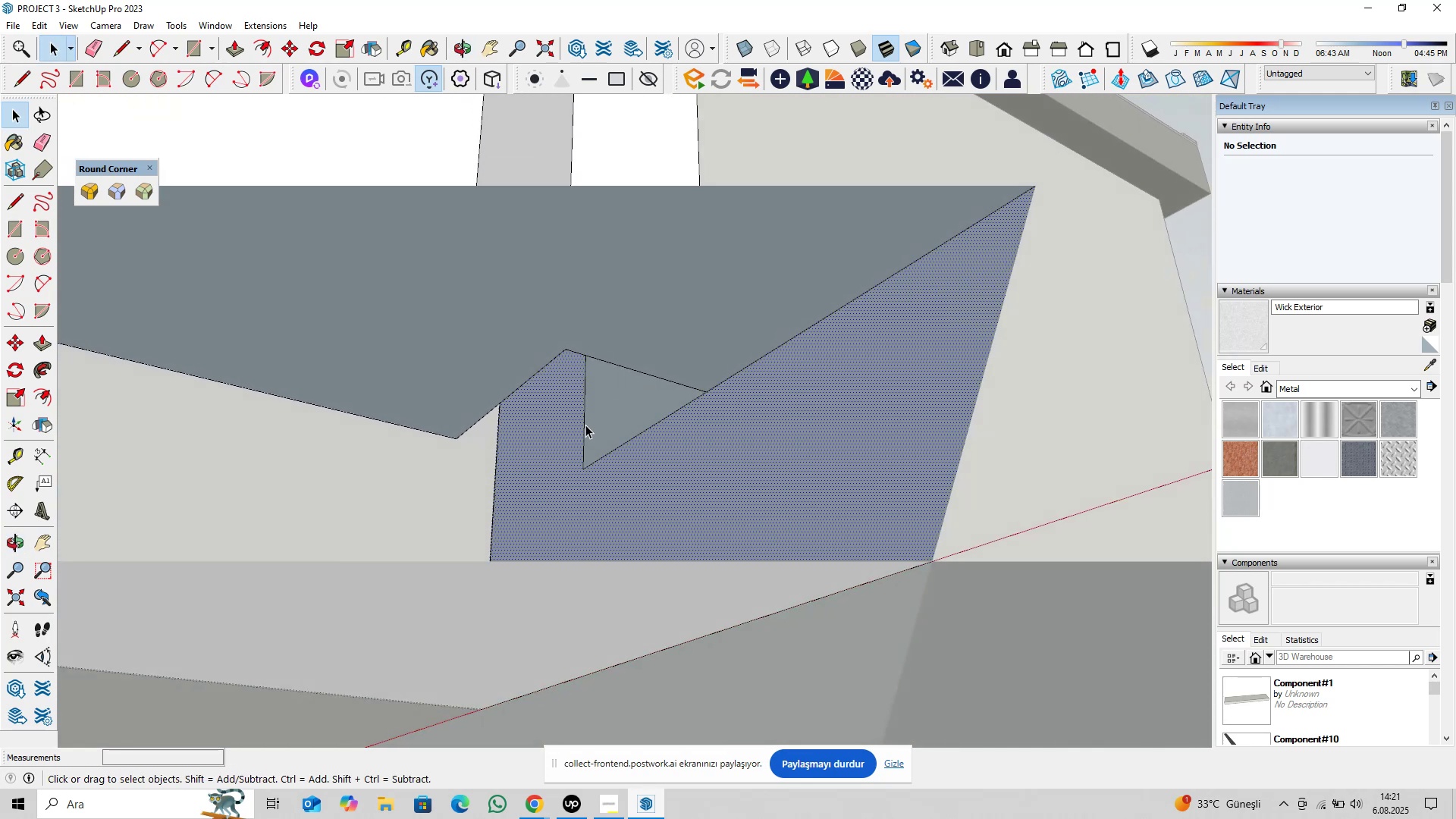 
left_click([584, 419])
 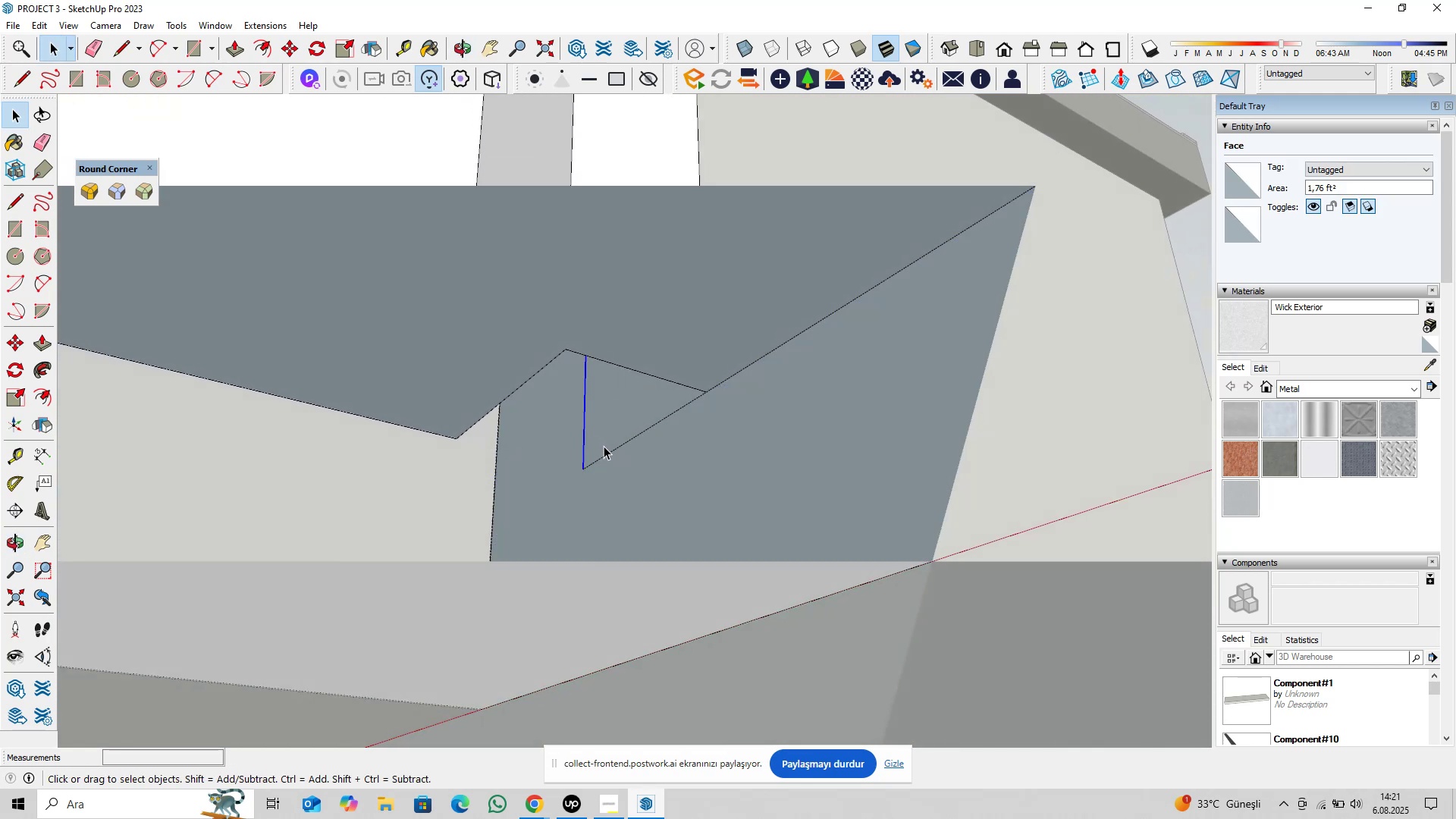 
key(Delete)
 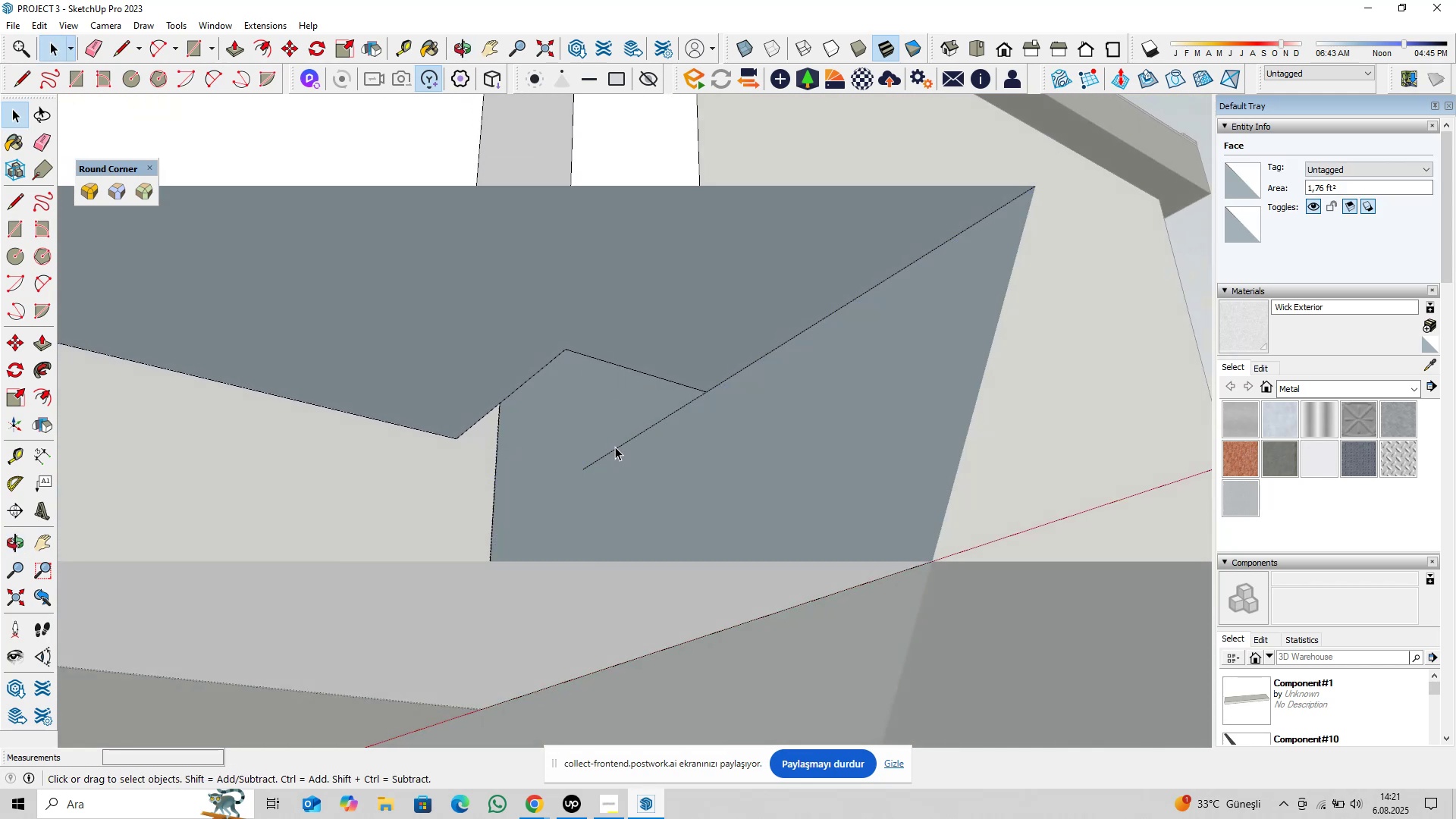 
left_click([615, 447])
 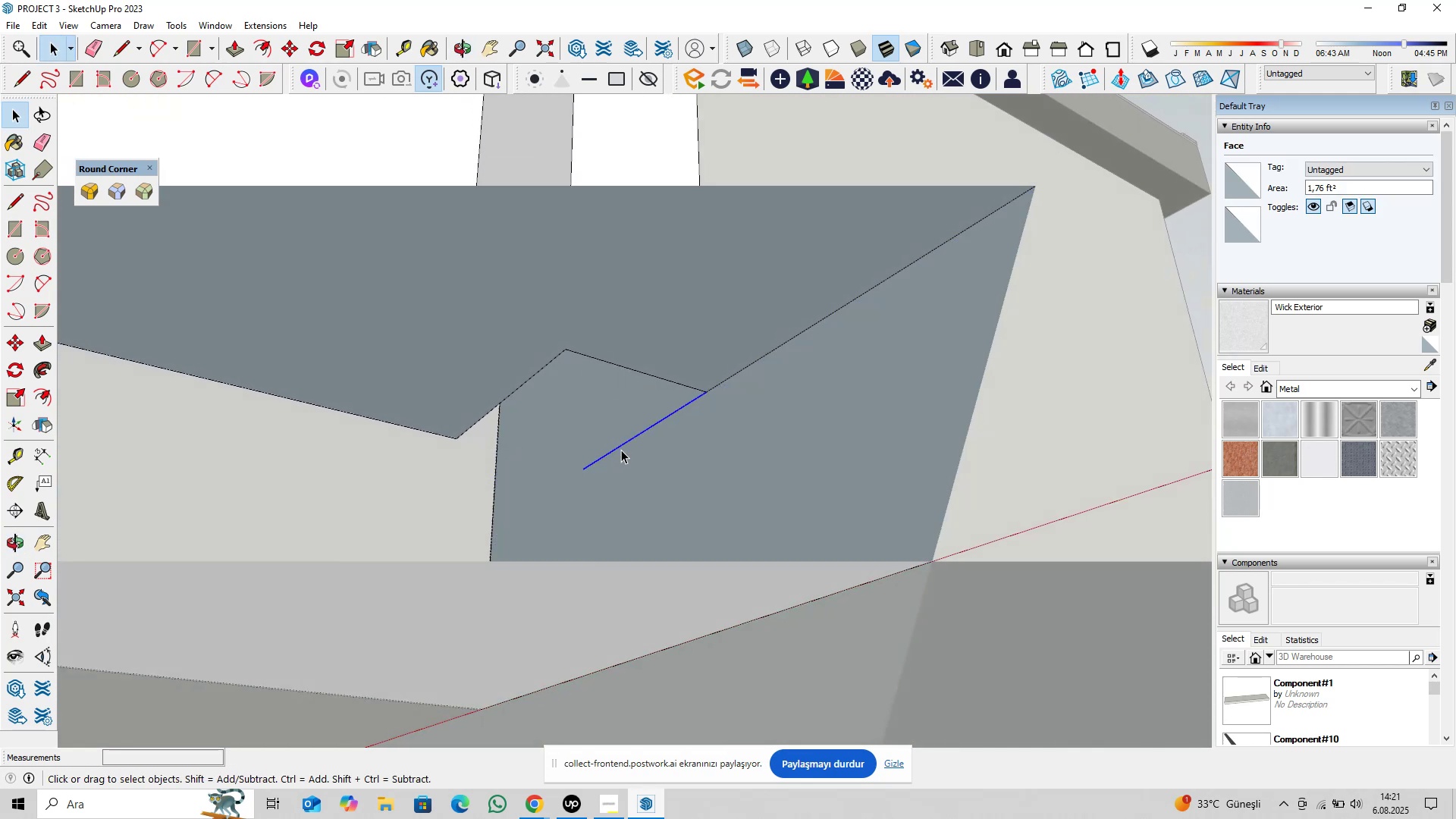 
key(Delete)
 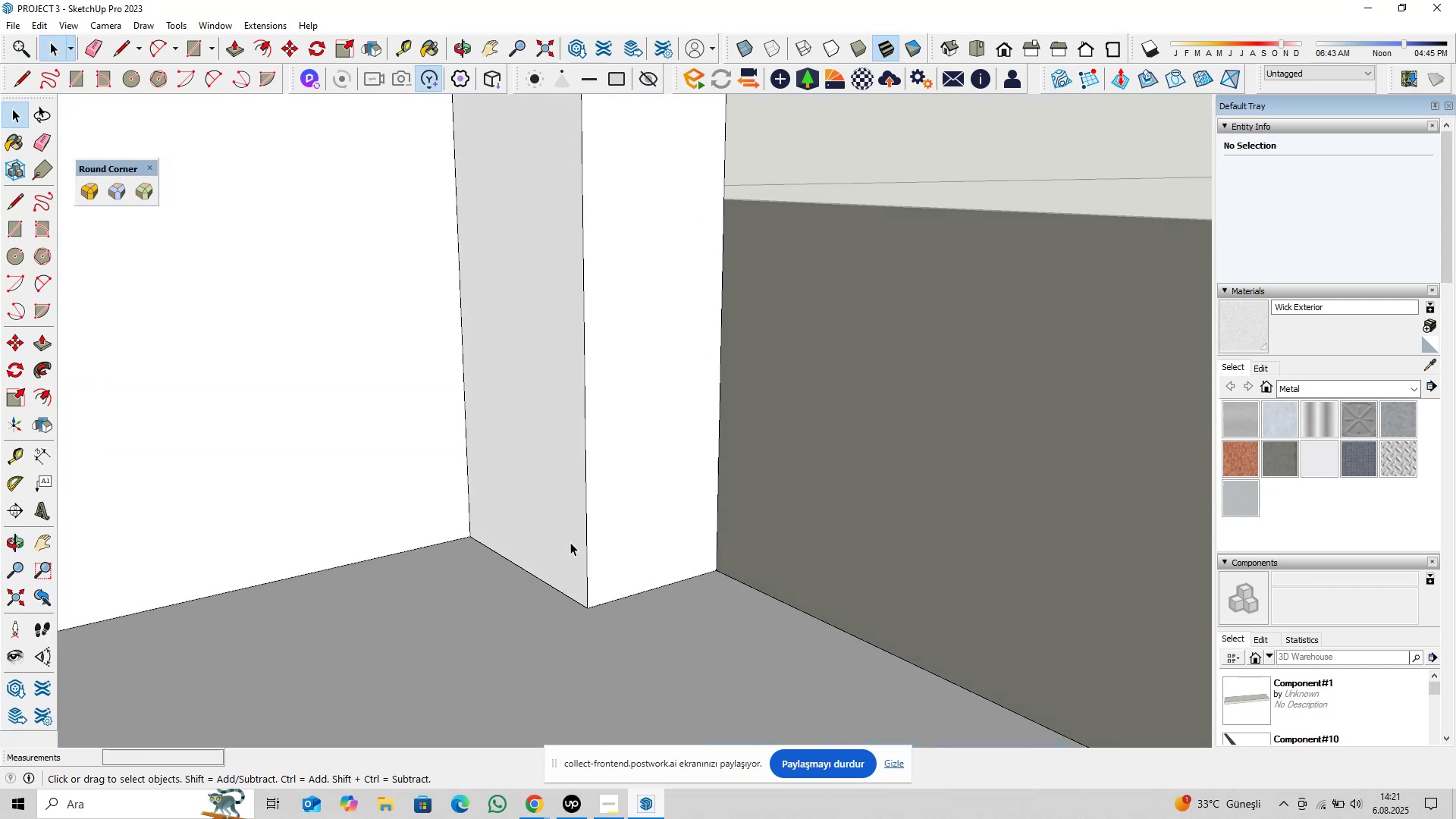 
scroll: coordinate [548, 472], scroll_direction: down, amount: 31.0
 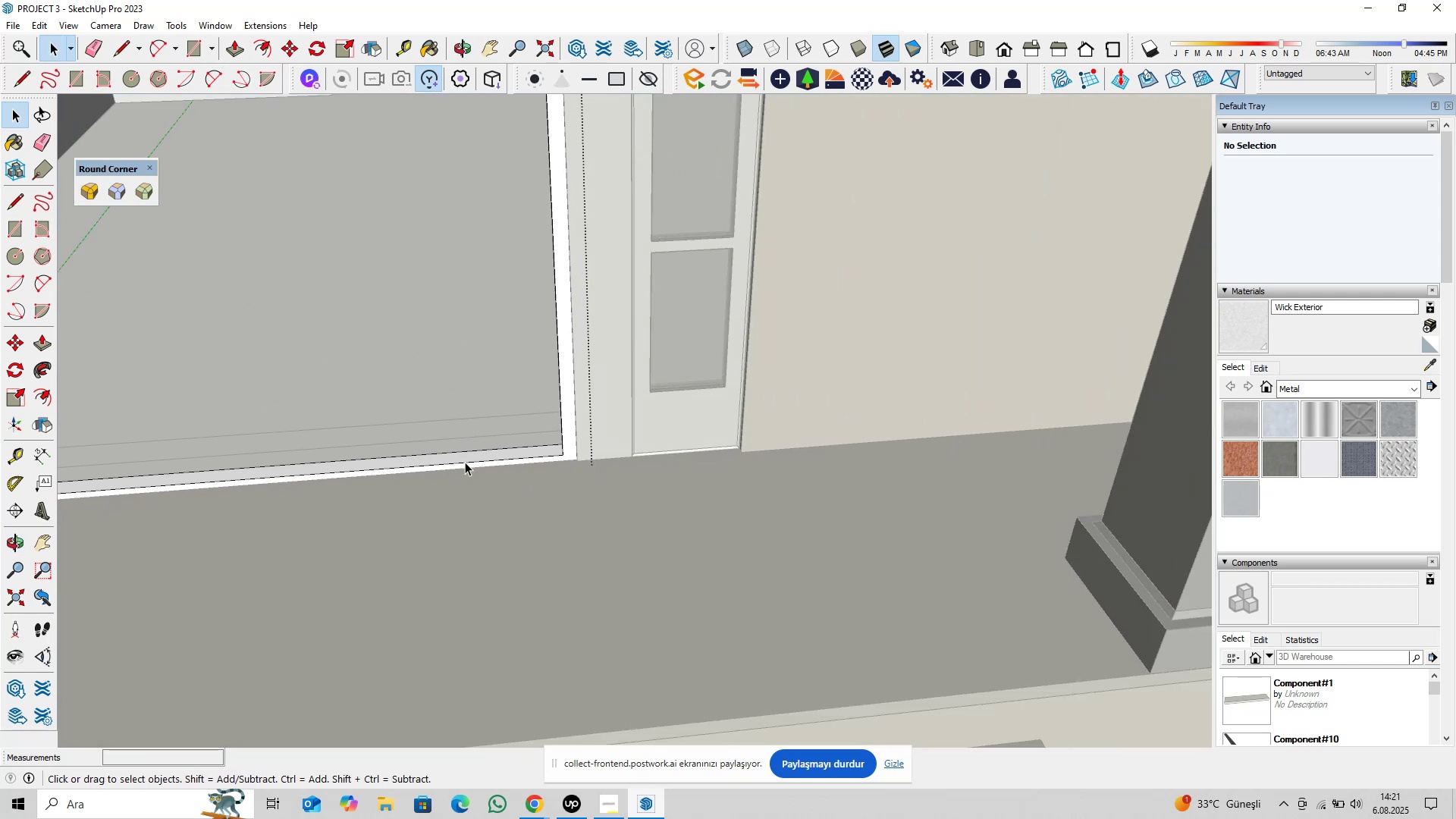 
hold_key(key=ShiftLeft, duration=0.4)
 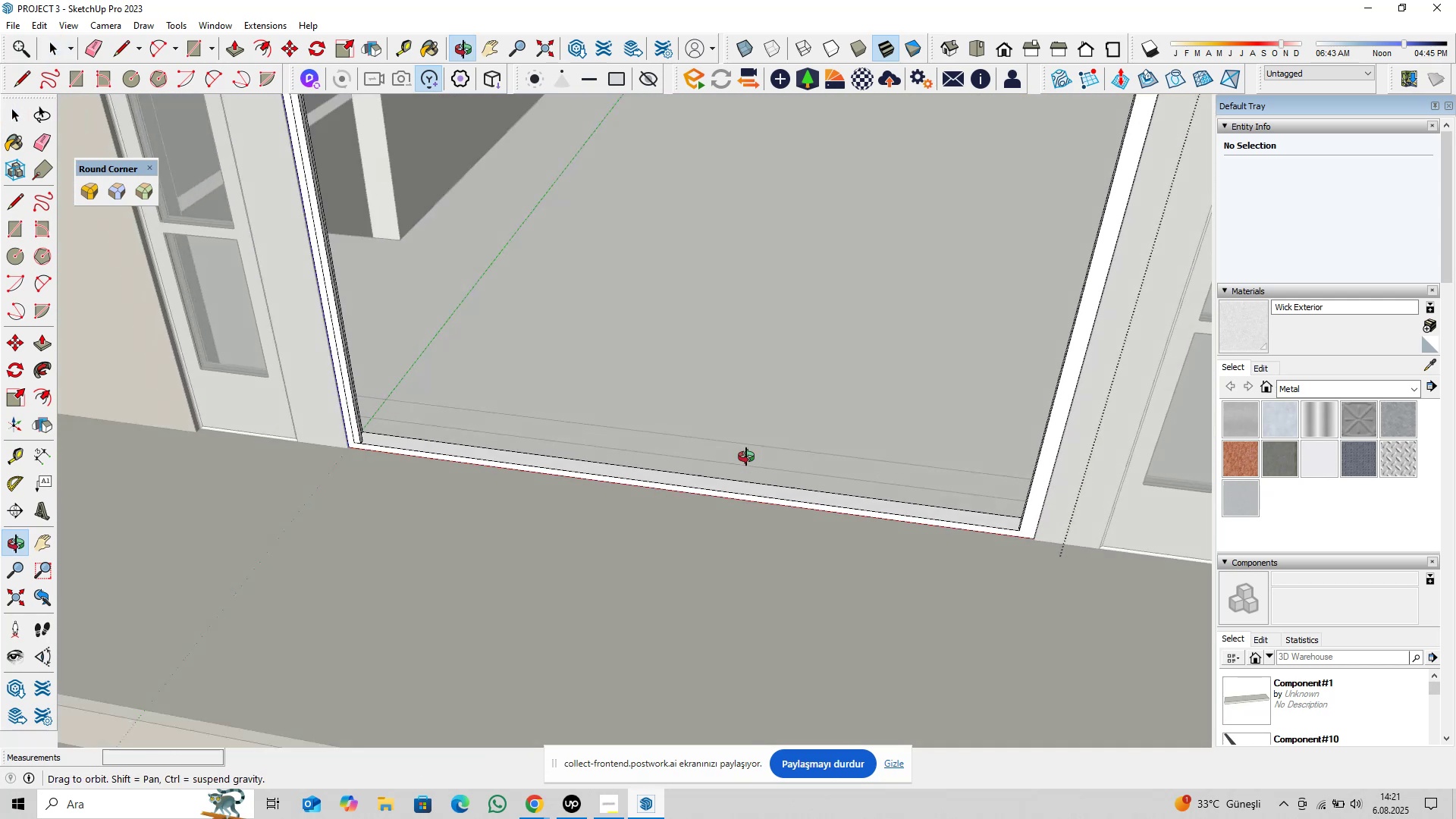 
key(Shift+ShiftLeft)
 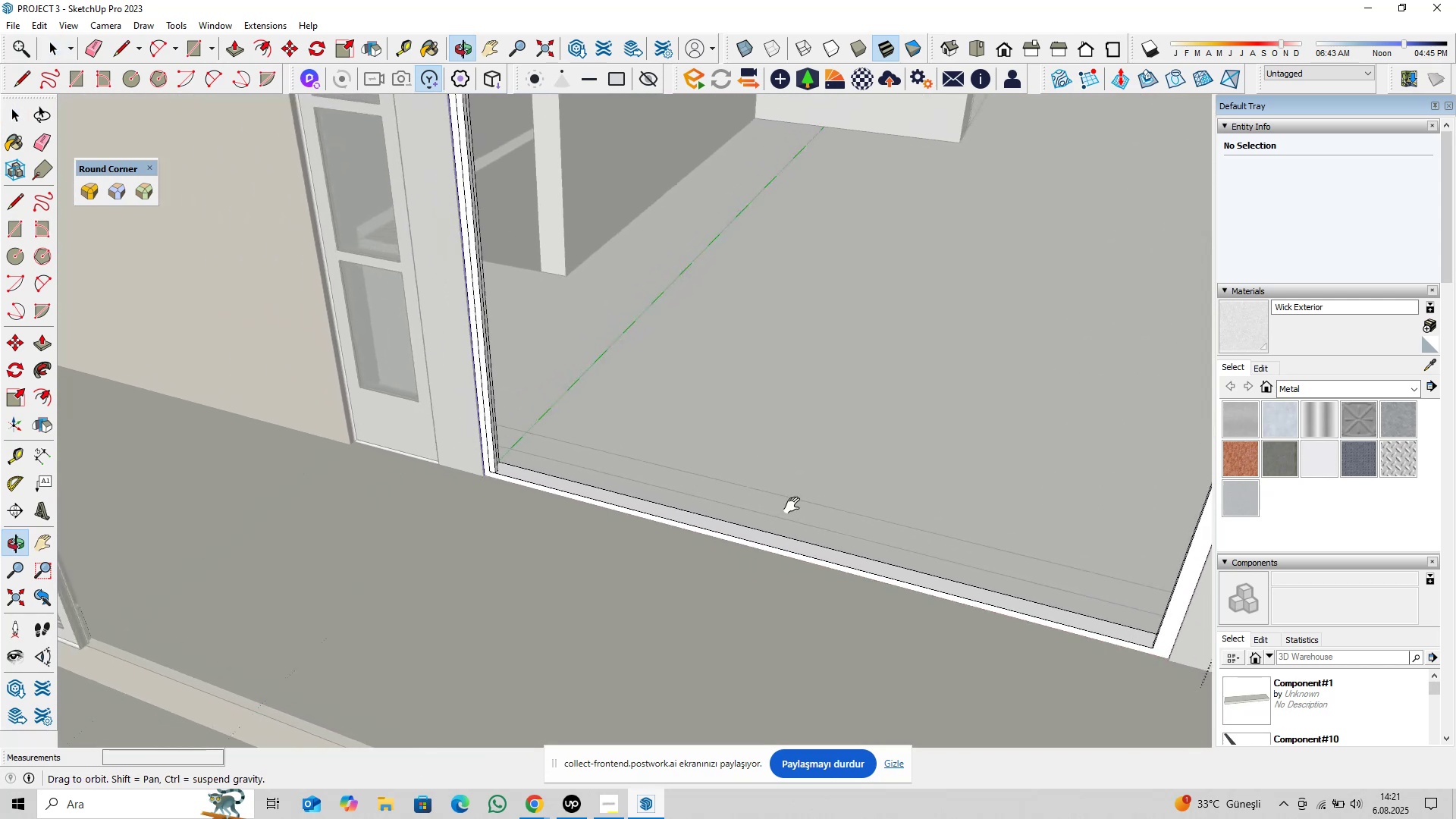 
scroll: coordinate [488, 487], scroll_direction: up, amount: 20.0
 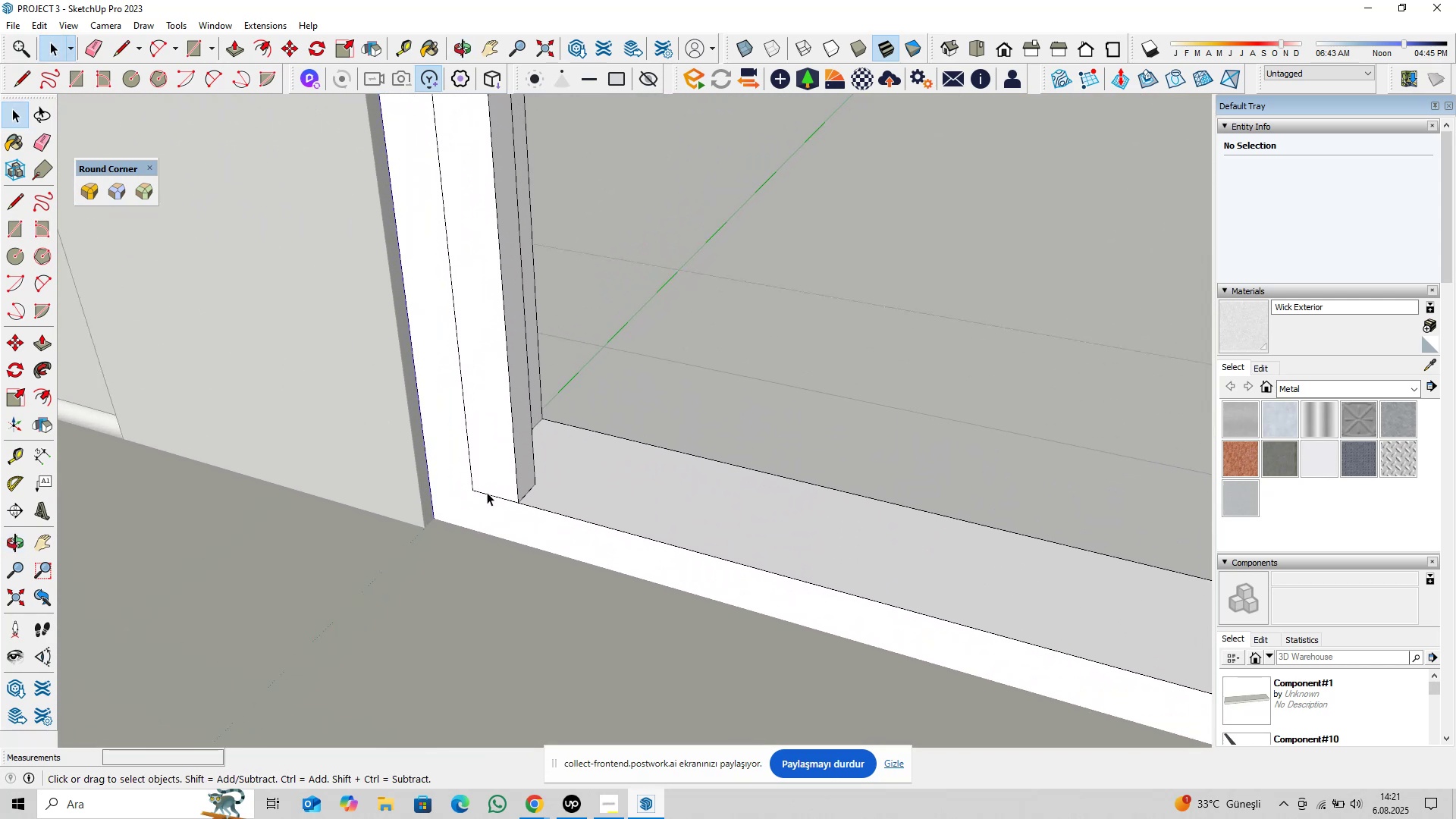 
left_click([487, 496])
 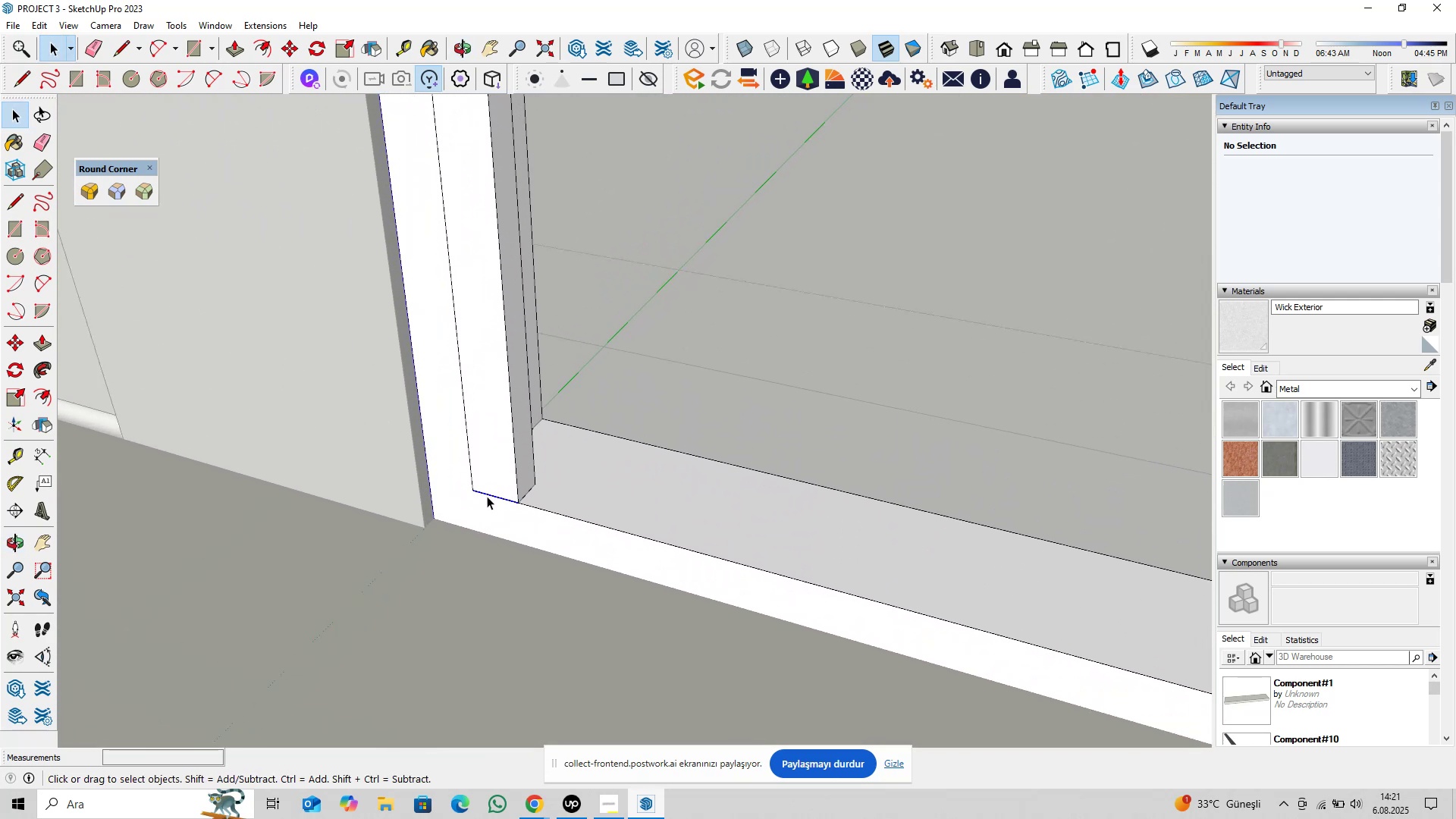 
scroll: coordinate [487, 496], scroll_direction: up, amount: 5.0
 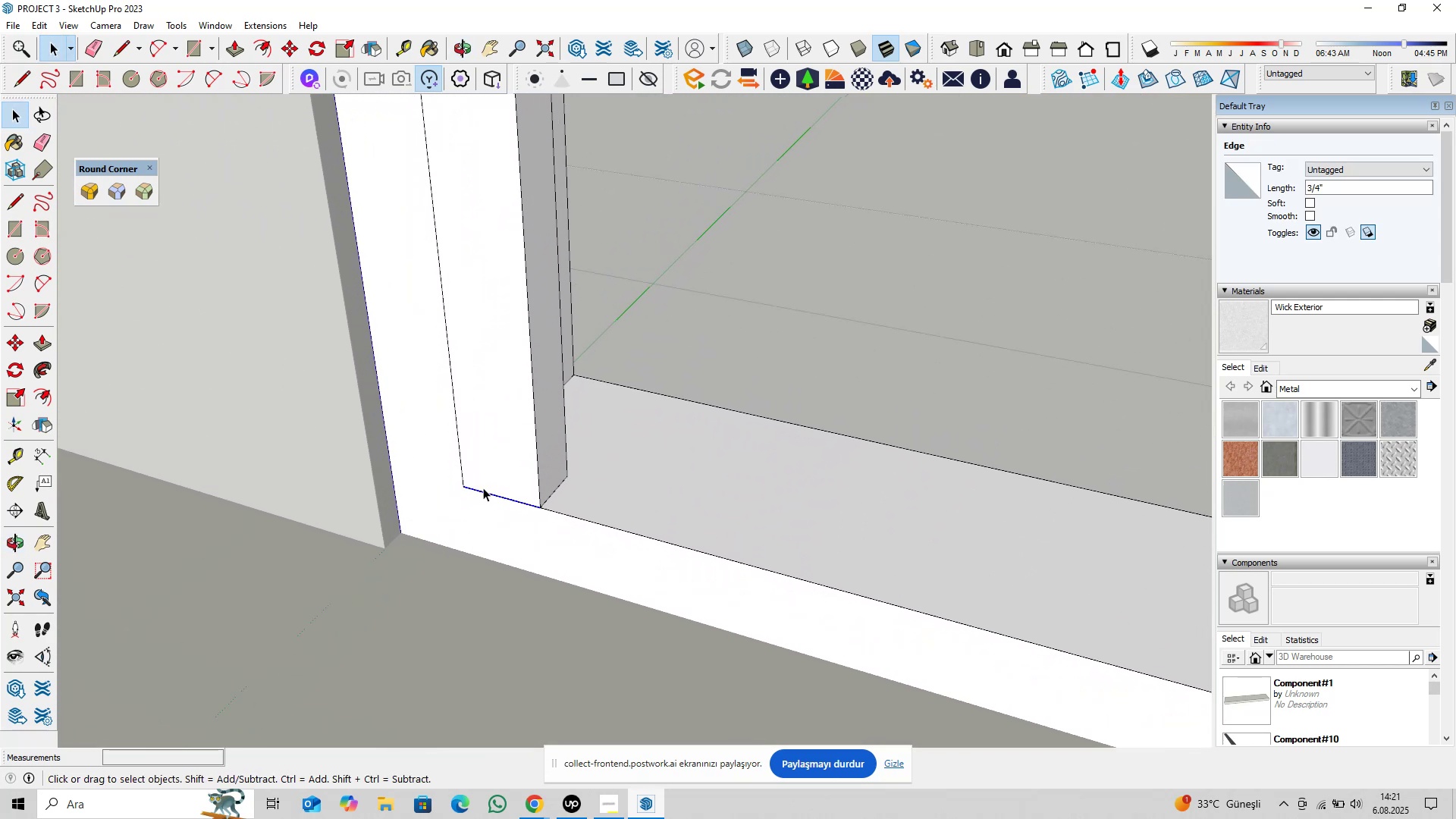 
key(Delete)
 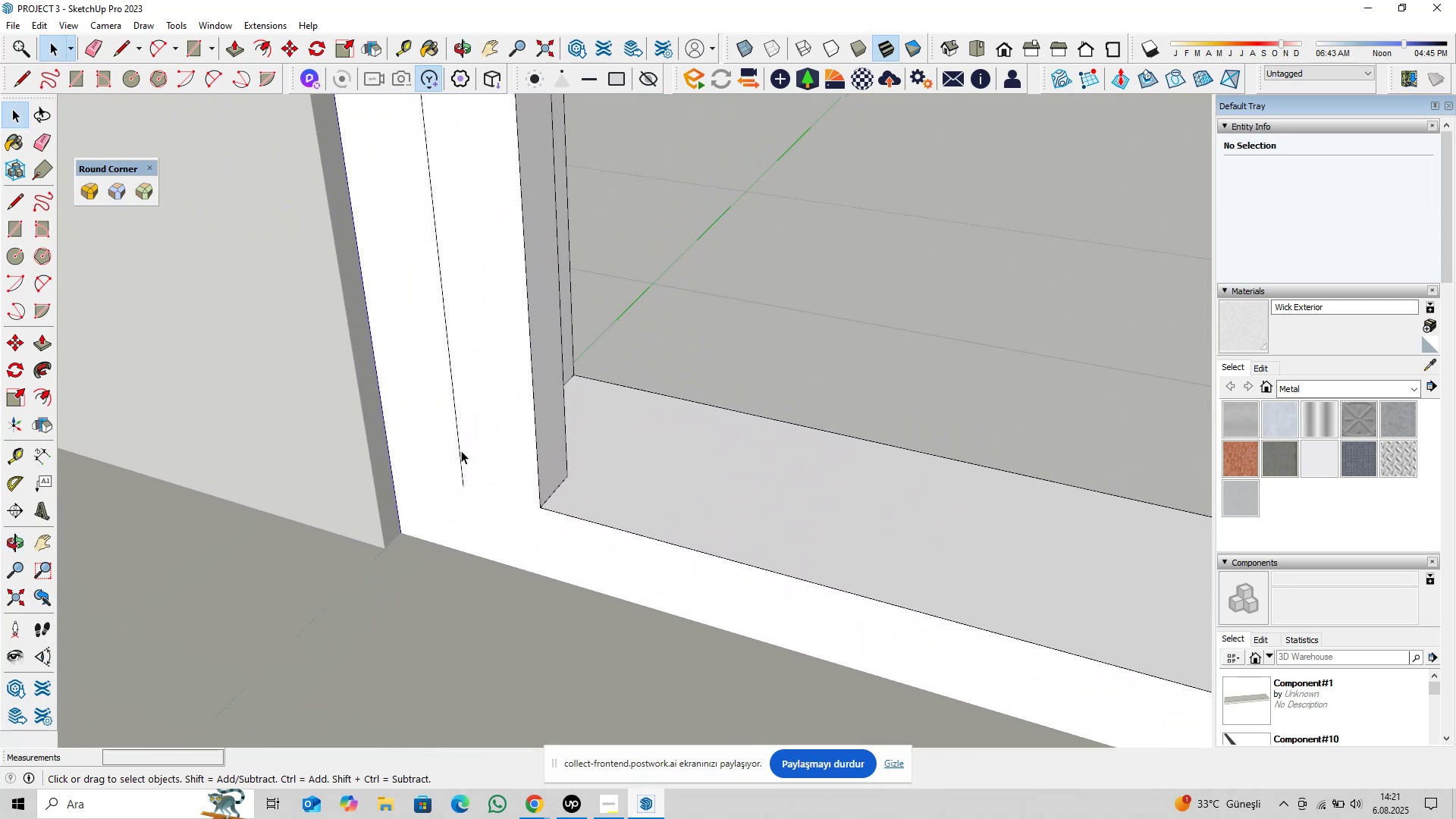 
left_click([457, 450])
 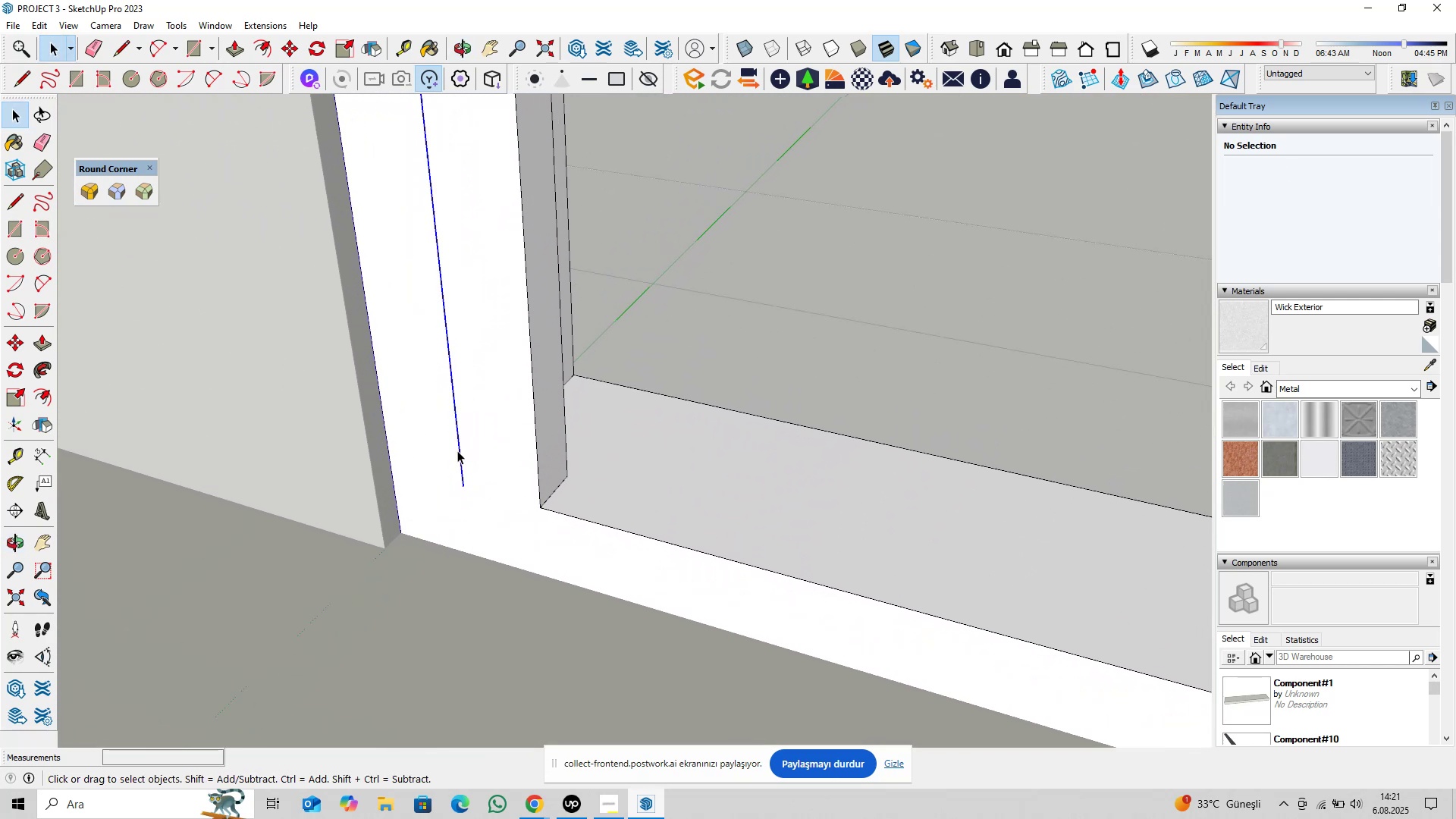 
key(Delete)
 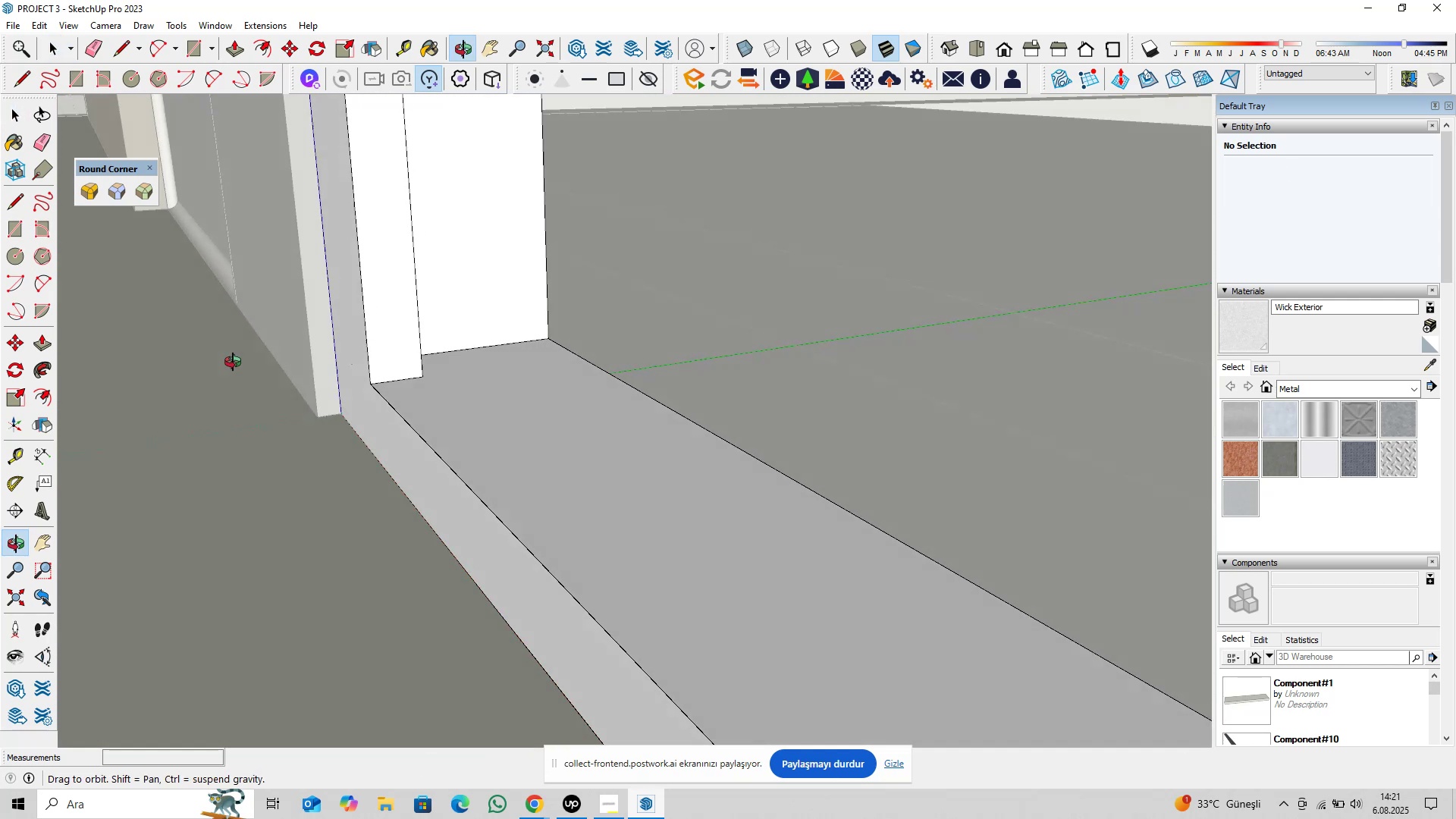 
scroll: coordinate [402, 329], scroll_direction: up, amount: 8.0
 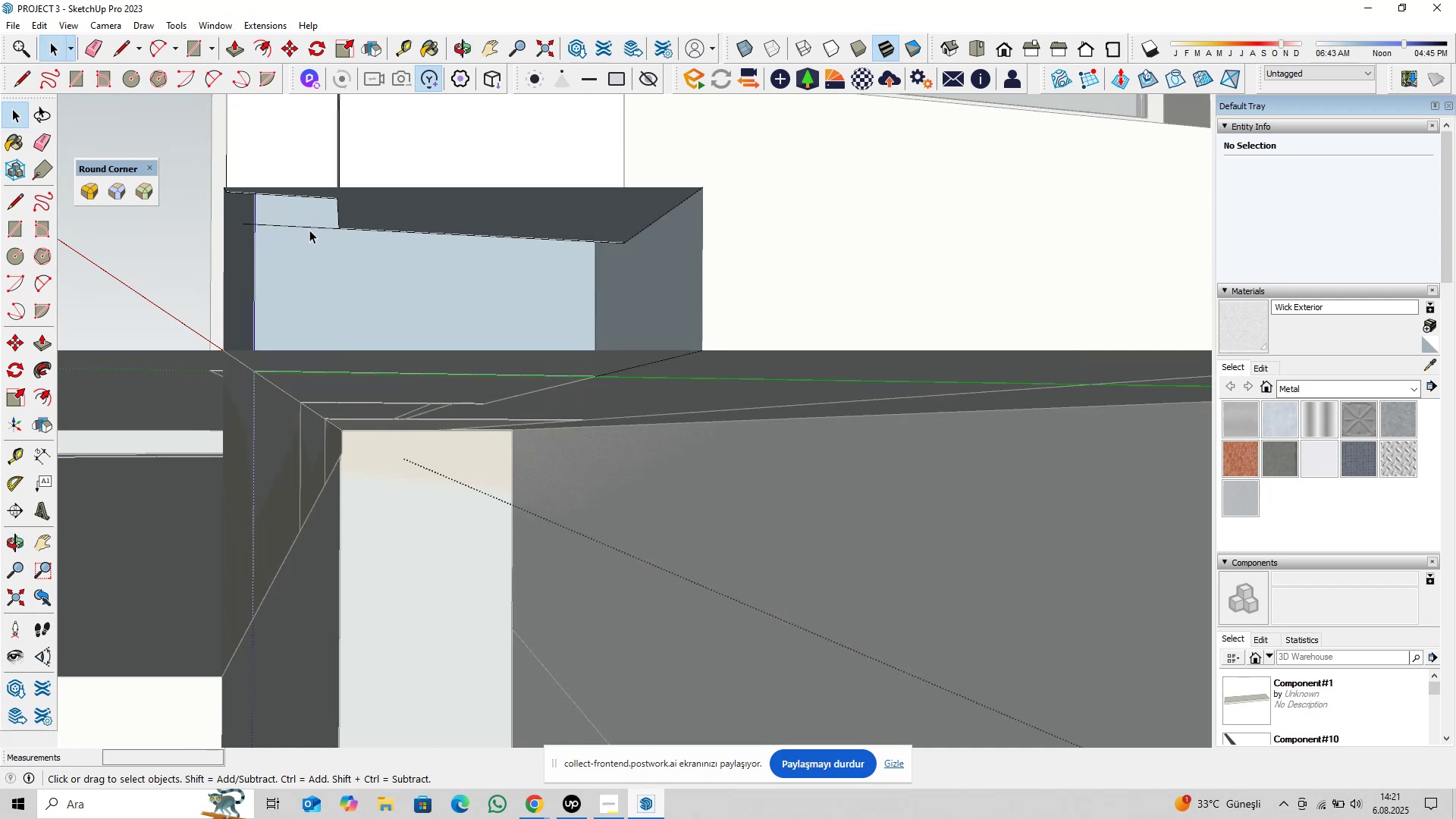 
double_click([313, 228])
 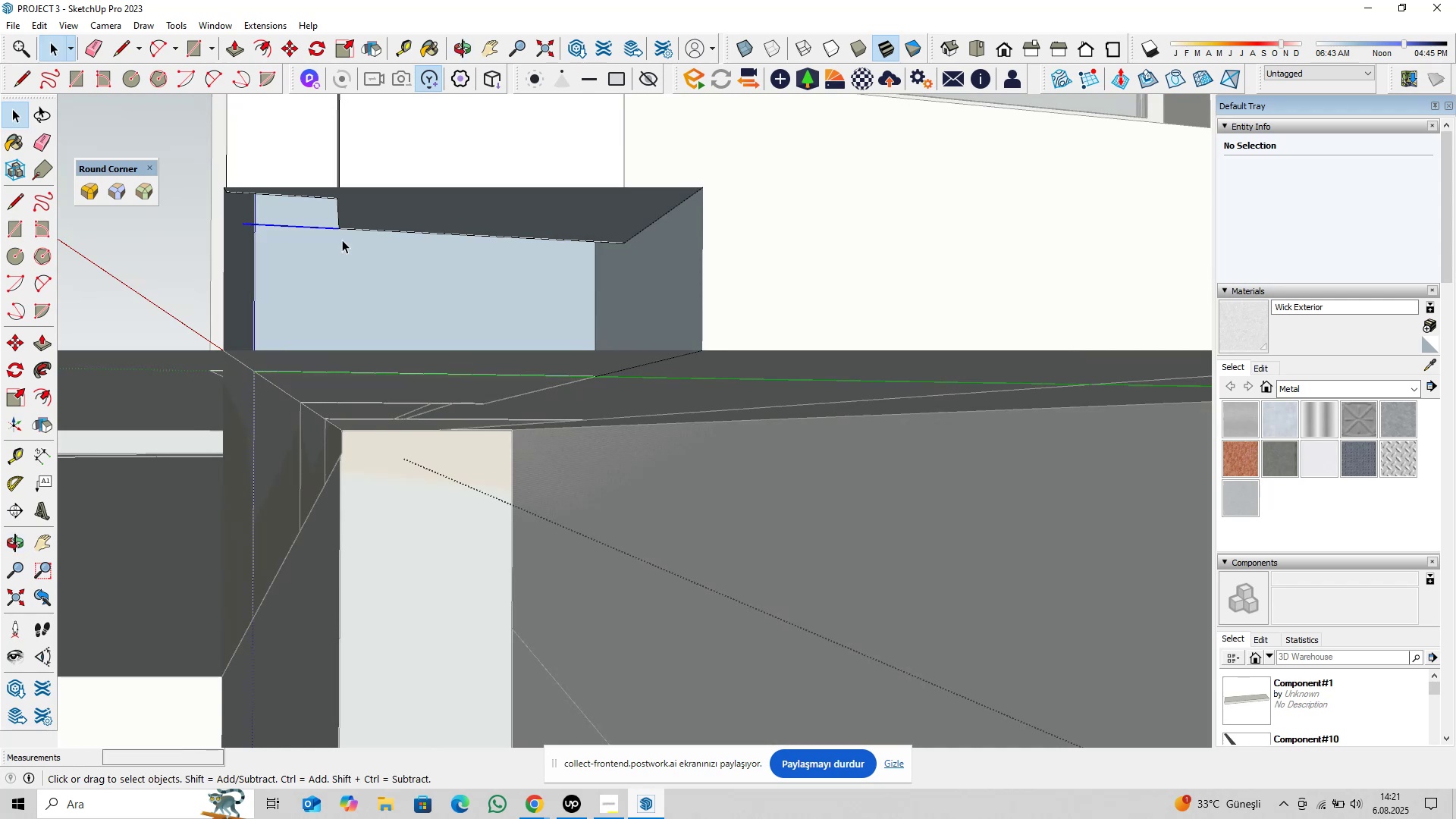 
key(Delete)
 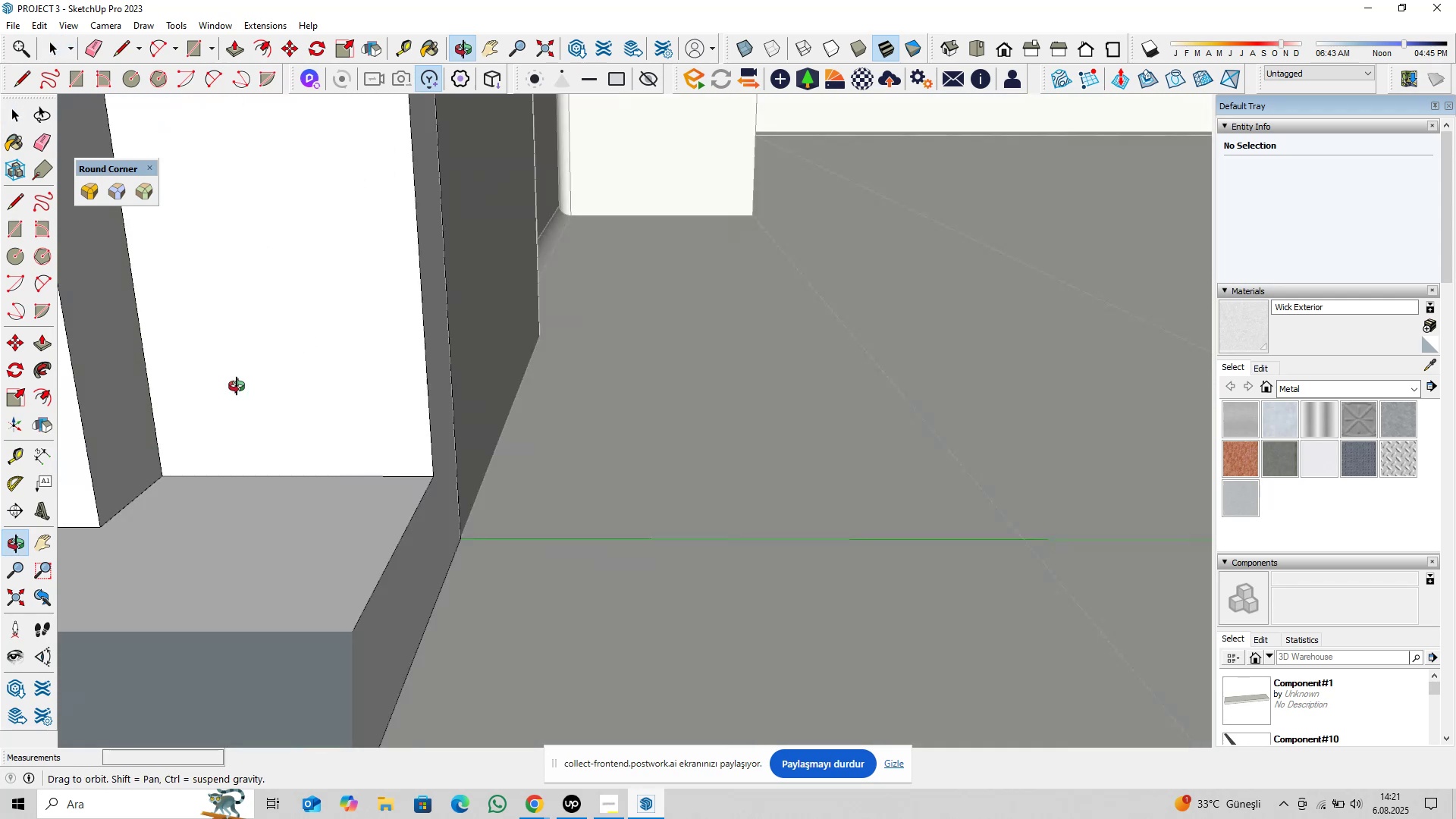 
scroll: coordinate [370, 413], scroll_direction: down, amount: 20.0
 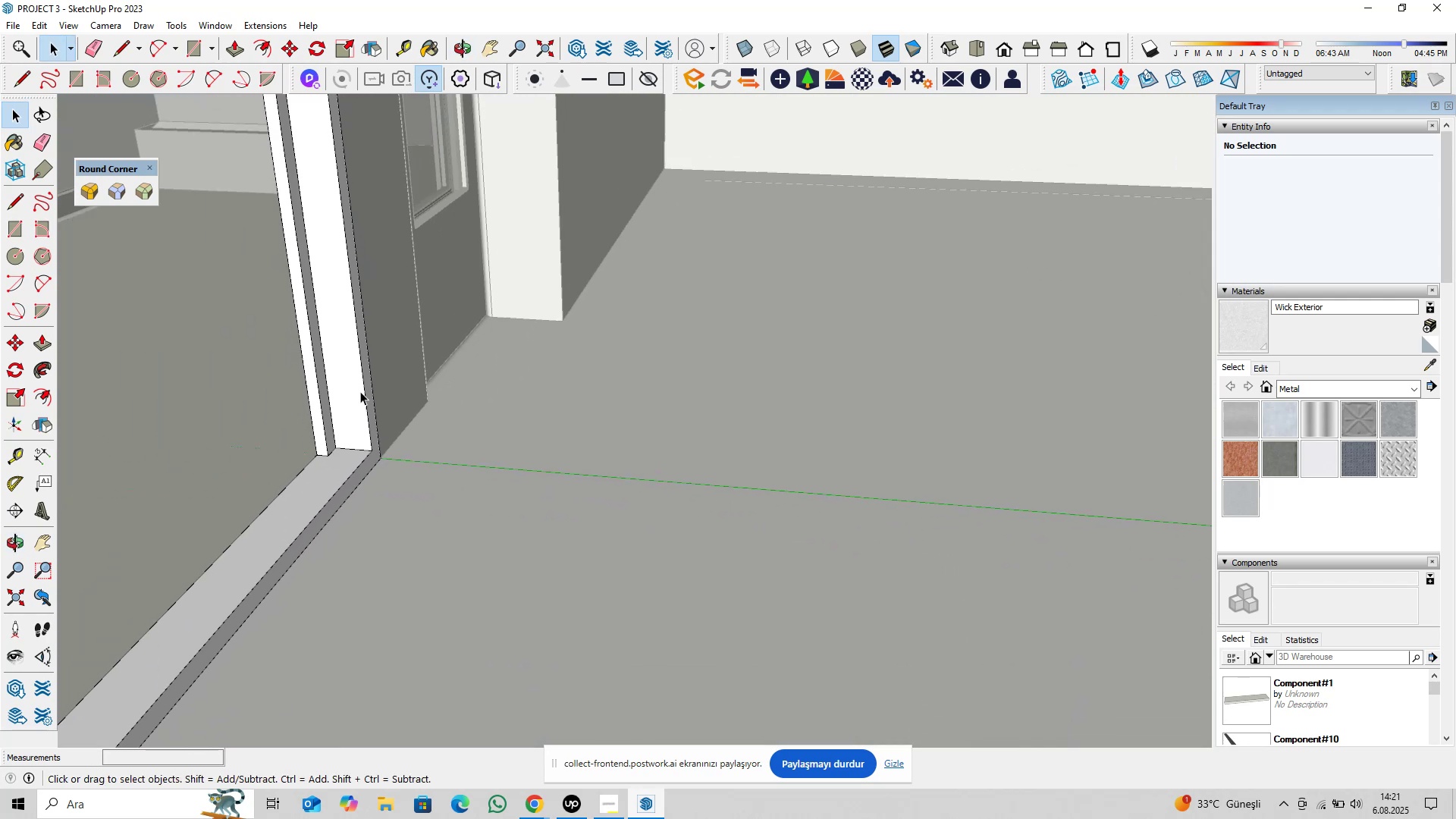 
hold_key(key=ShiftLeft, duration=0.36)
 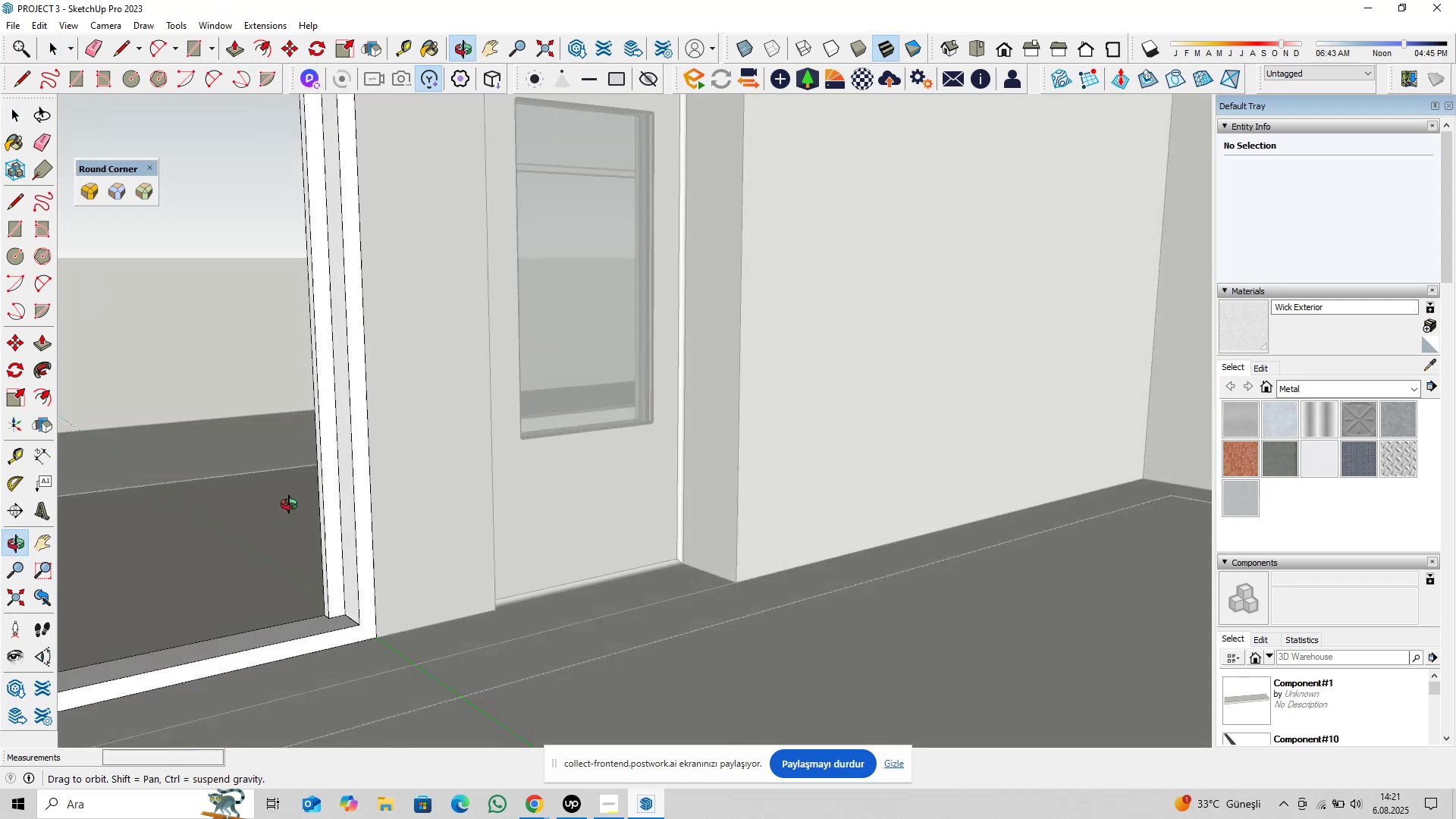 
hold_key(key=ShiftLeft, duration=1.5)
 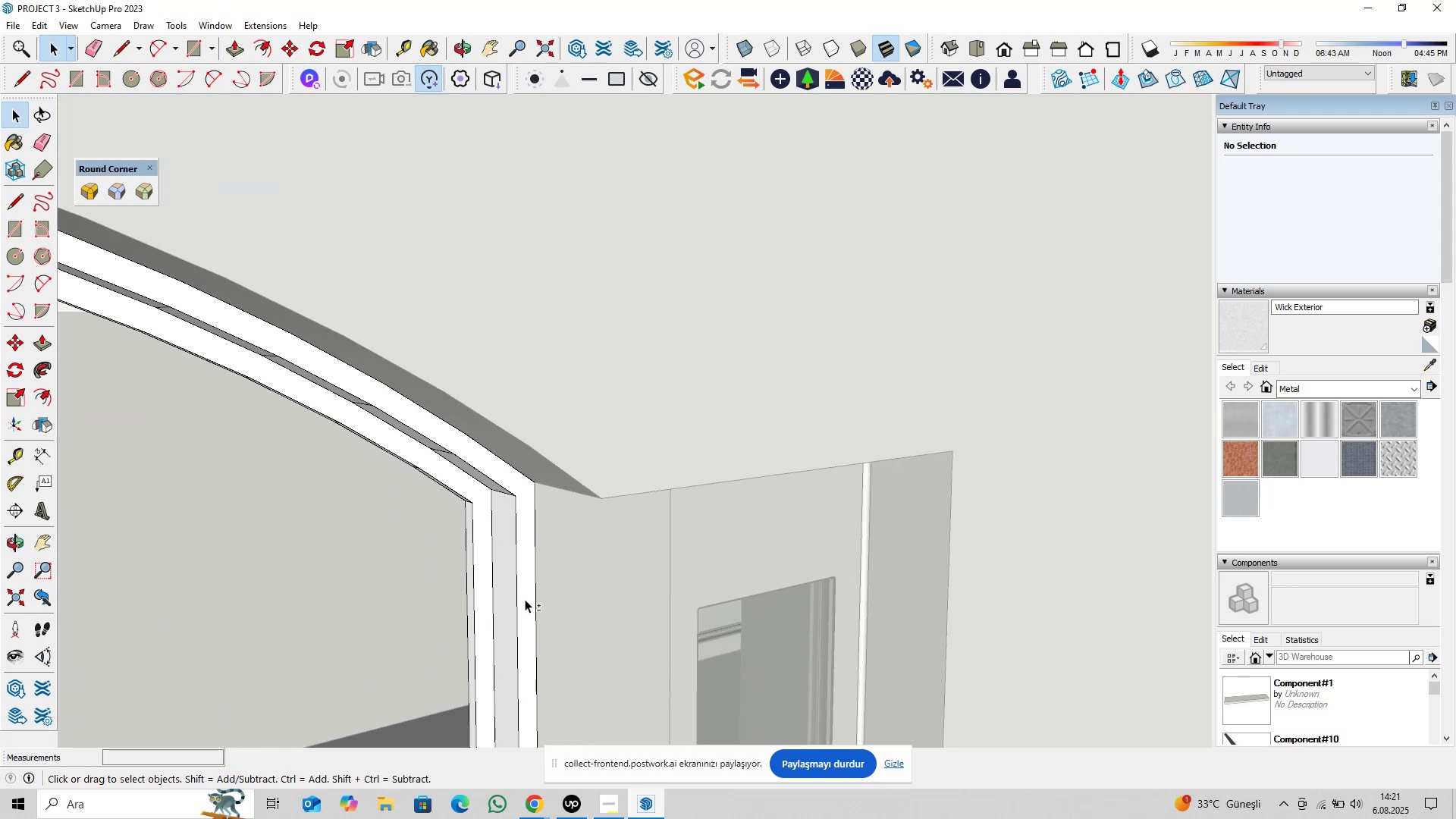 
hold_key(key=ShiftLeft, duration=0.64)
 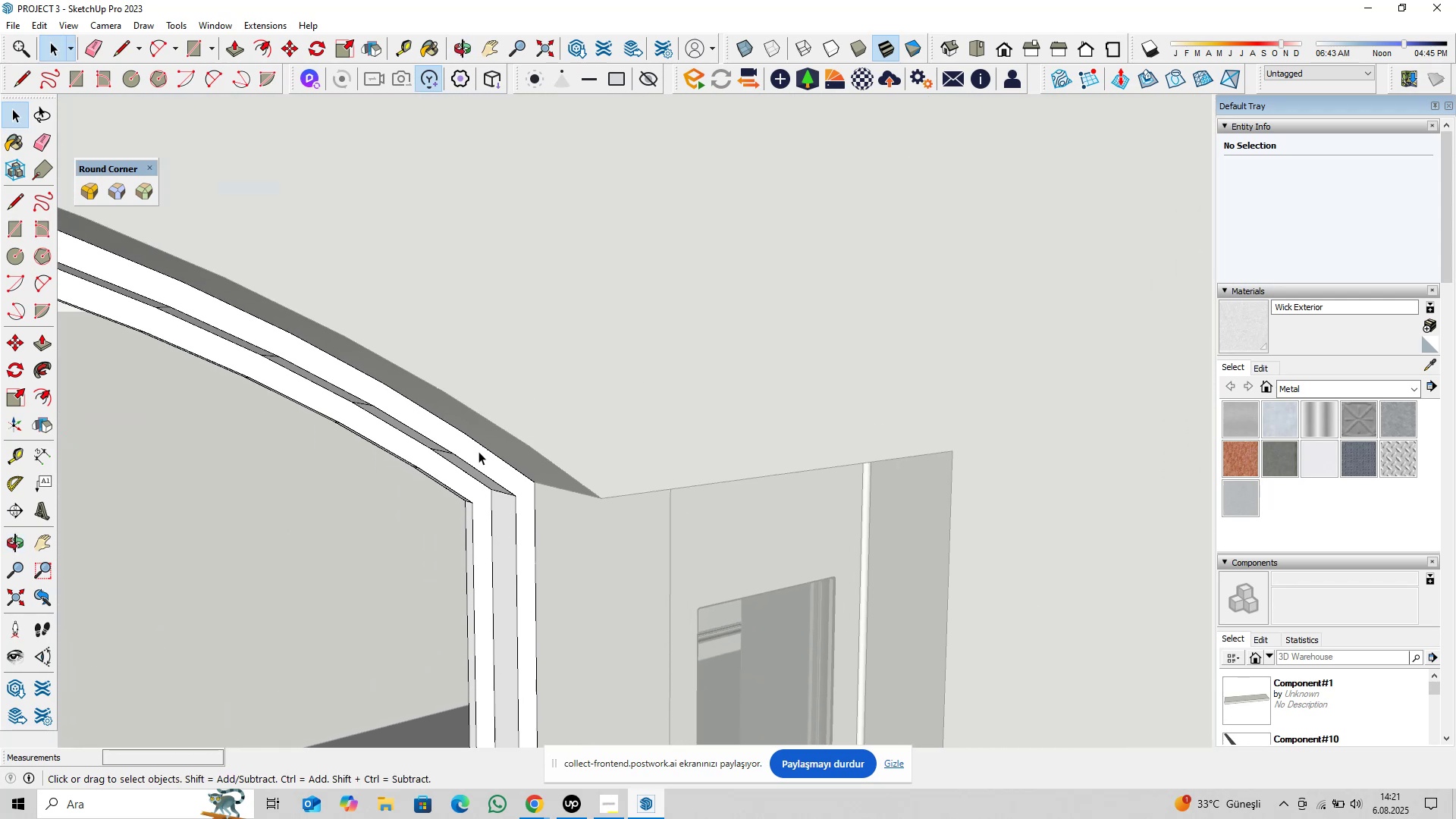 
scroll: coordinate [433, 469], scroll_direction: up, amount: 9.0
 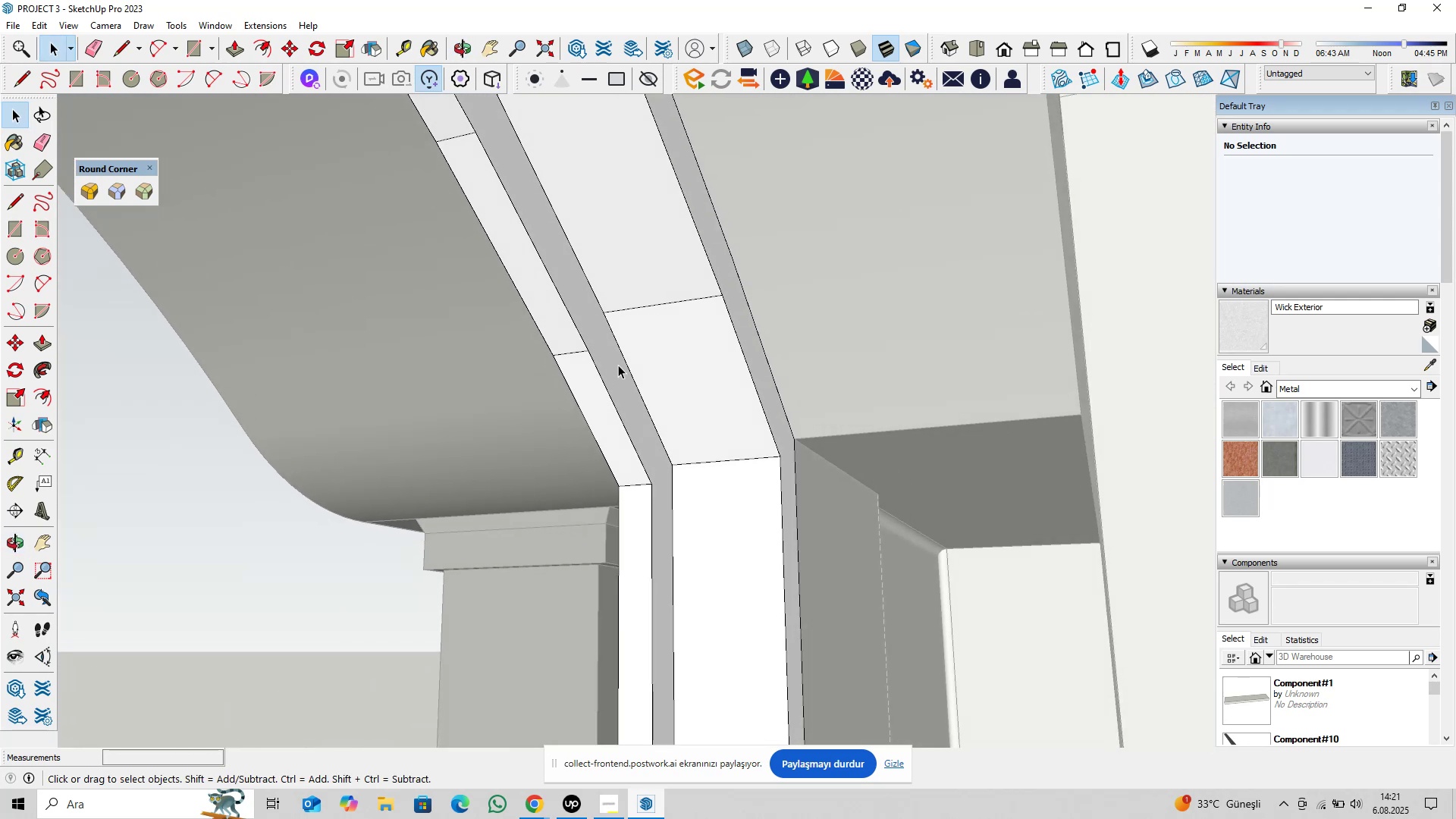 
scroll: coordinate [647, 366], scroll_direction: down, amount: 6.0
 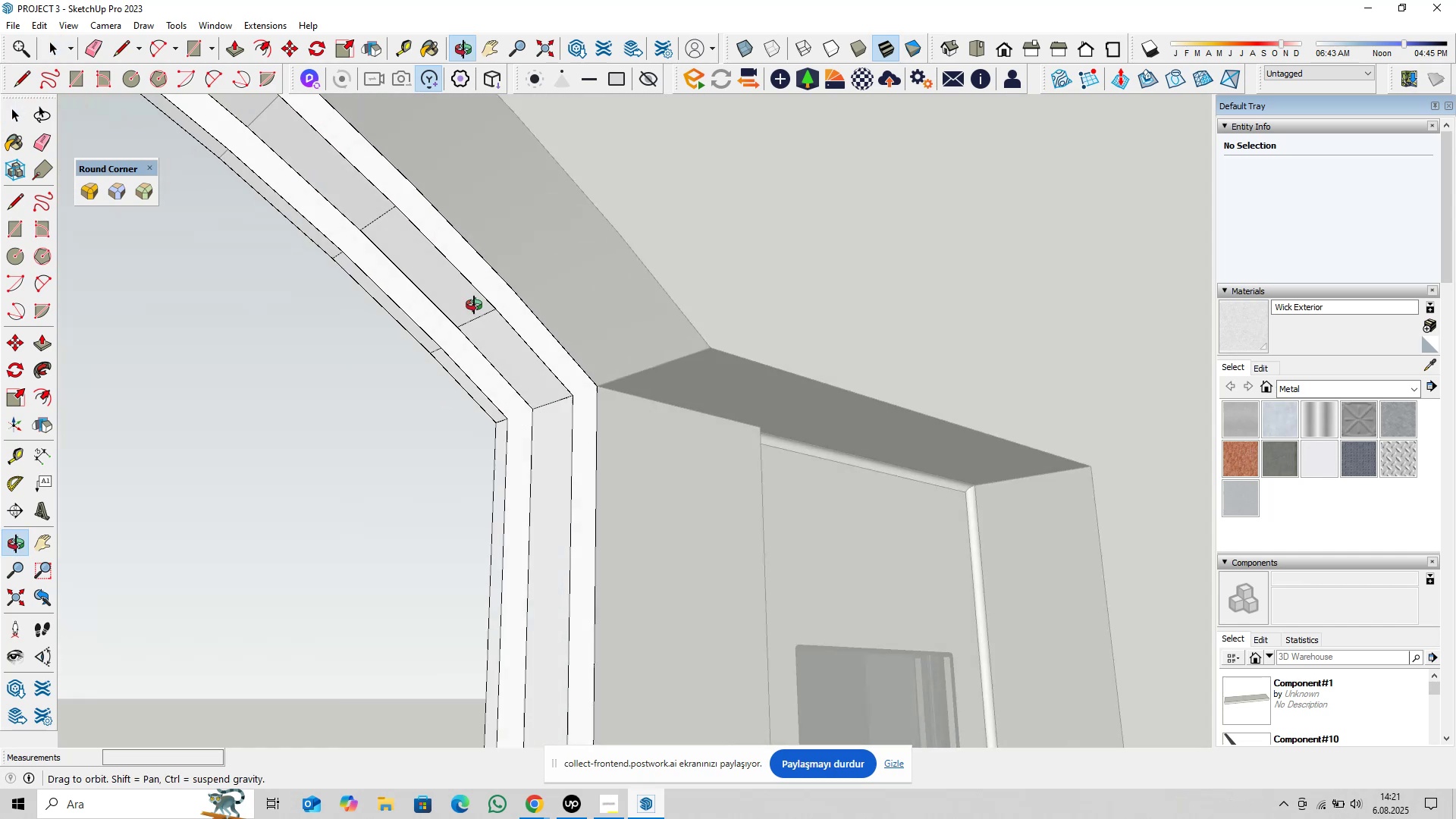 
hold_key(key=ShiftLeft, duration=0.35)
 